 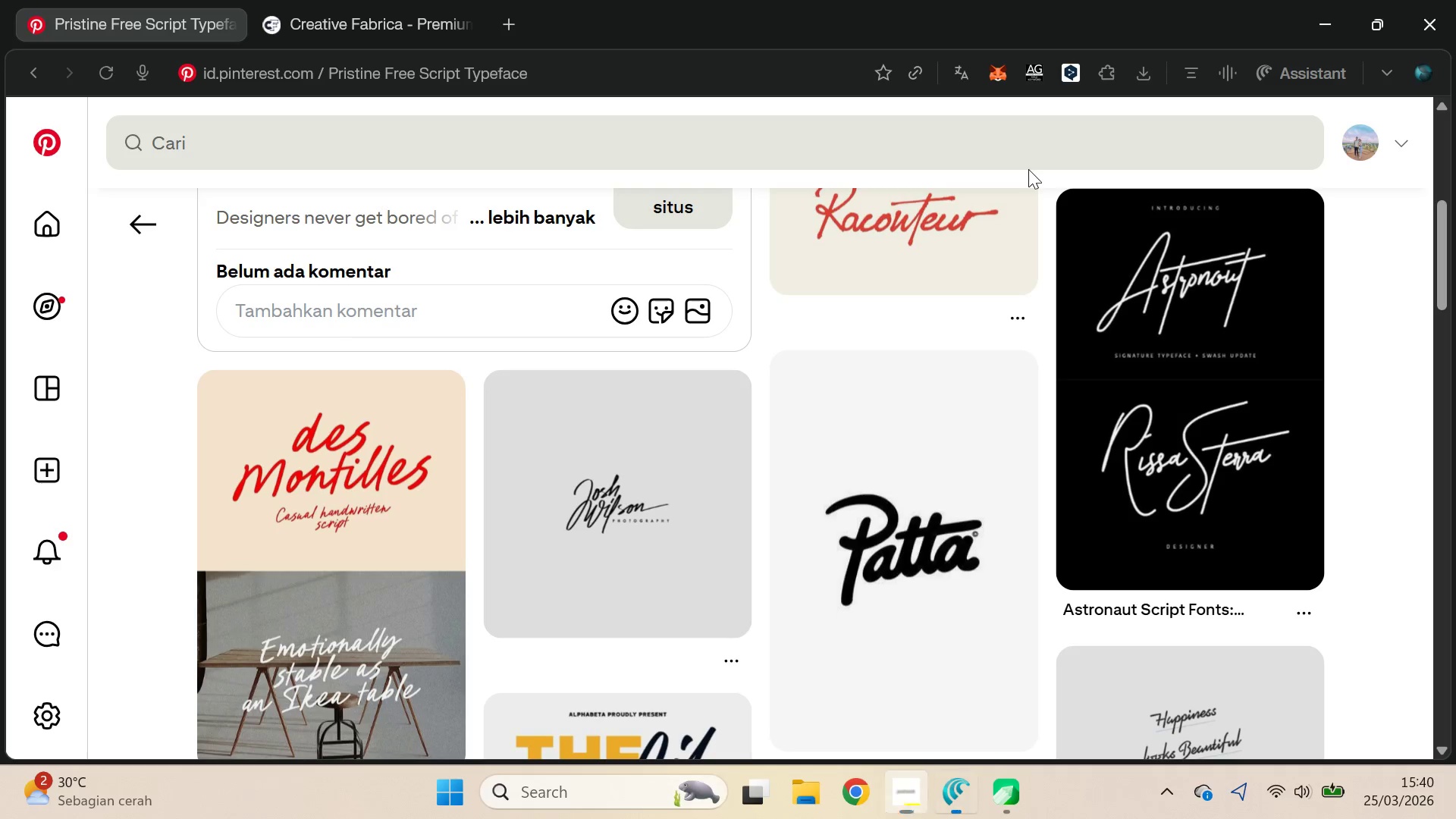 
key(Alt+Tab)
 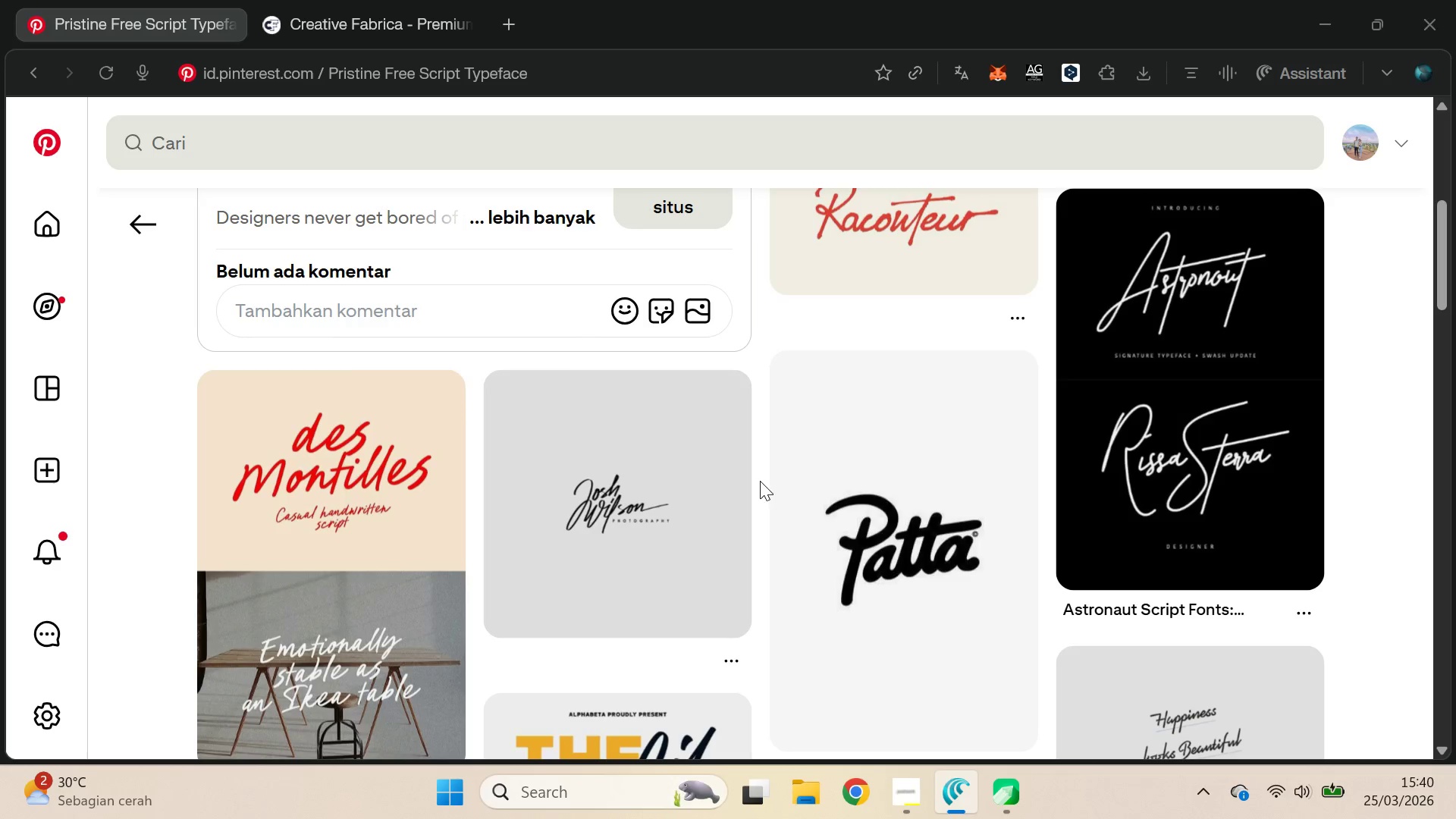 
key(Alt+Tab)
 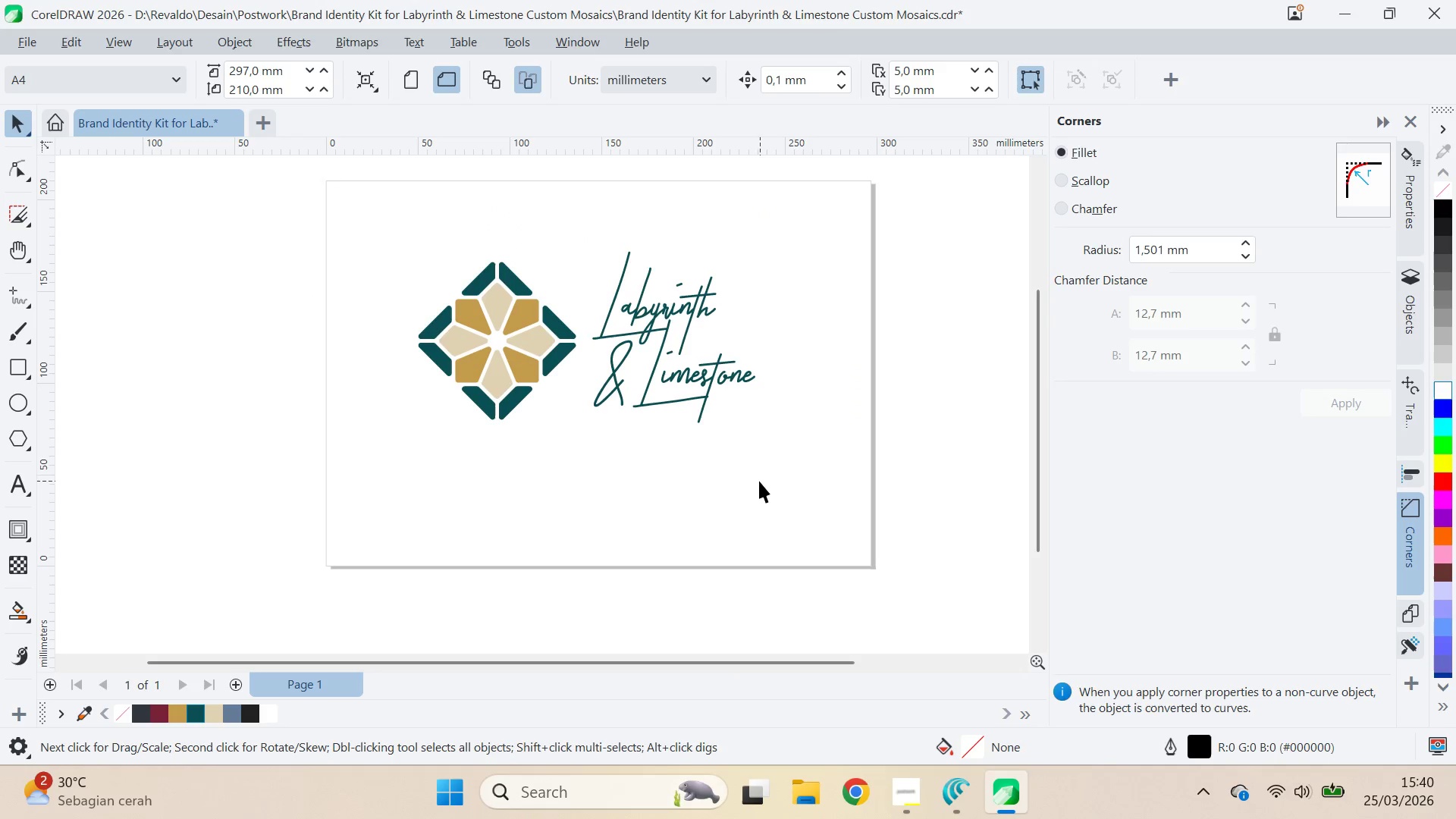 
left_click([737, 461])
 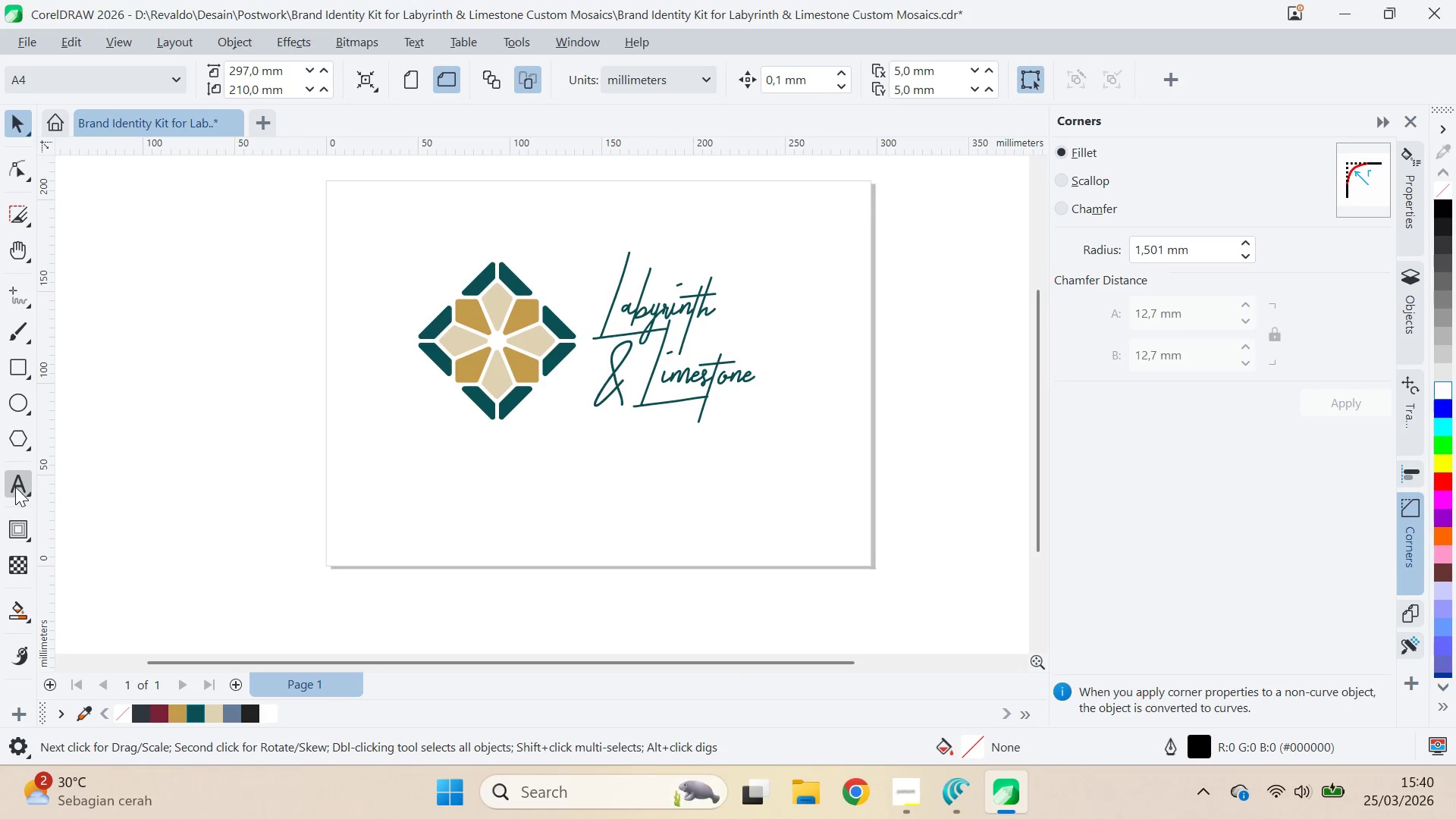 
left_click([460, 507])
 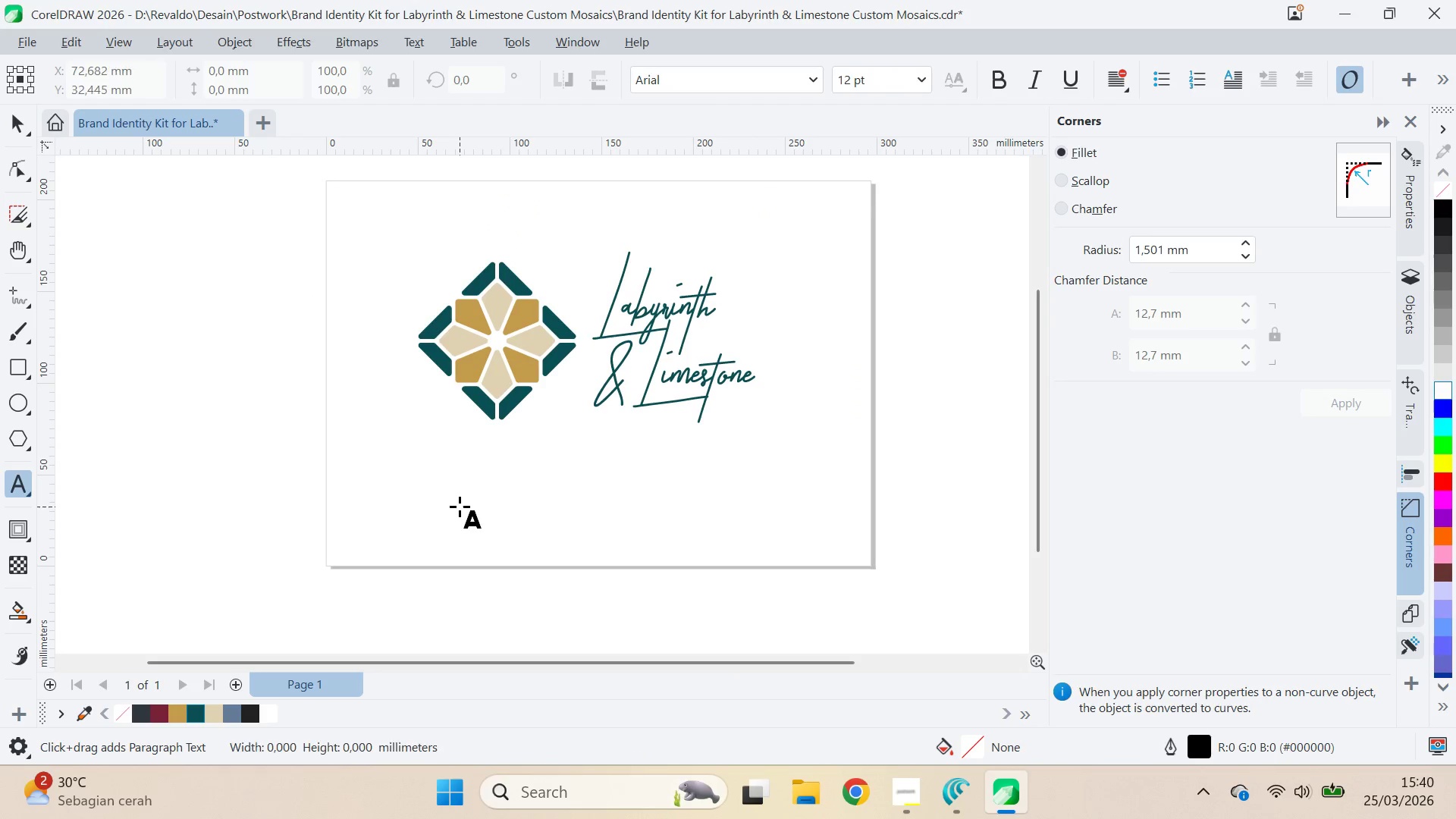 
key(Control+V)
 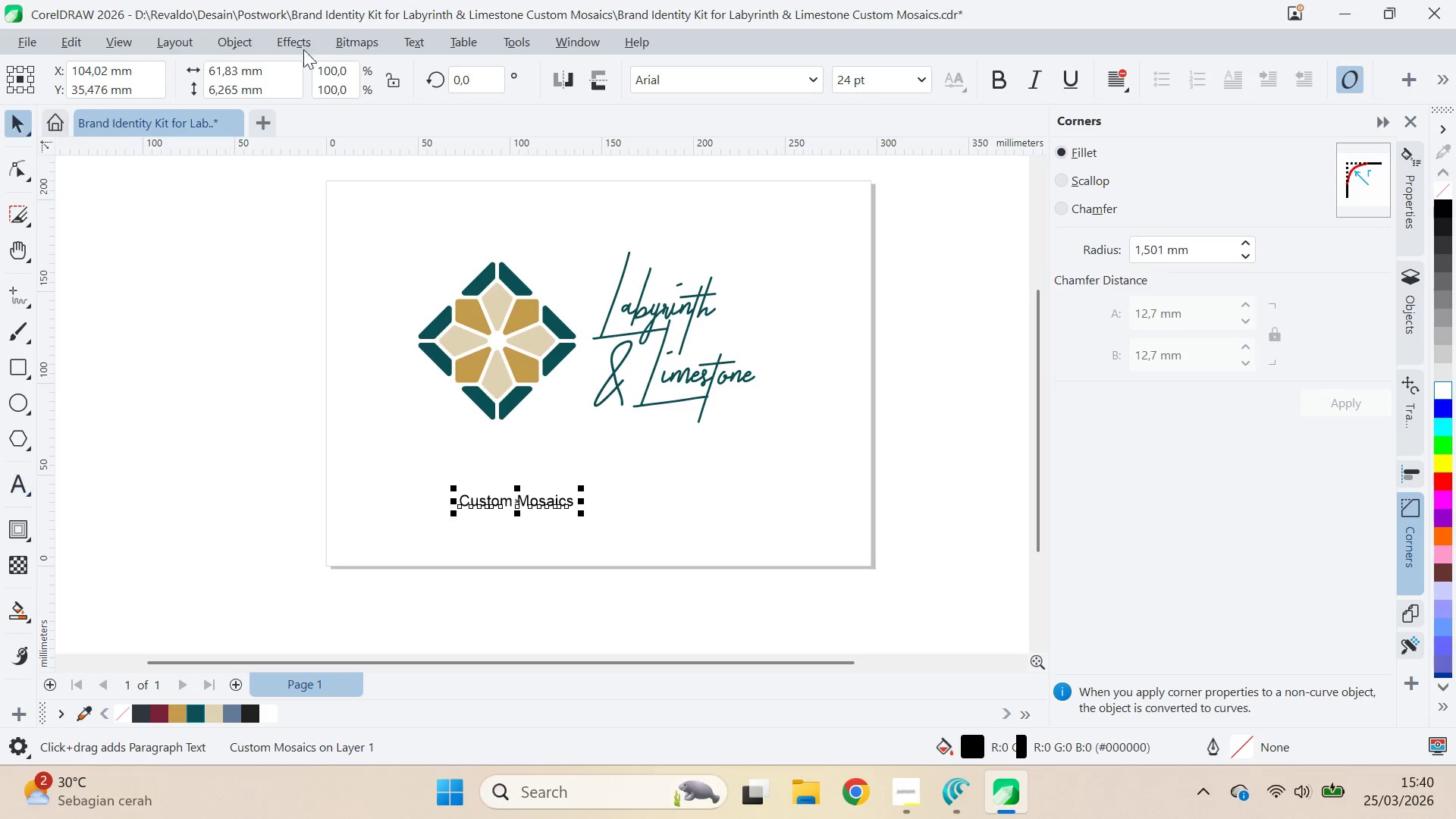 
left_click([412, 40])
 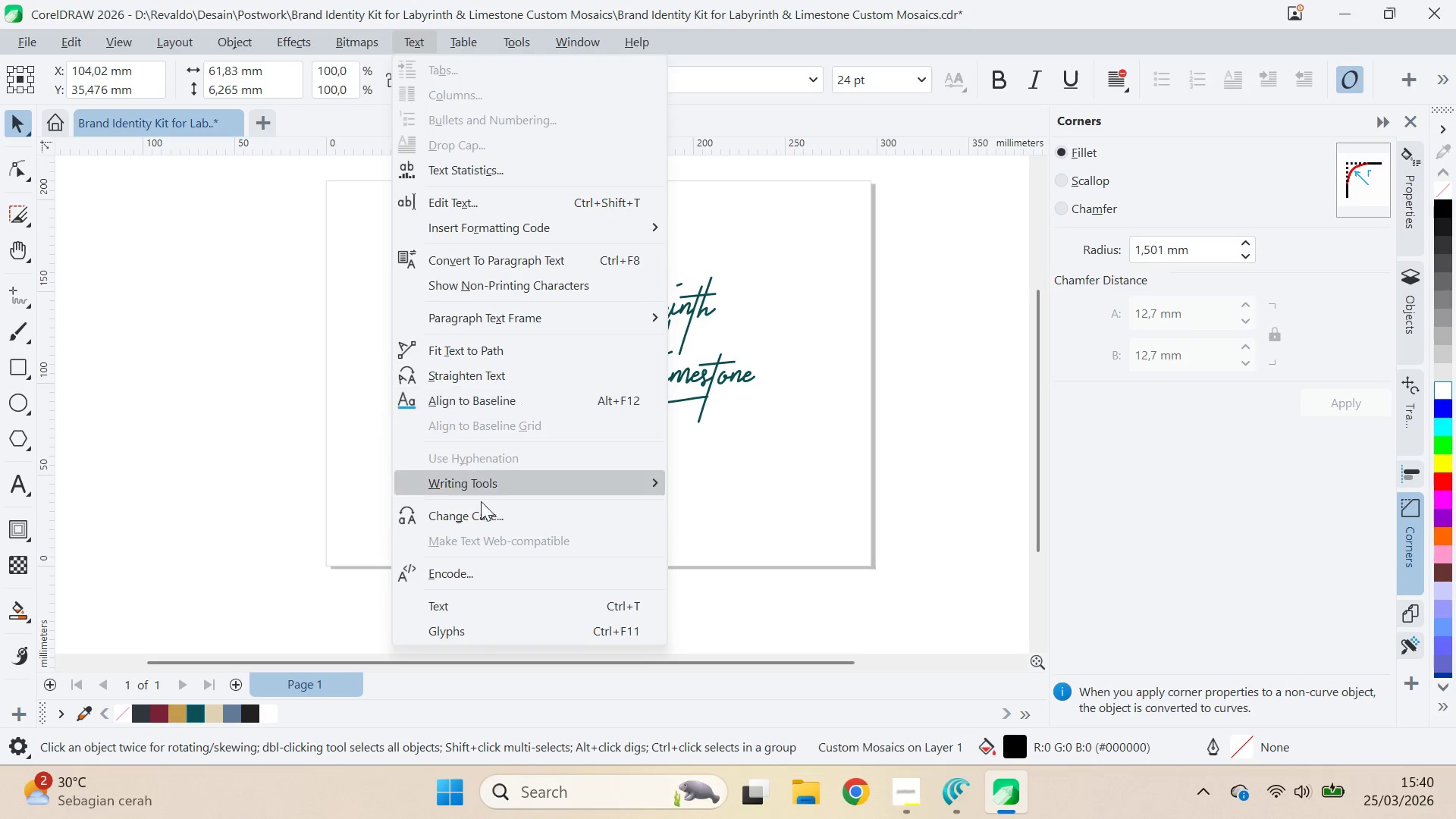 
left_click([489, 516])
 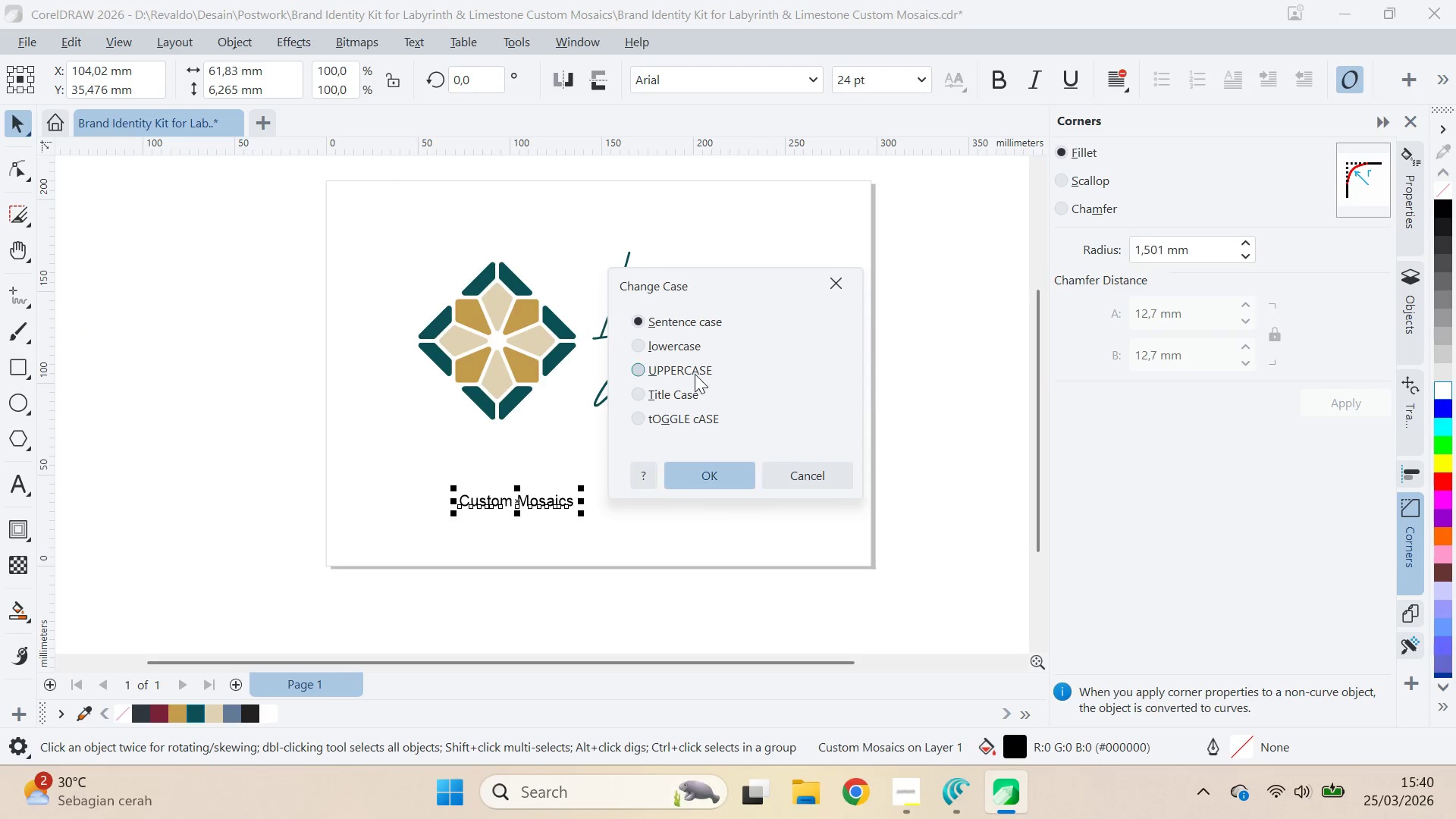 
double_click([715, 475])
 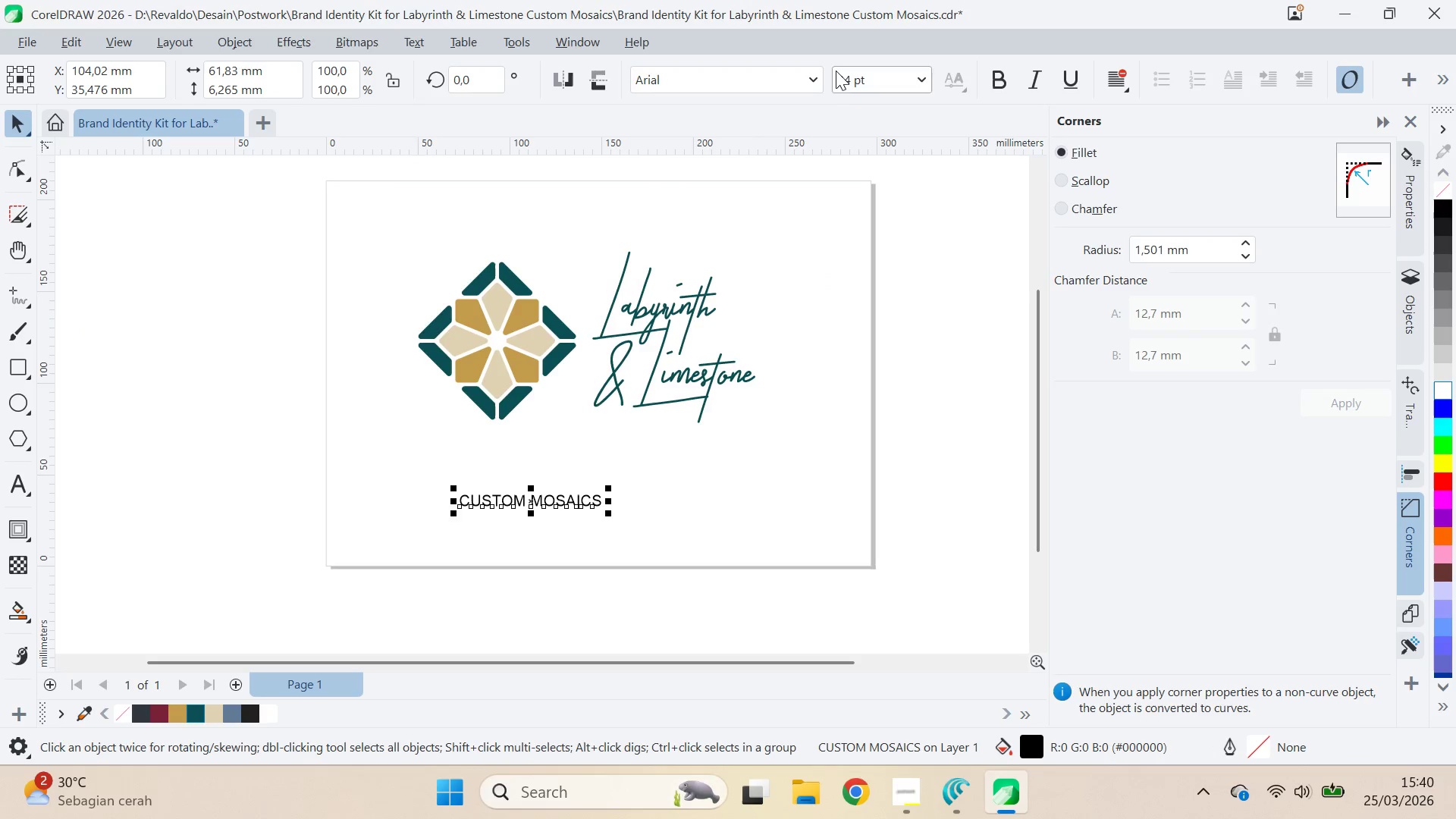 
left_click_drag(start_coordinate=[830, 67], to_coordinate=[825, 68])
 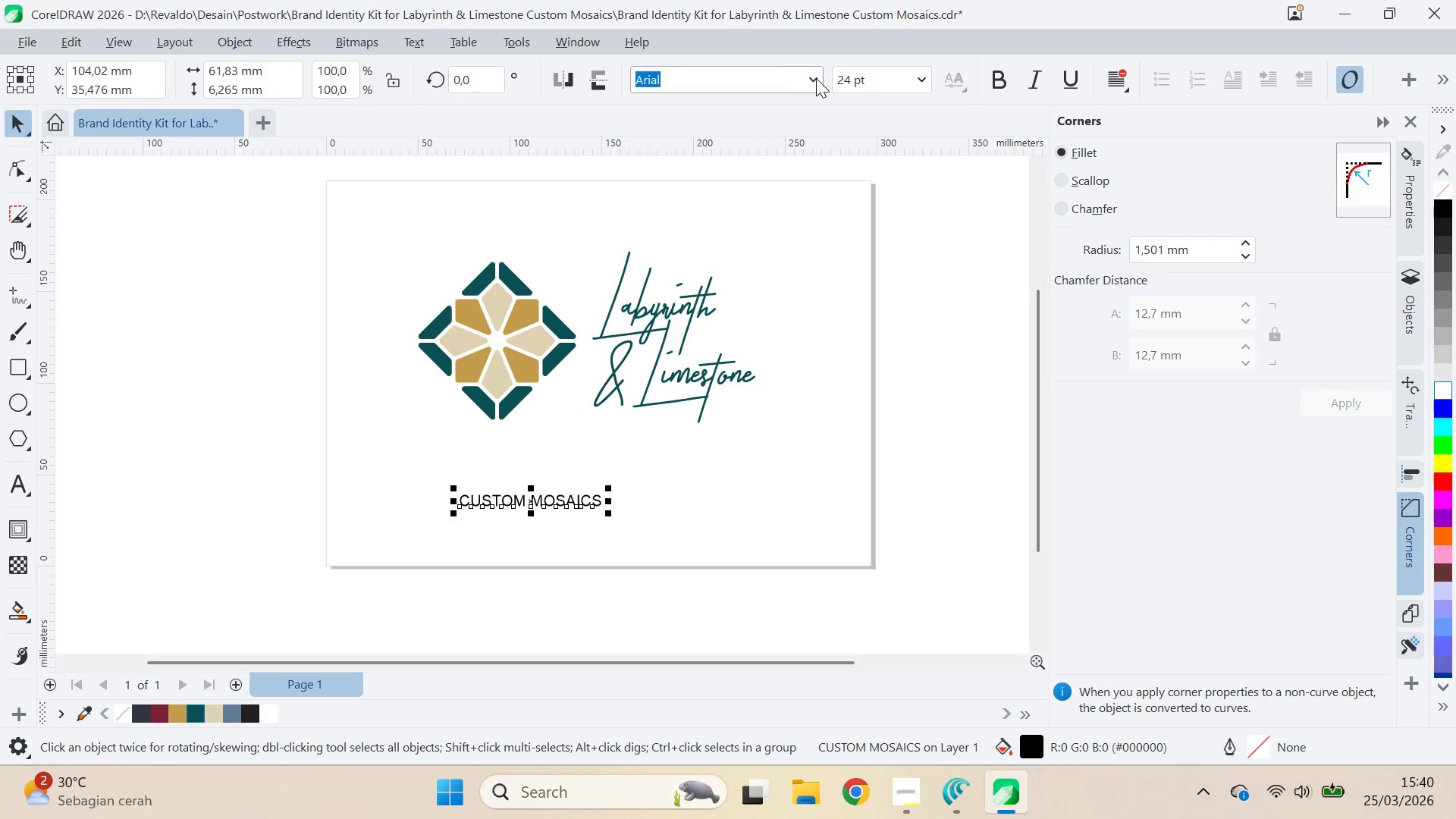 
double_click([816, 78])
 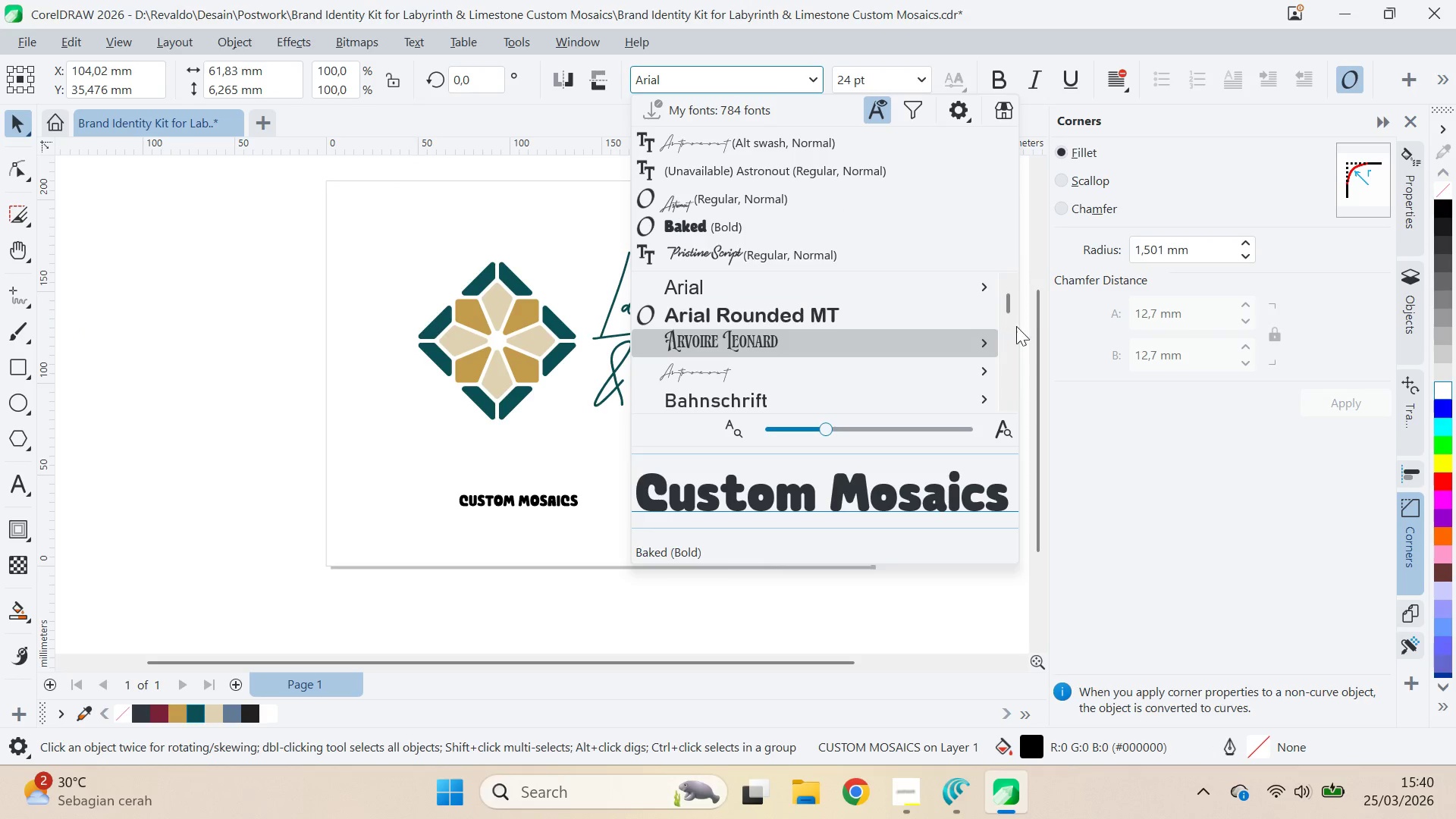 
left_click_drag(start_coordinate=[1010, 302], to_coordinate=[1006, 357])
 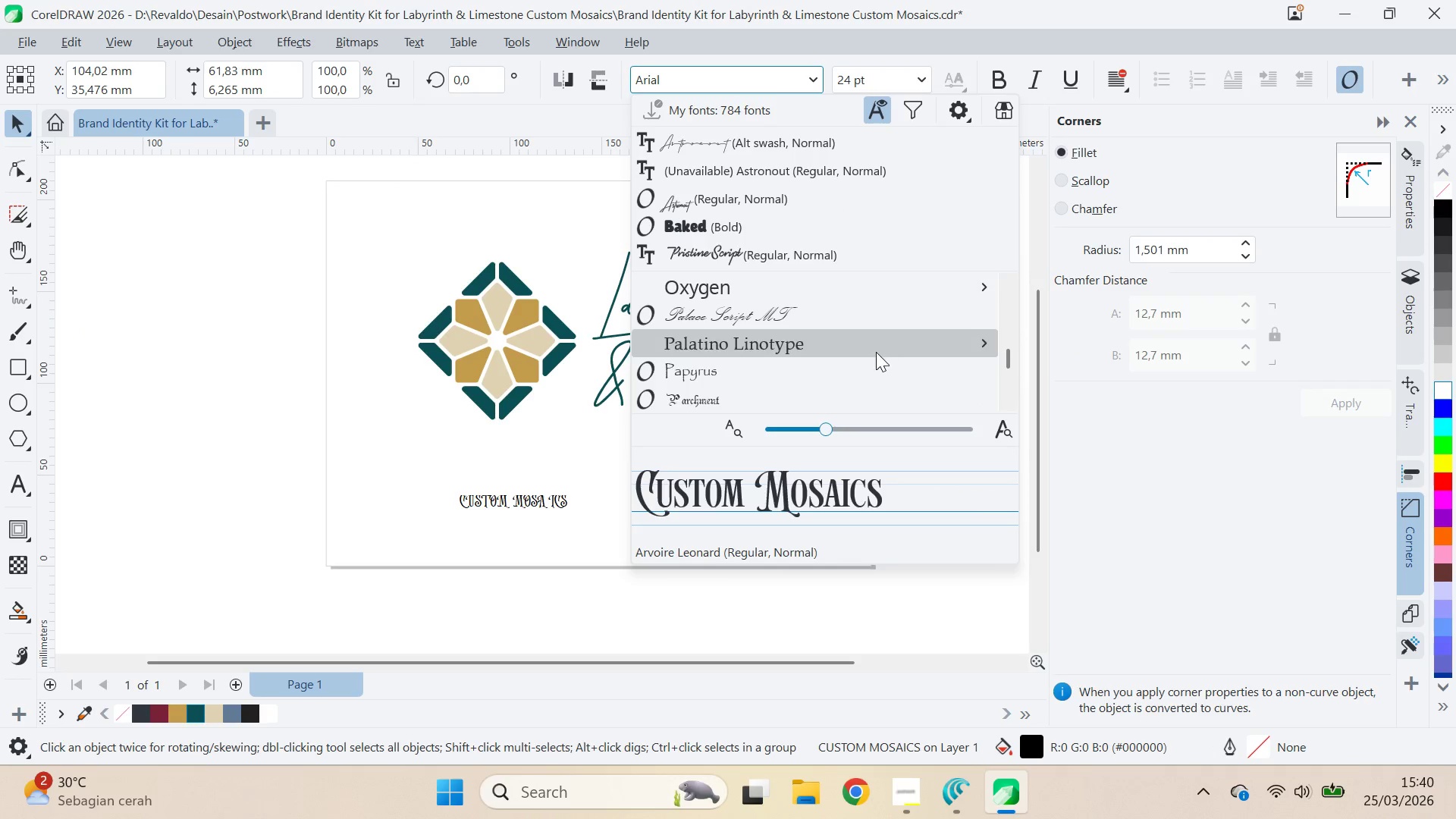 
scroll: coordinate [872, 361], scroll_direction: down, amount: 3.0
 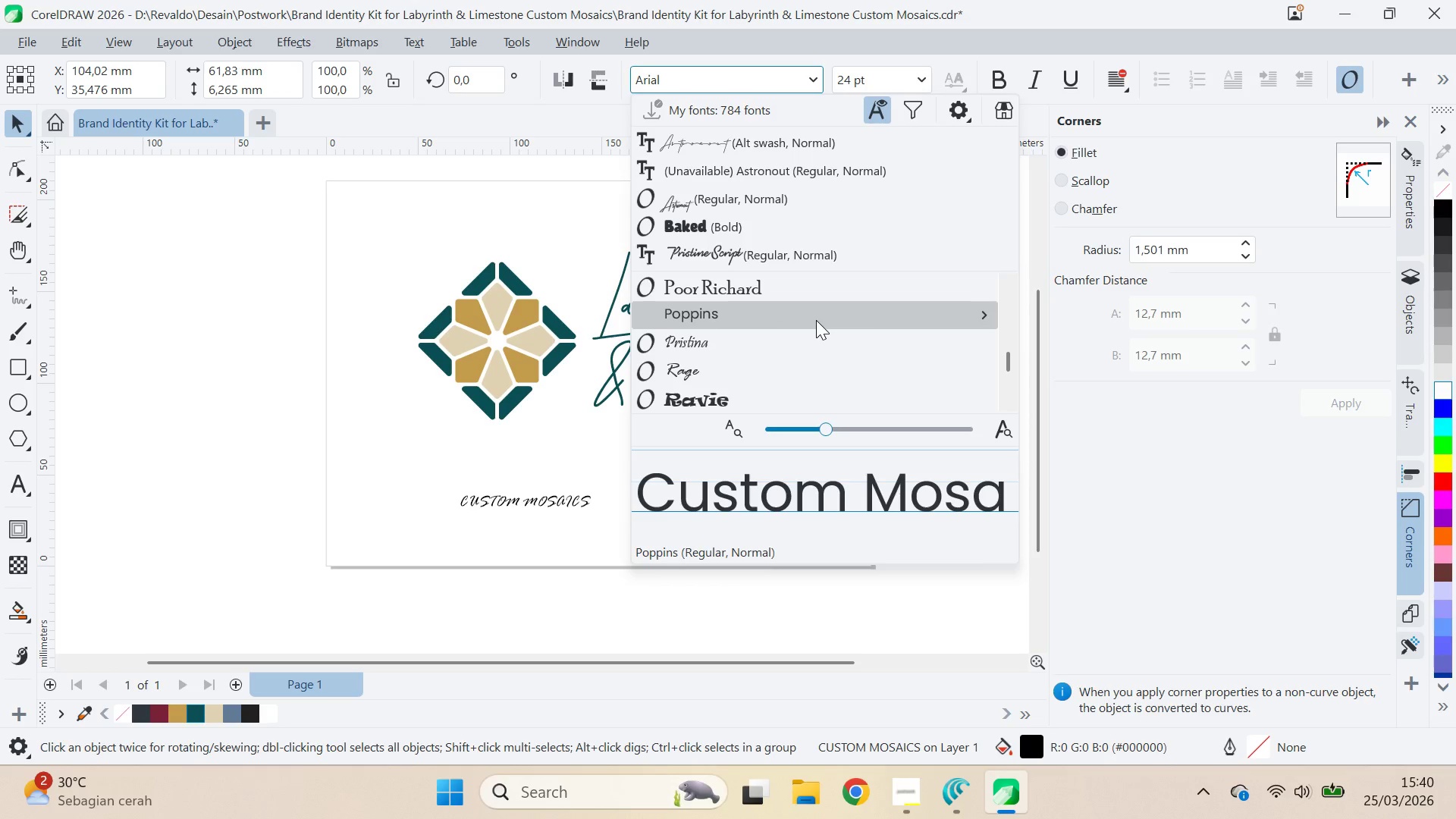 
left_click([816, 319])
 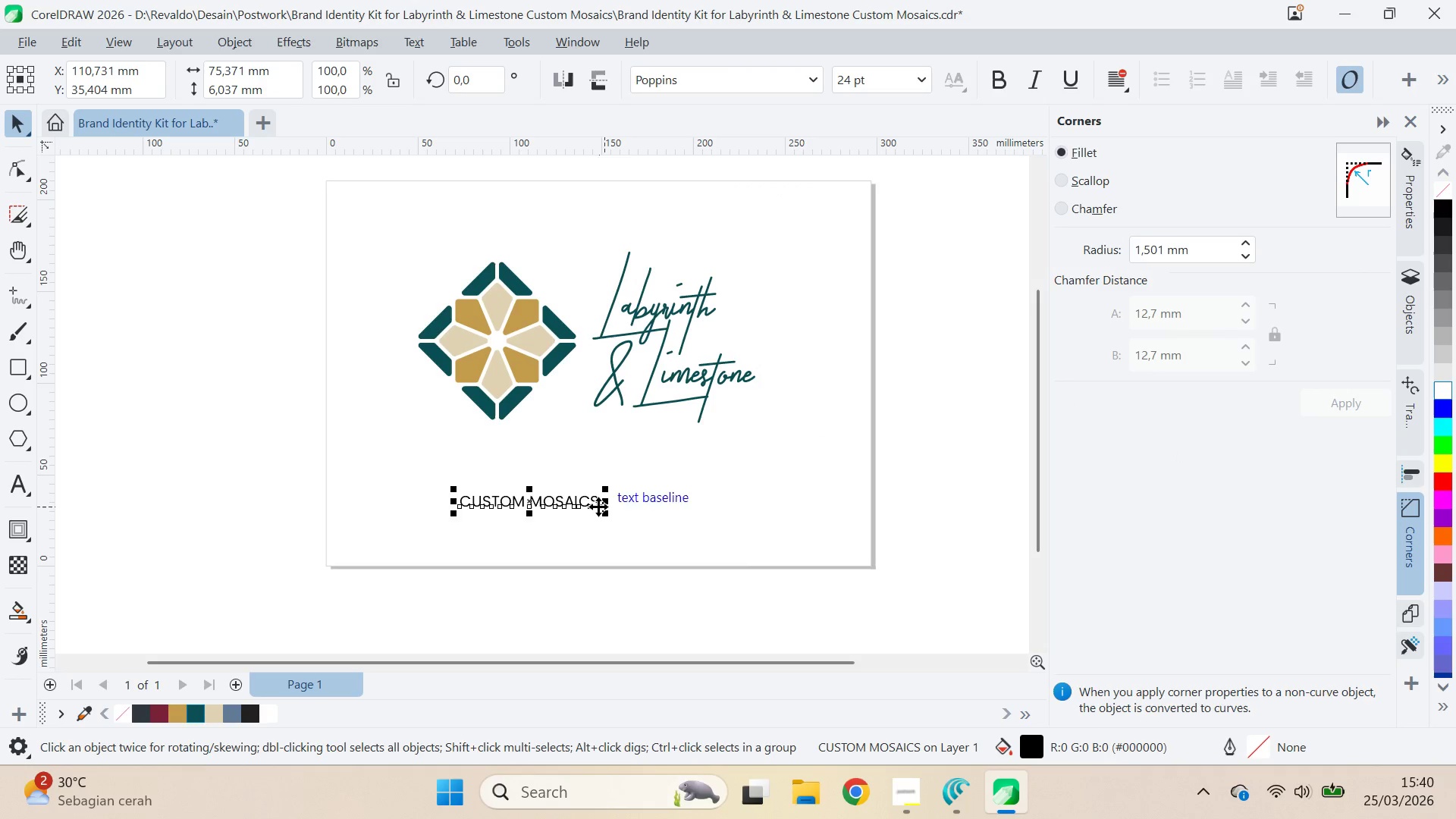 
left_click_drag(start_coordinate=[590, 502], to_coordinate=[722, 422])
 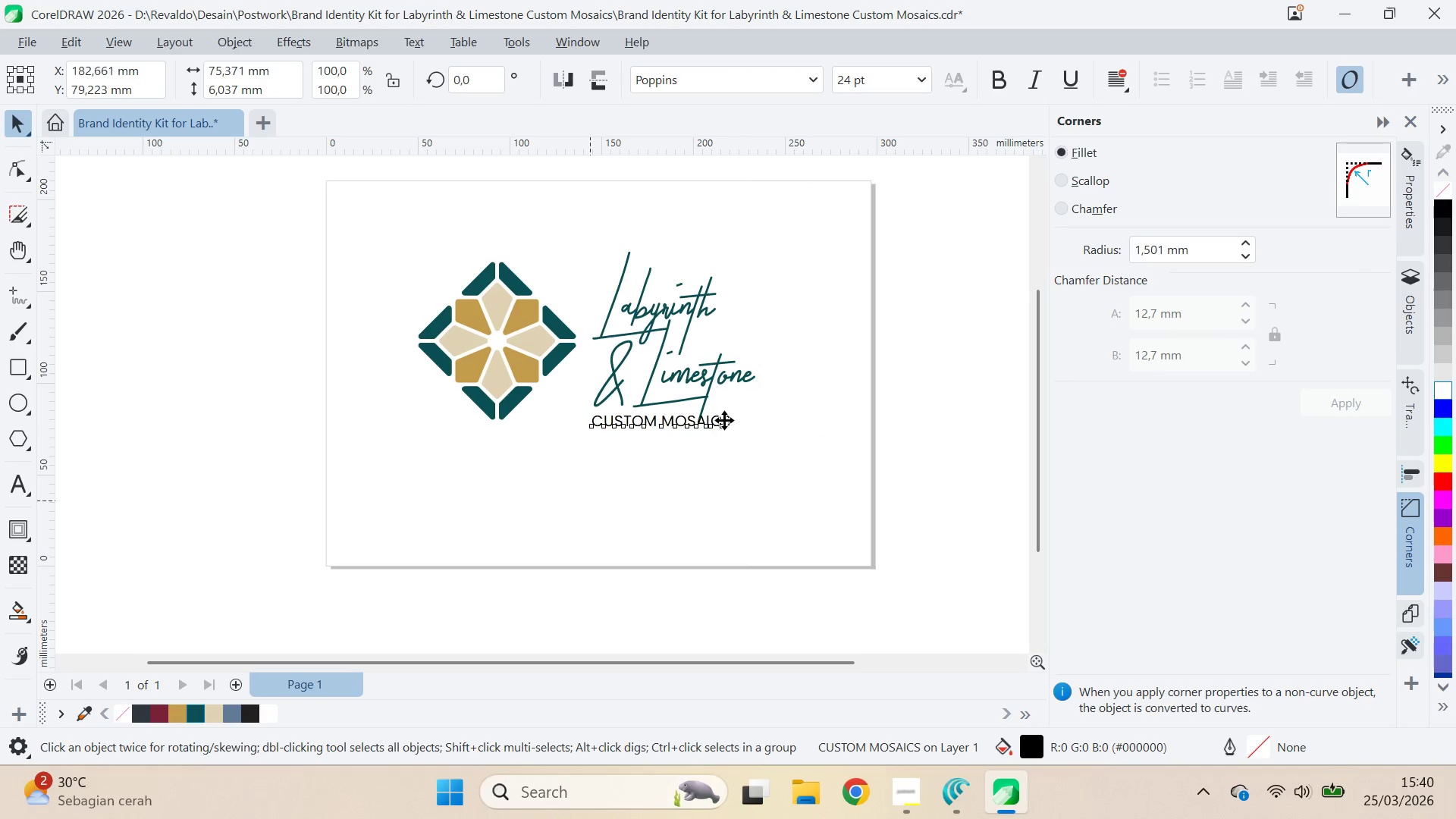 
left_click_drag(start_coordinate=[723, 420], to_coordinate=[687, 419])
 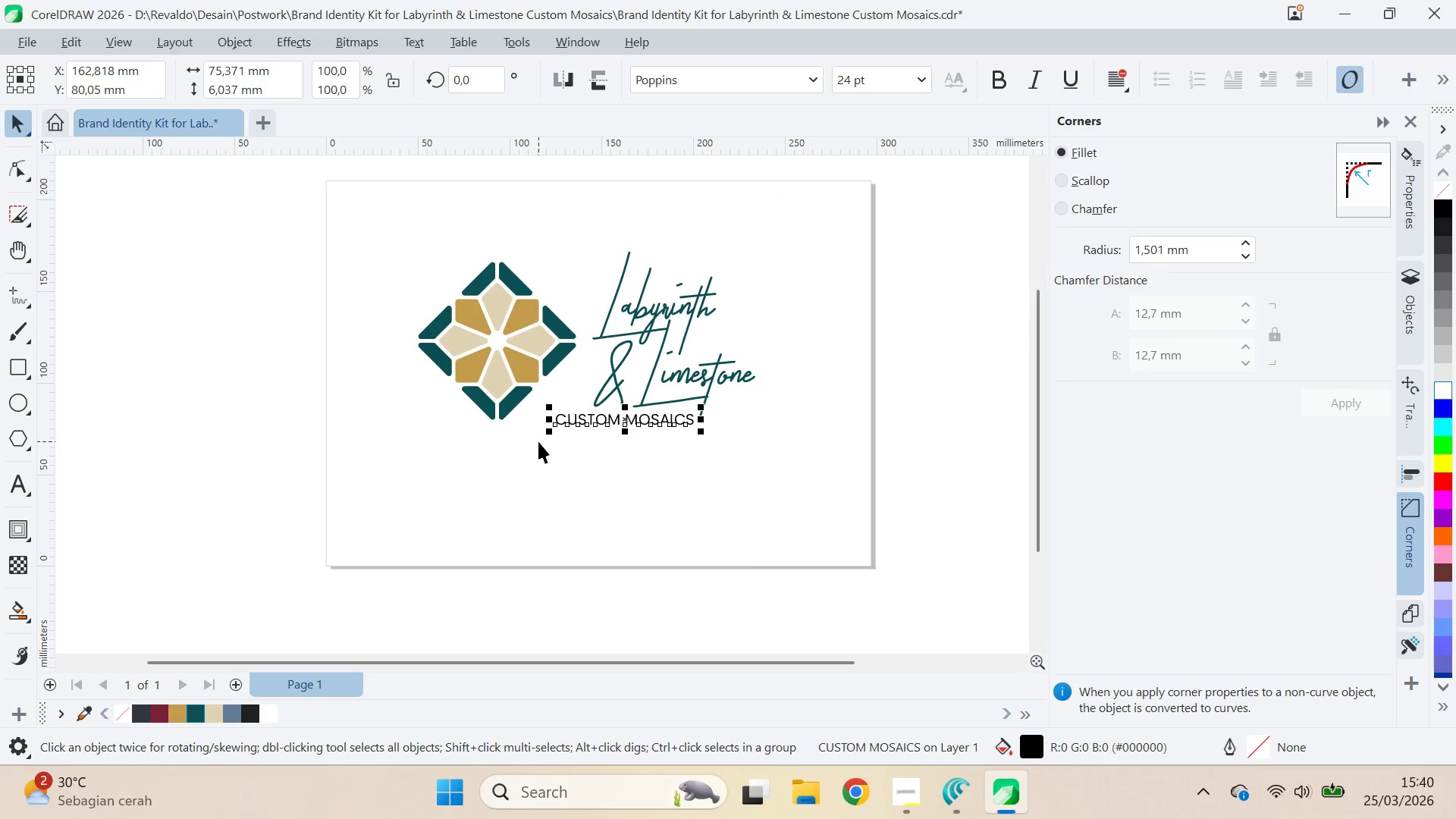 
left_click_drag(start_coordinate=[548, 435], to_coordinate=[569, 436])
 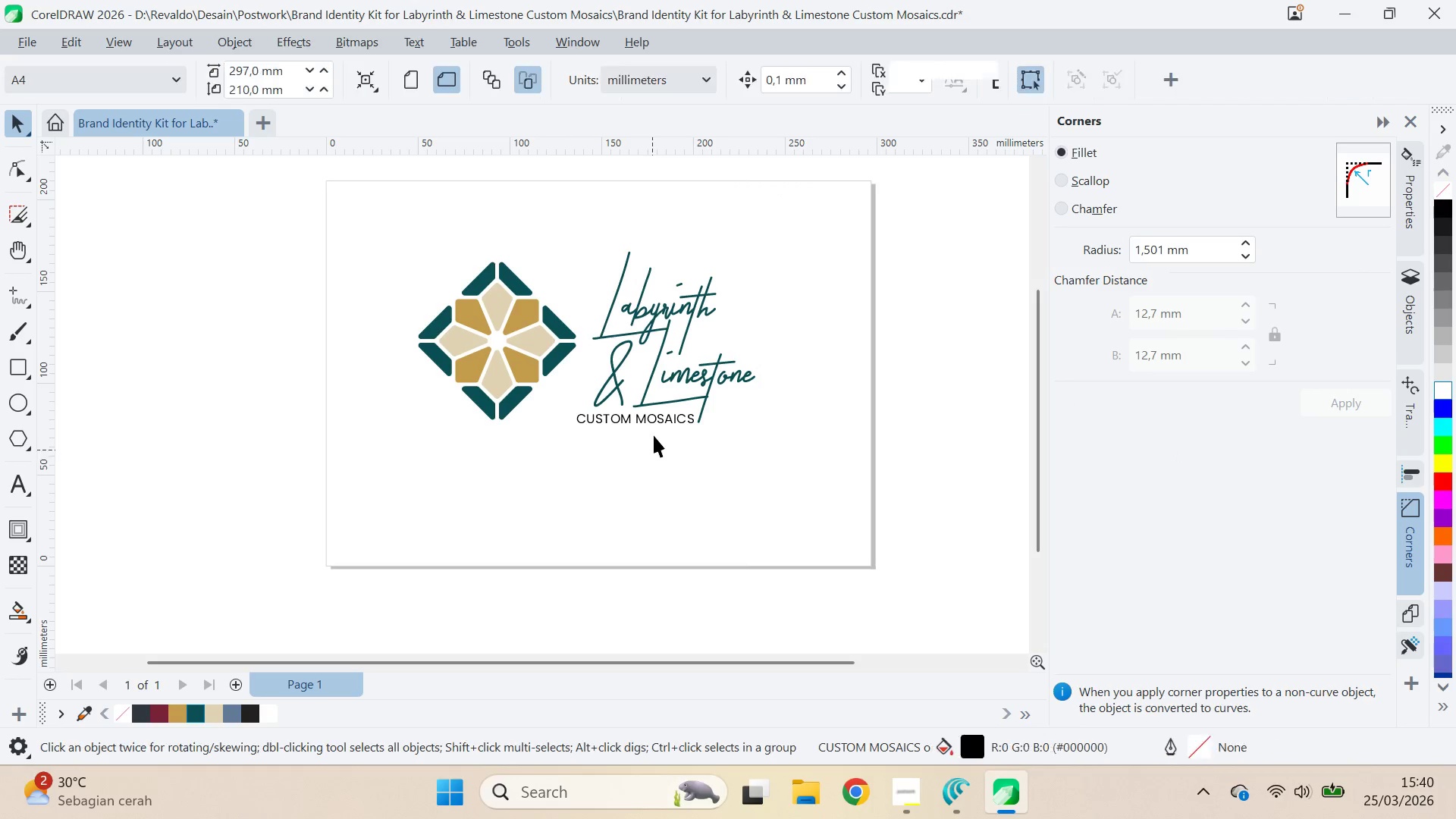 
double_click([654, 435])
 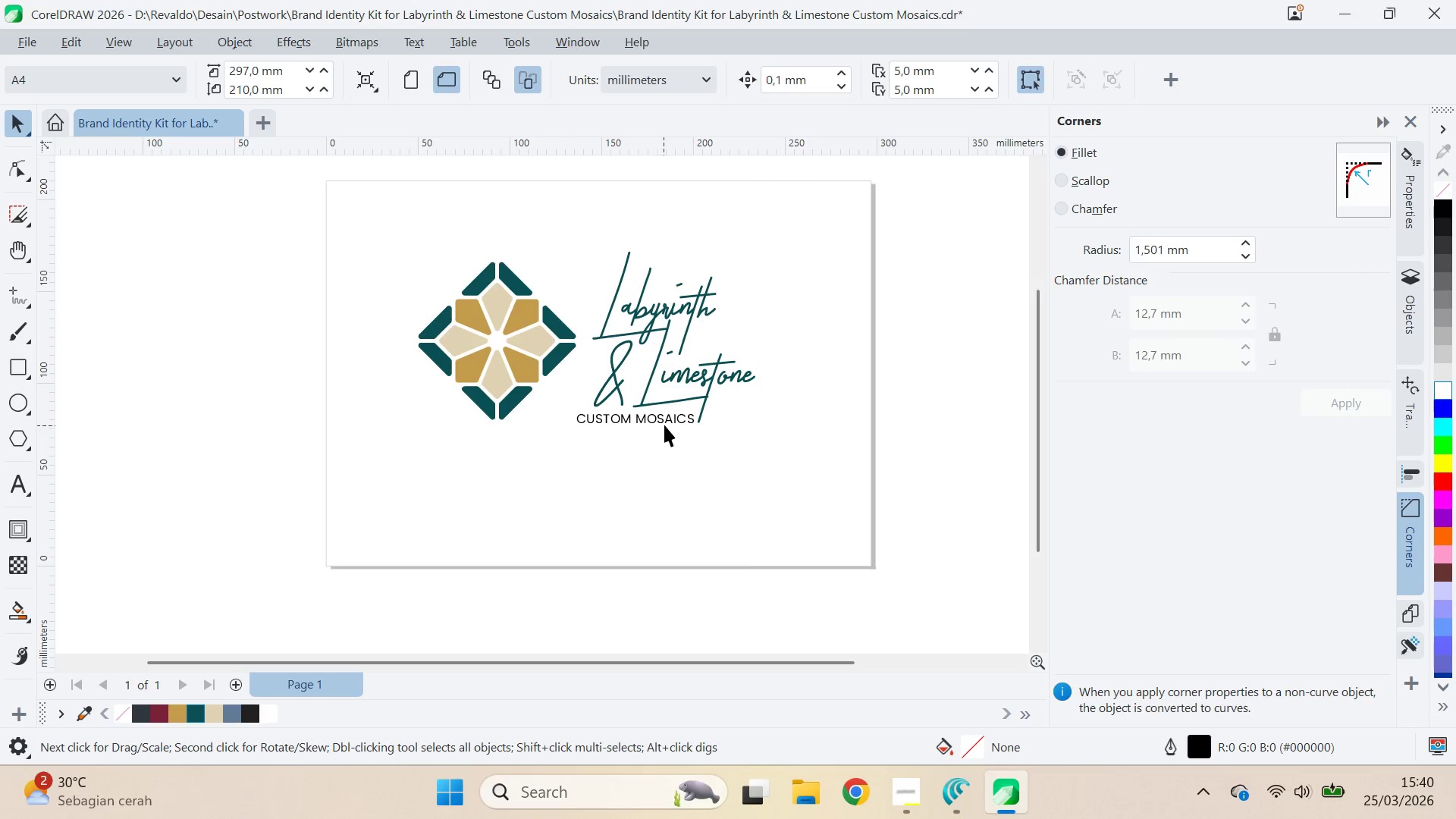 
triple_click([664, 424])
 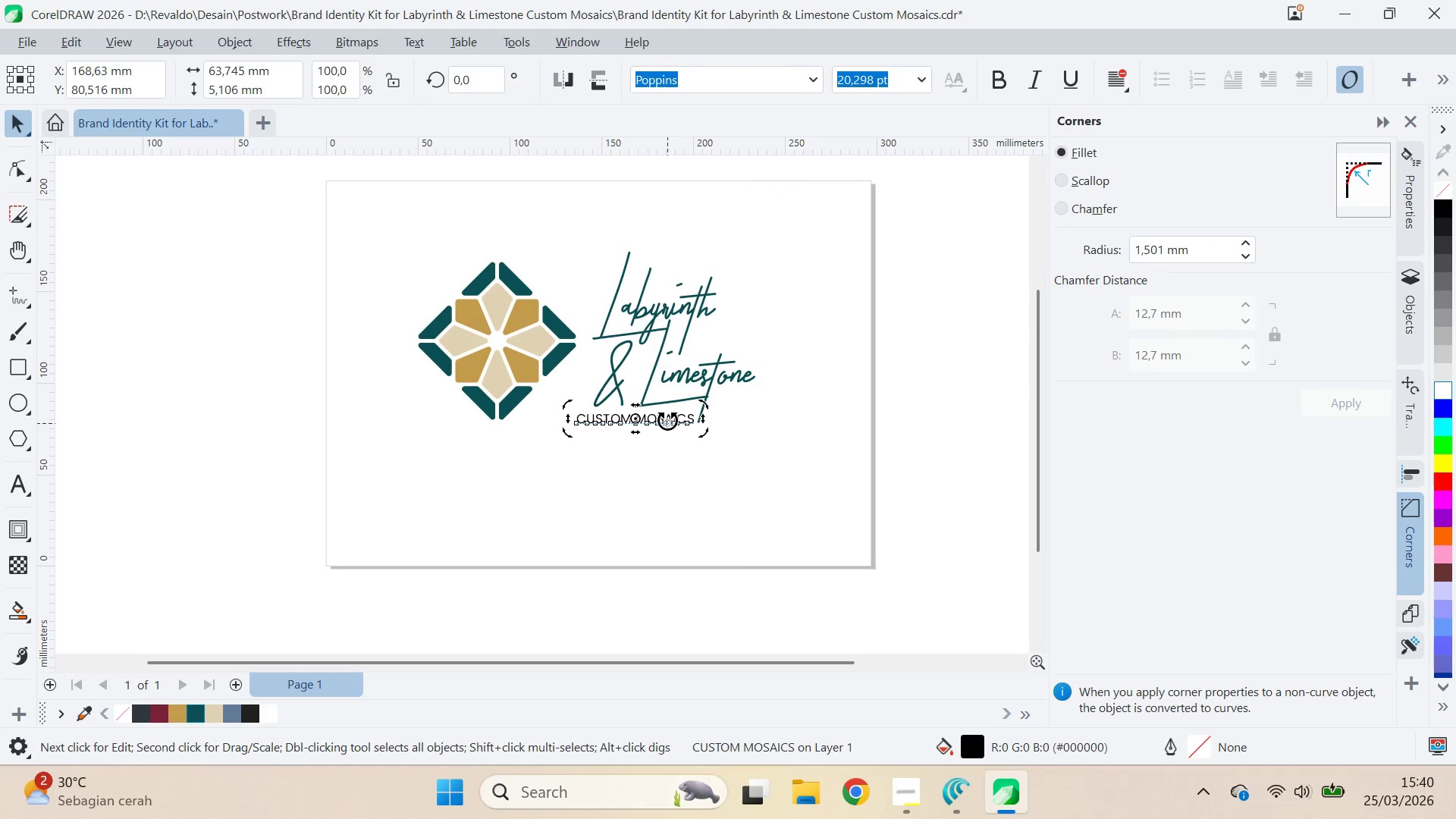 
scroll: coordinate [694, 405], scroll_direction: up, amount: 11.0
 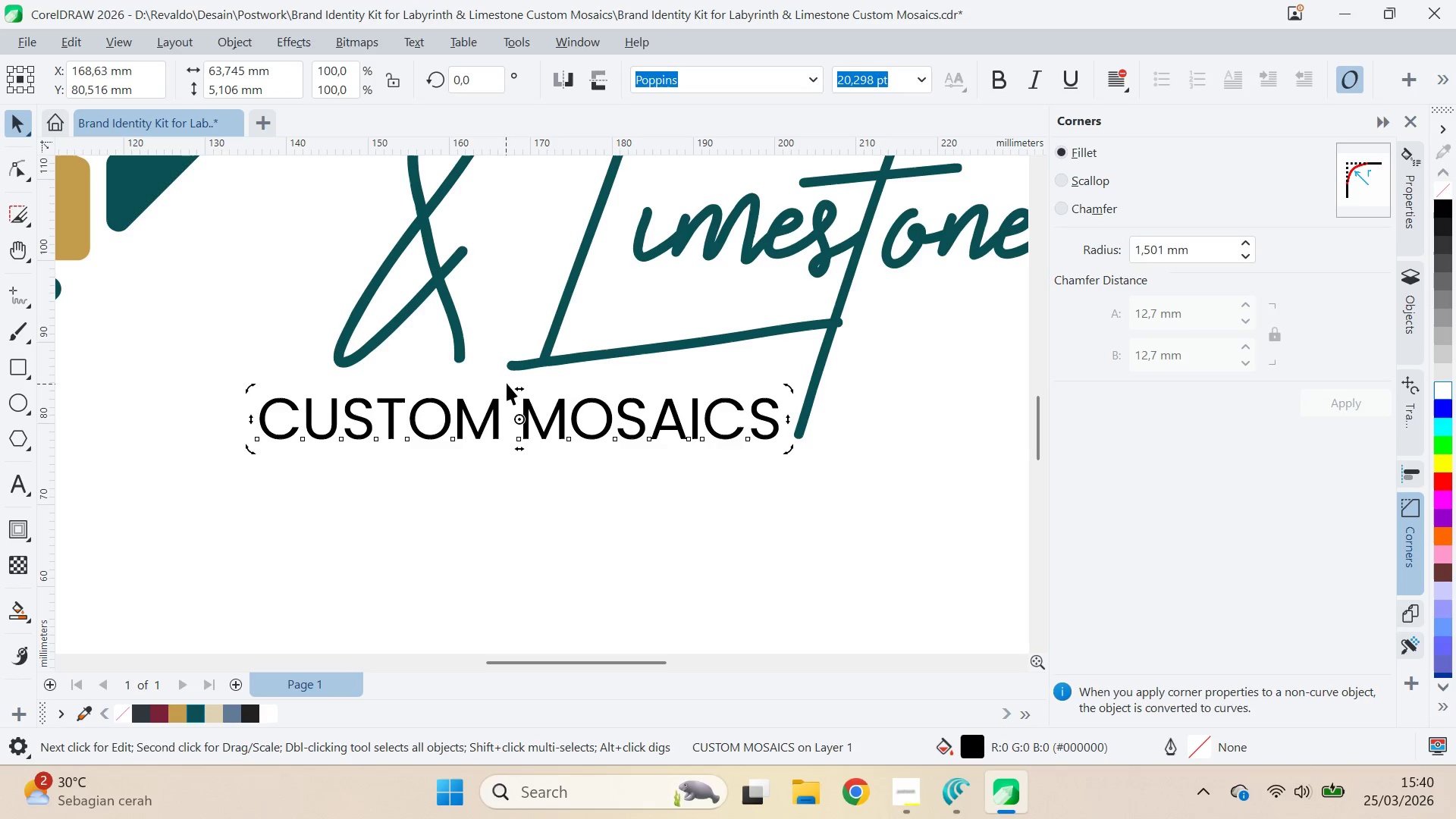 
hold_key(key=ControlLeft, duration=0.7)
left_click_drag(start_coordinate=[520, 382], to_coordinate=[507, 383])
 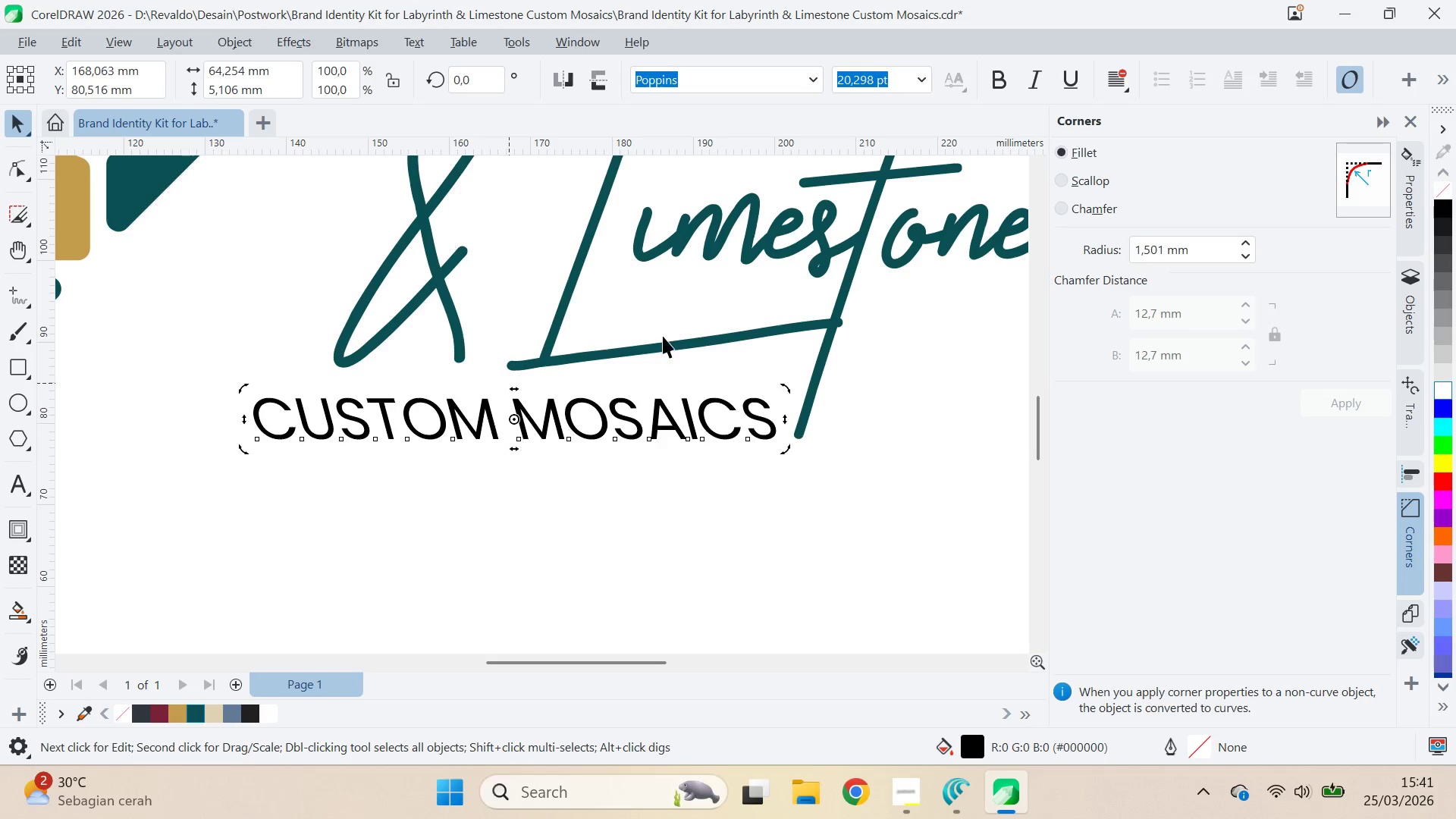 
key(Control+Z)
 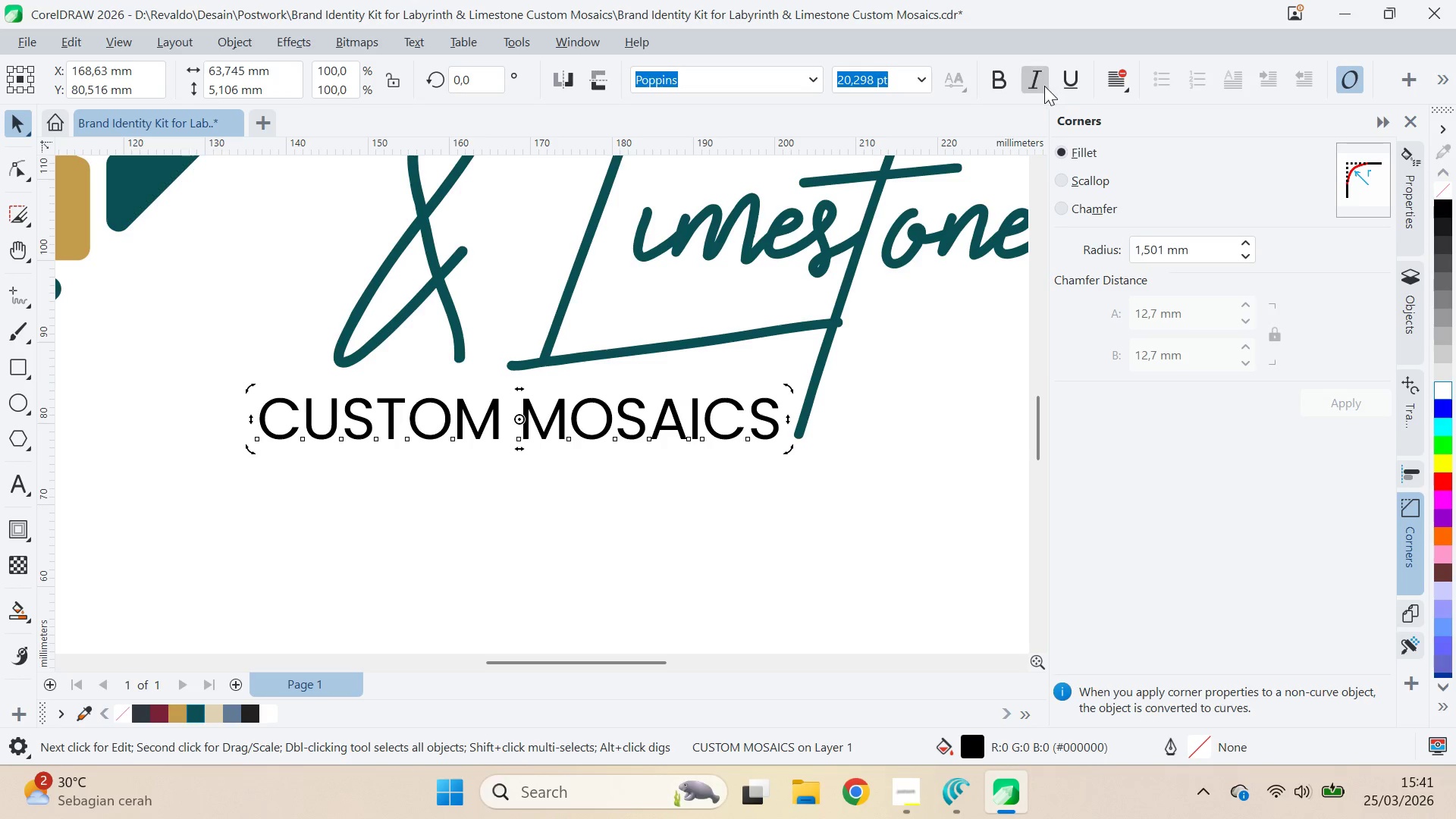 
left_click([1037, 88])
 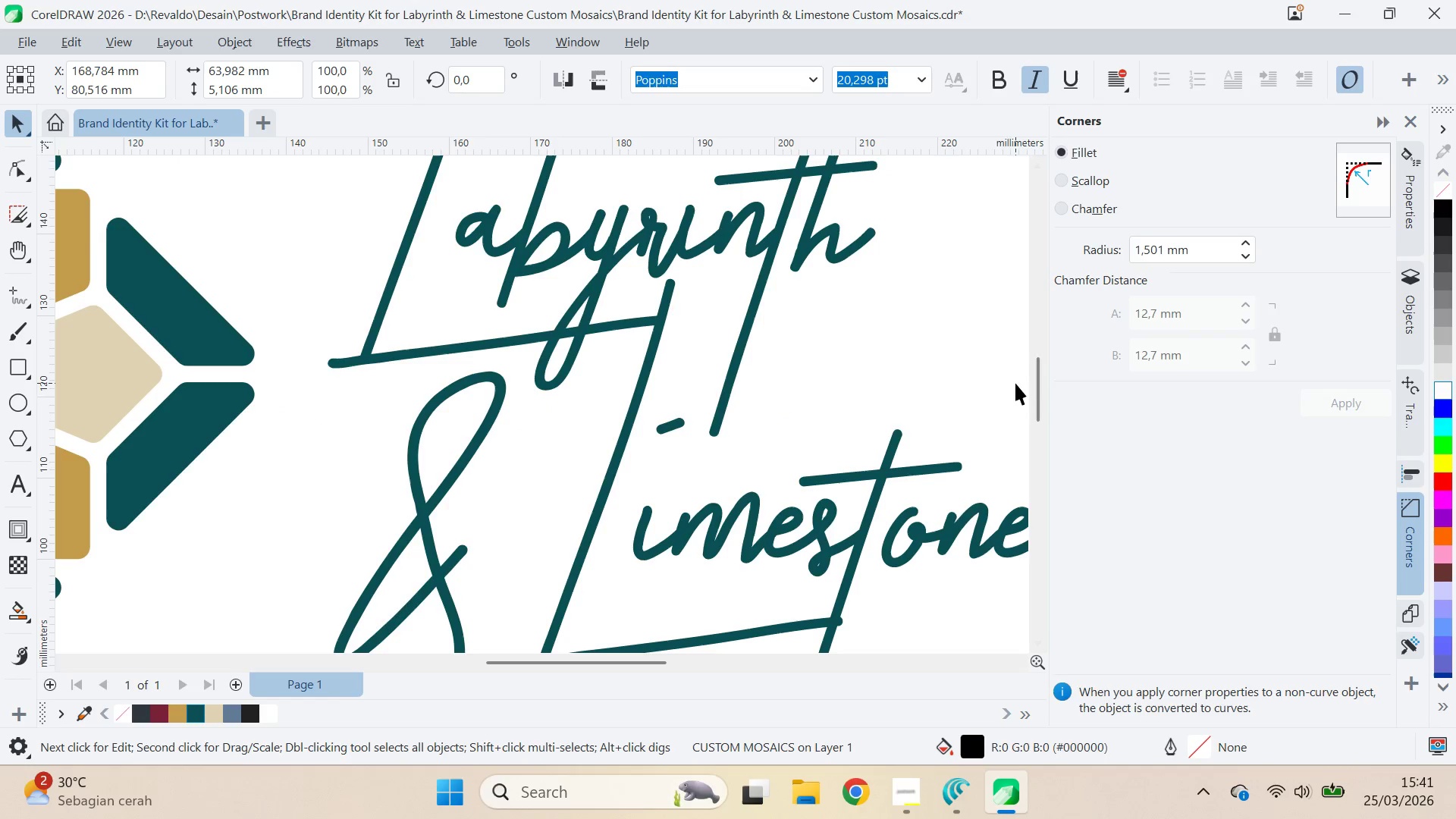 
left_click_drag(start_coordinate=[1043, 376], to_coordinate=[1030, 403])
 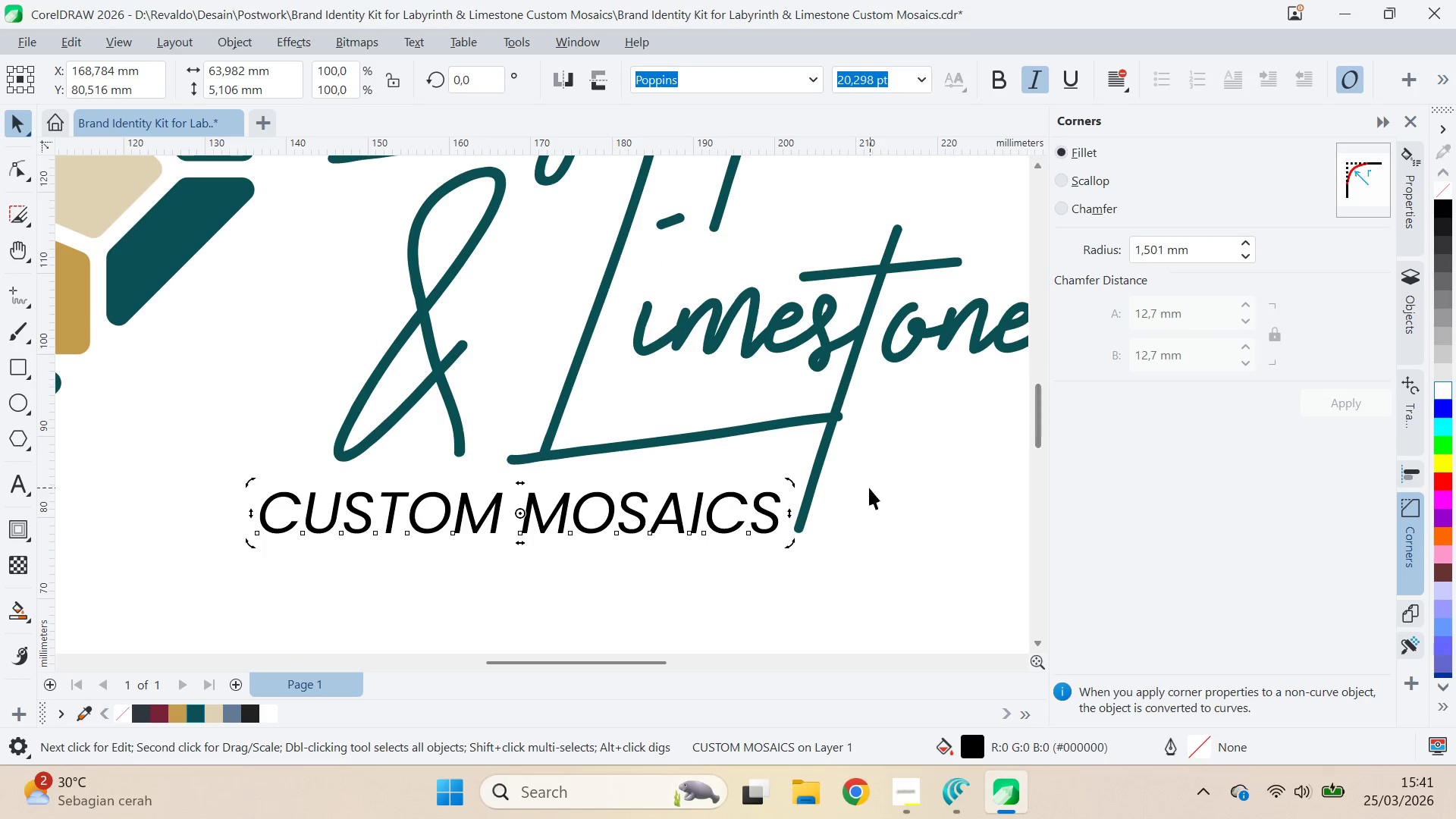 
left_click([869, 488])
 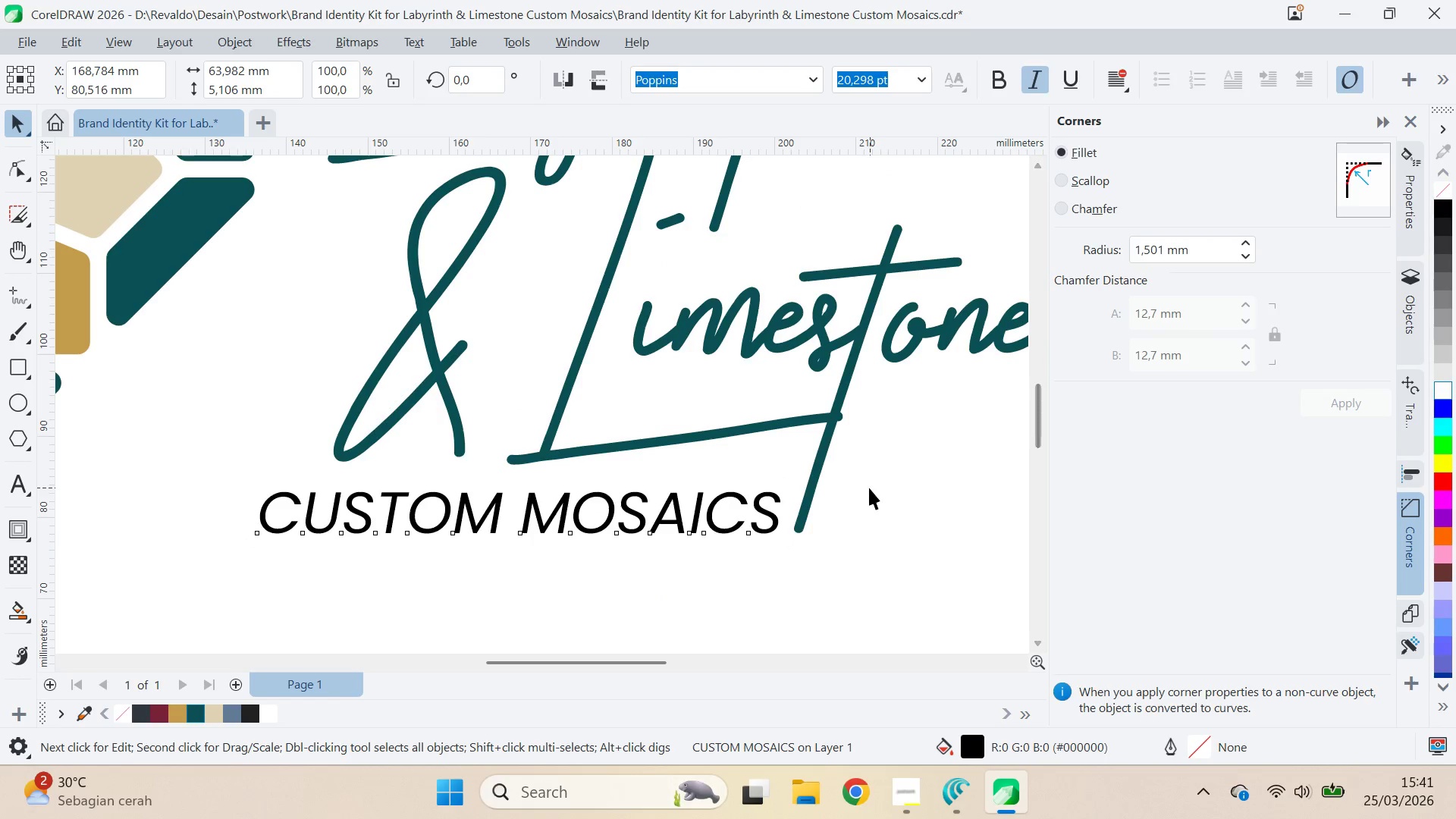 
key(V)
 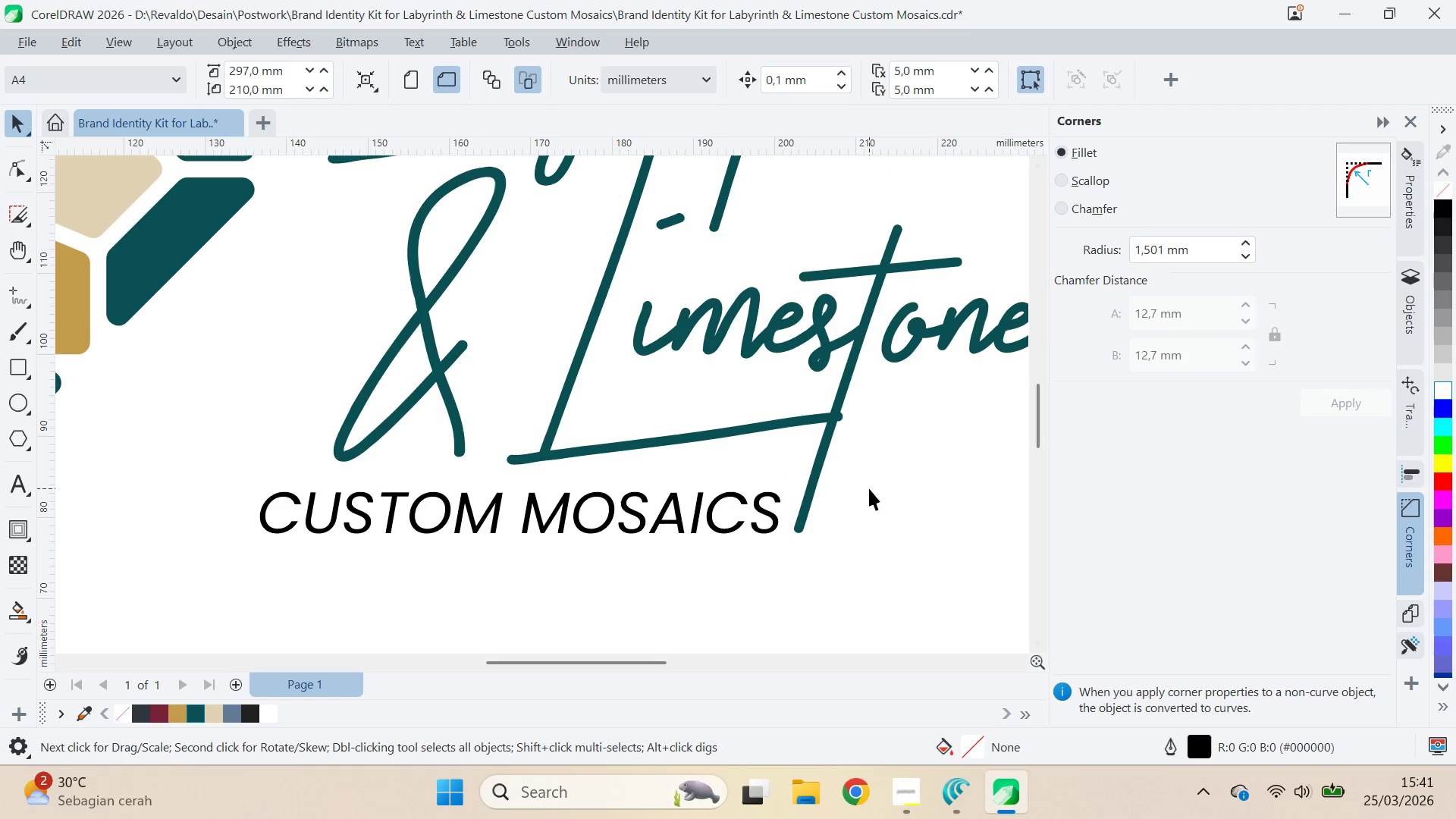 
key(Control+Z)
 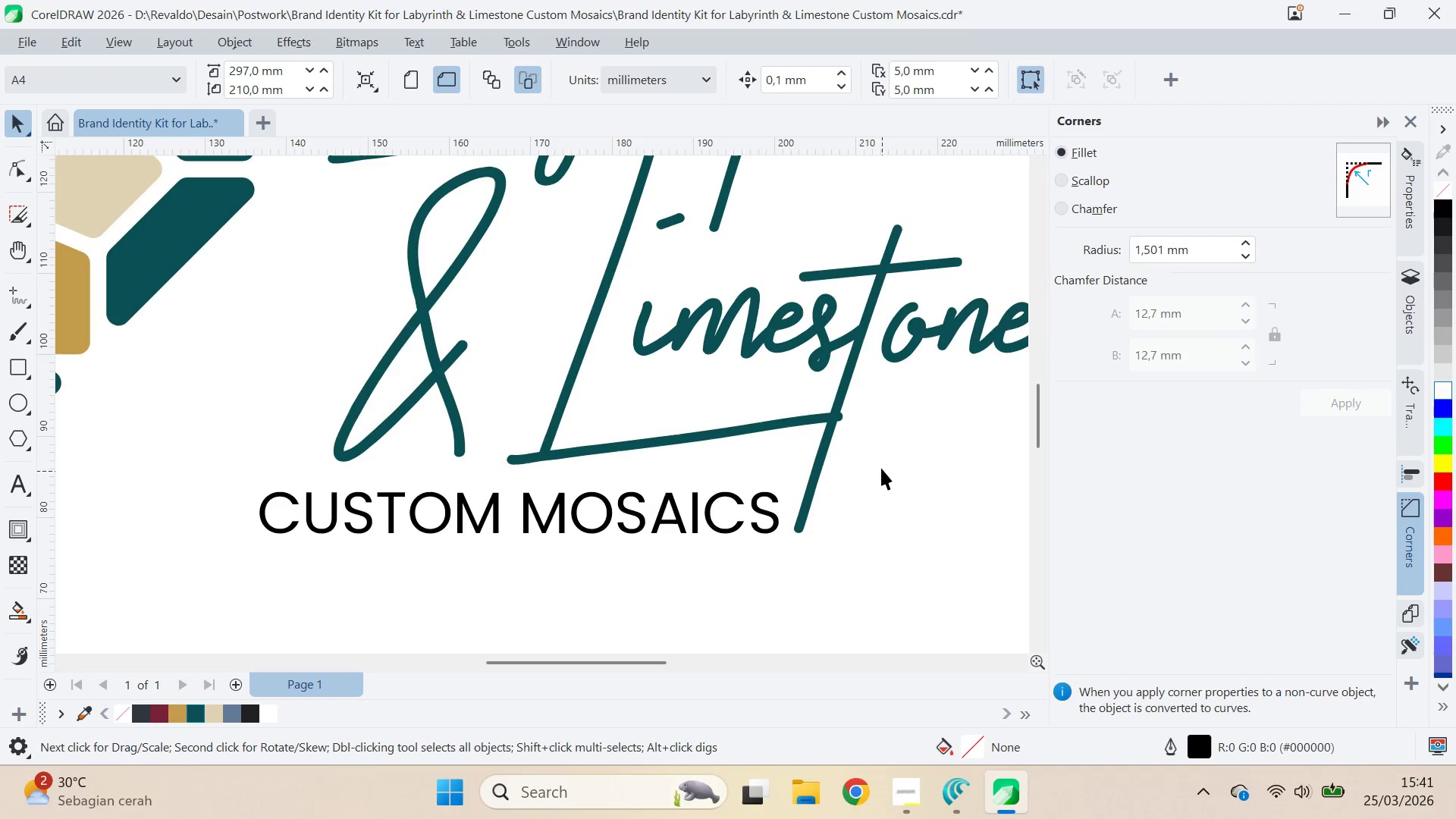 
left_click_drag(start_coordinate=[773, 481], to_coordinate=[937, 372])
 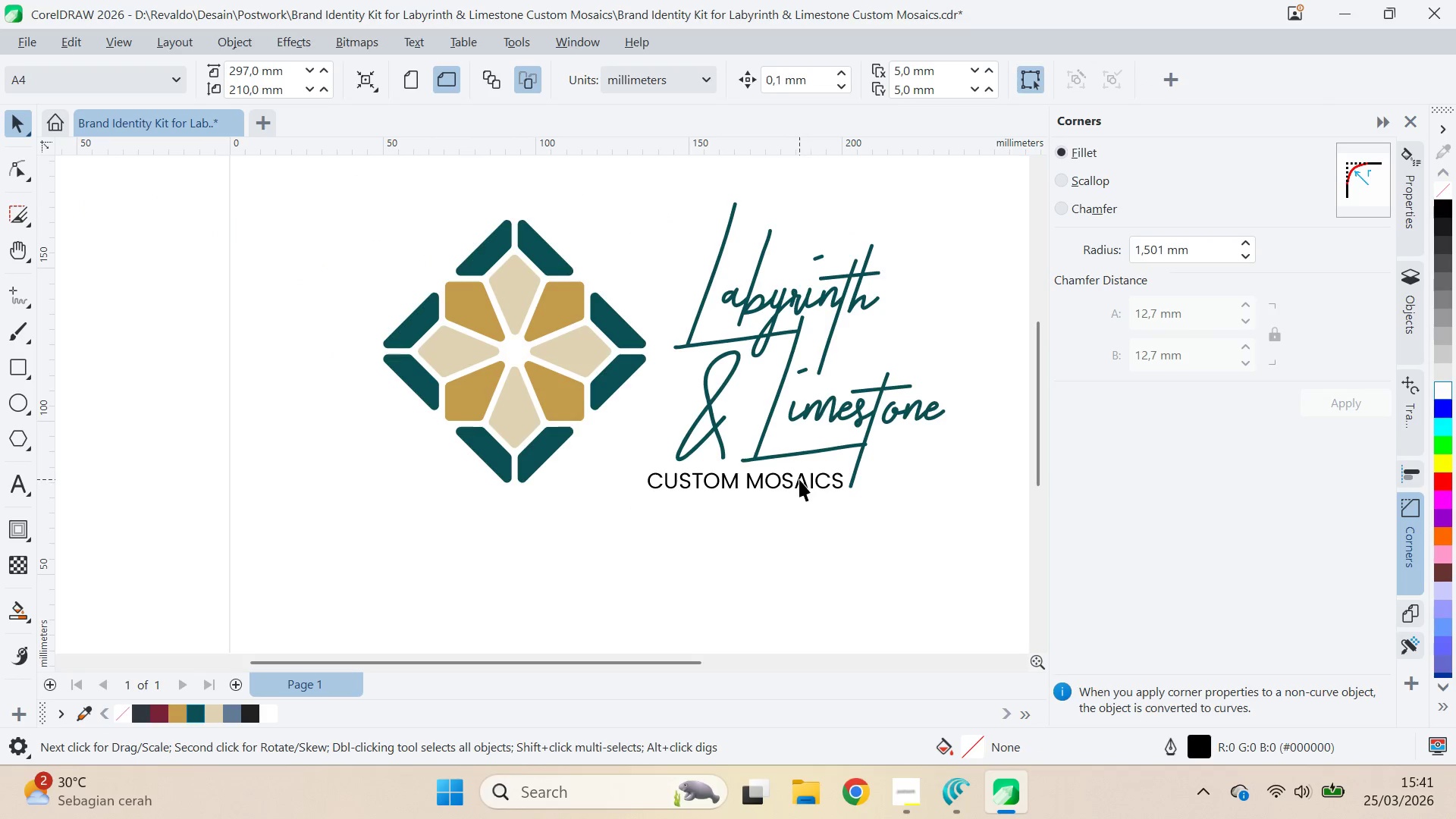 
scroll: coordinate [883, 461], scroll_direction: down, amount: 7.0
 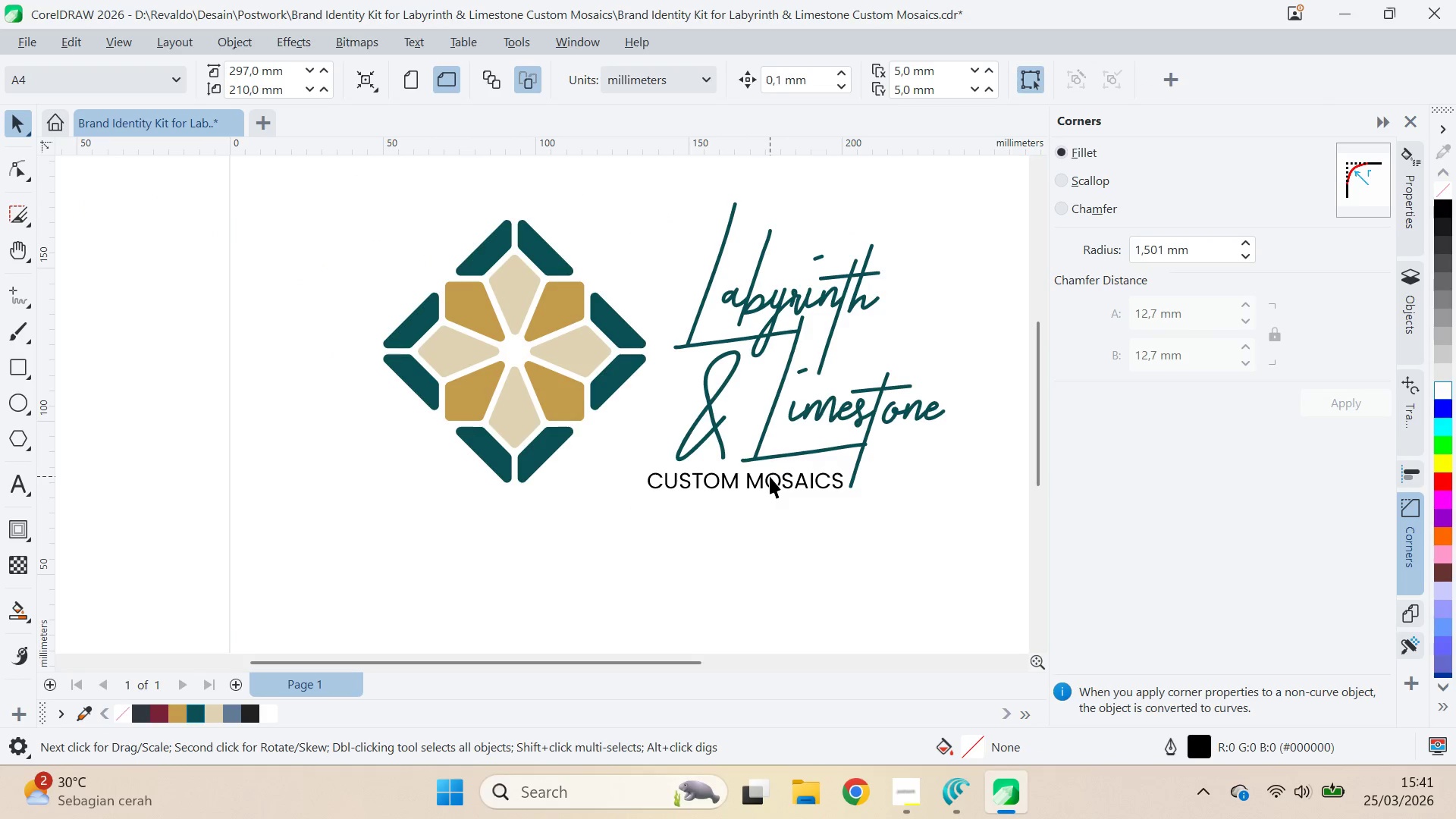 
left_click_drag(start_coordinate=[799, 479], to_coordinate=[804, 488])
 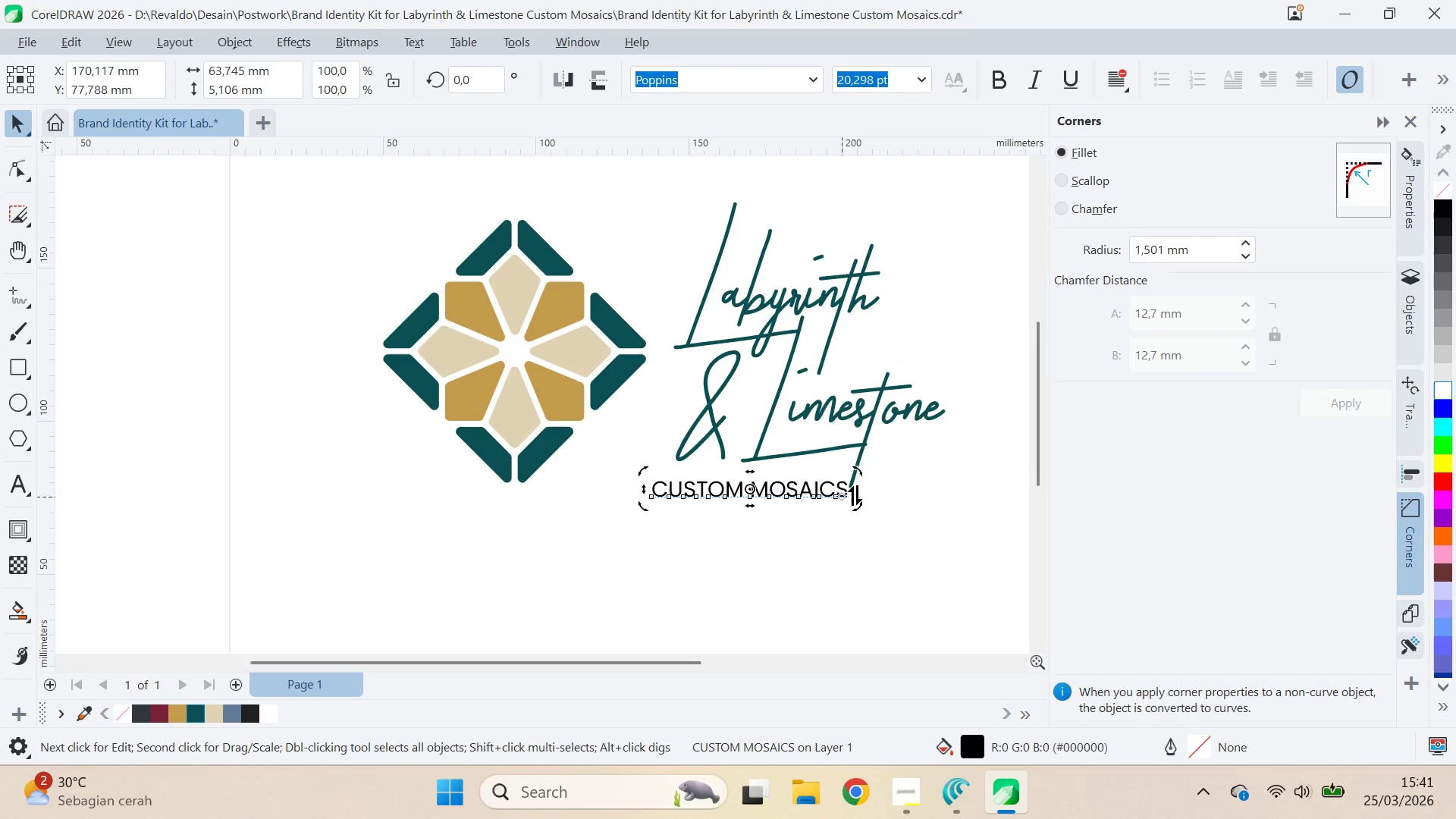 
left_click_drag(start_coordinate=[855, 495], to_coordinate=[874, 465])
 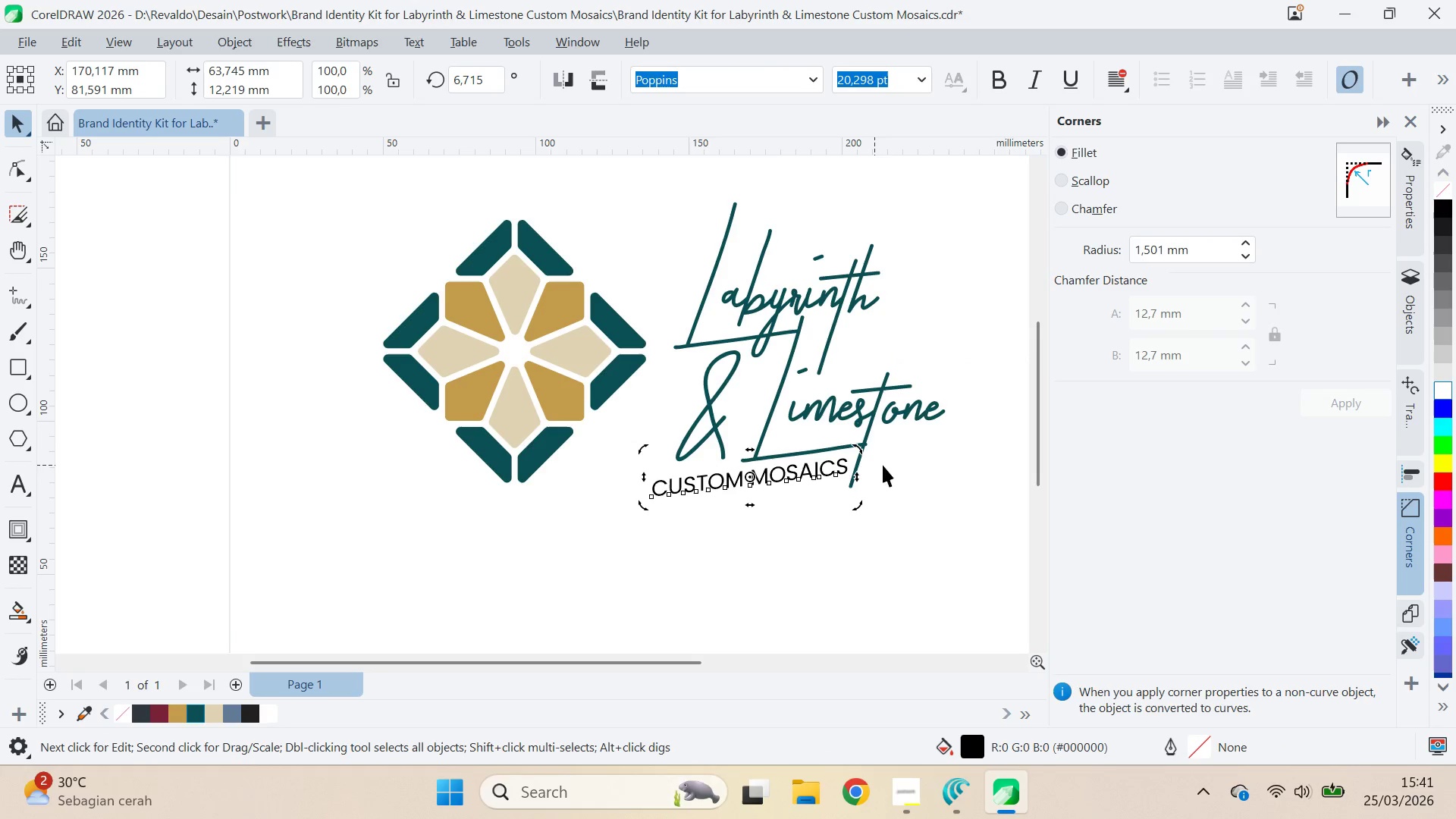 
key(V)
 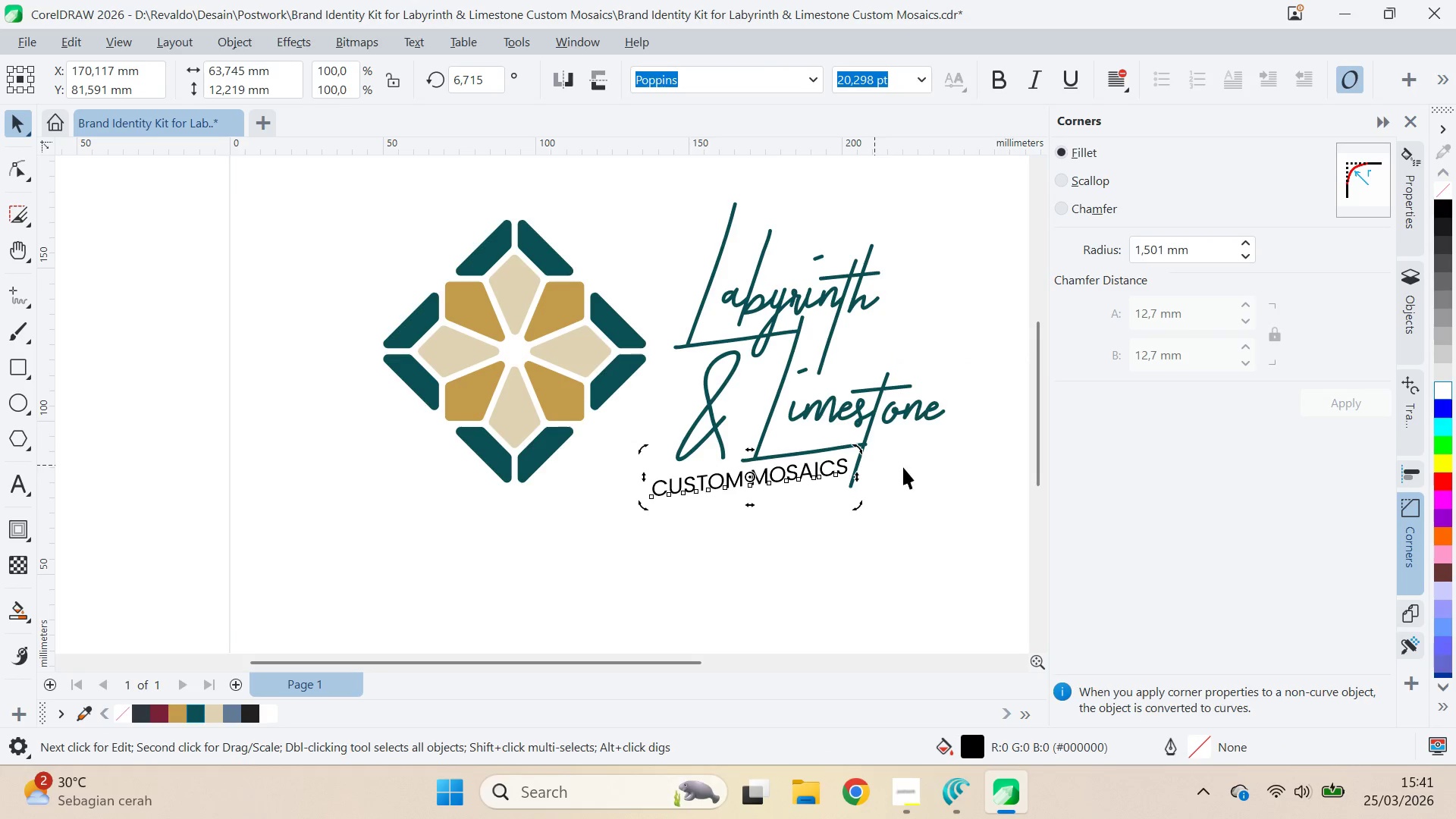 
left_click_drag(start_coordinate=[903, 467], to_coordinate=[899, 466])
 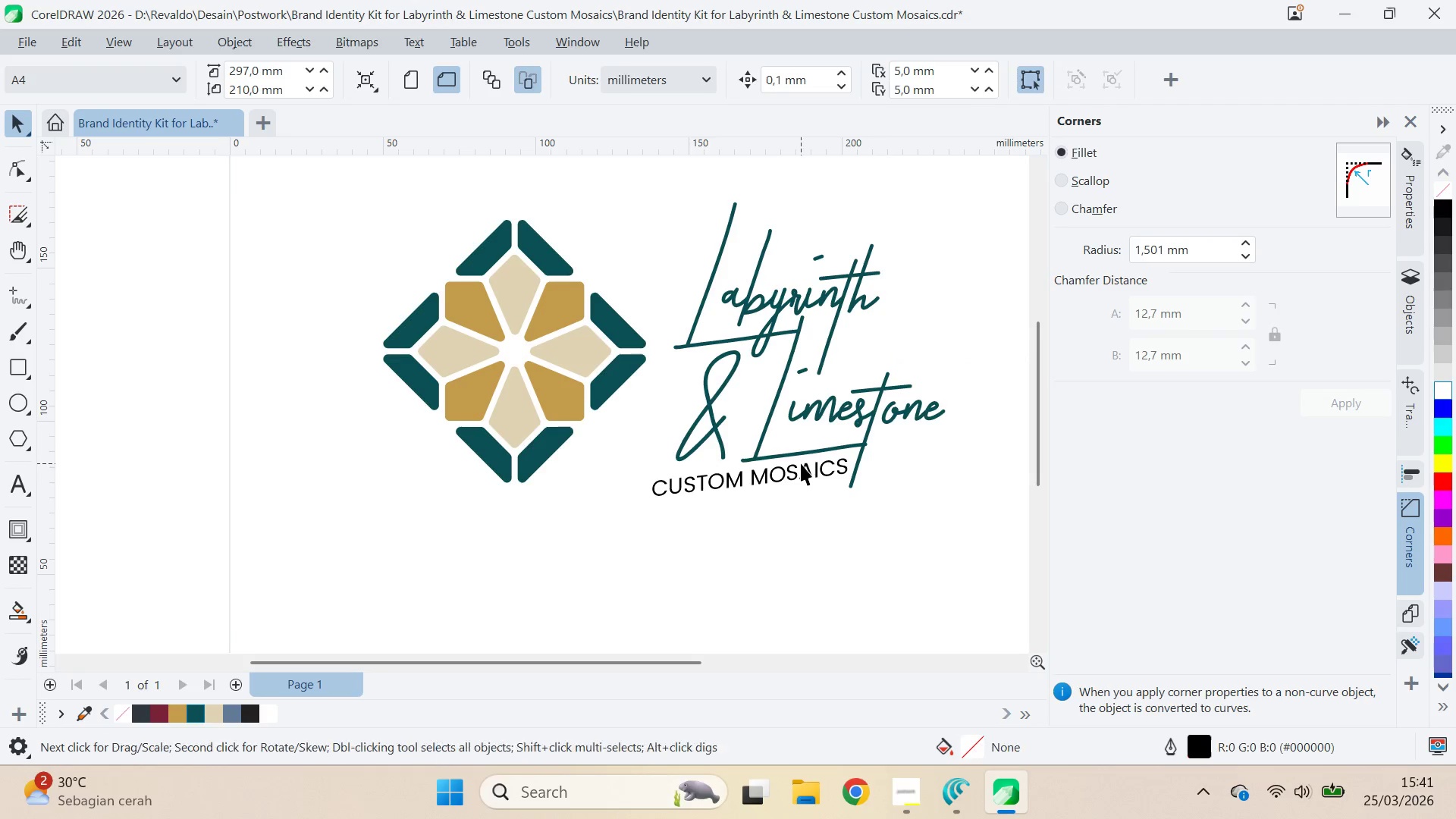 
double_click([802, 463])
 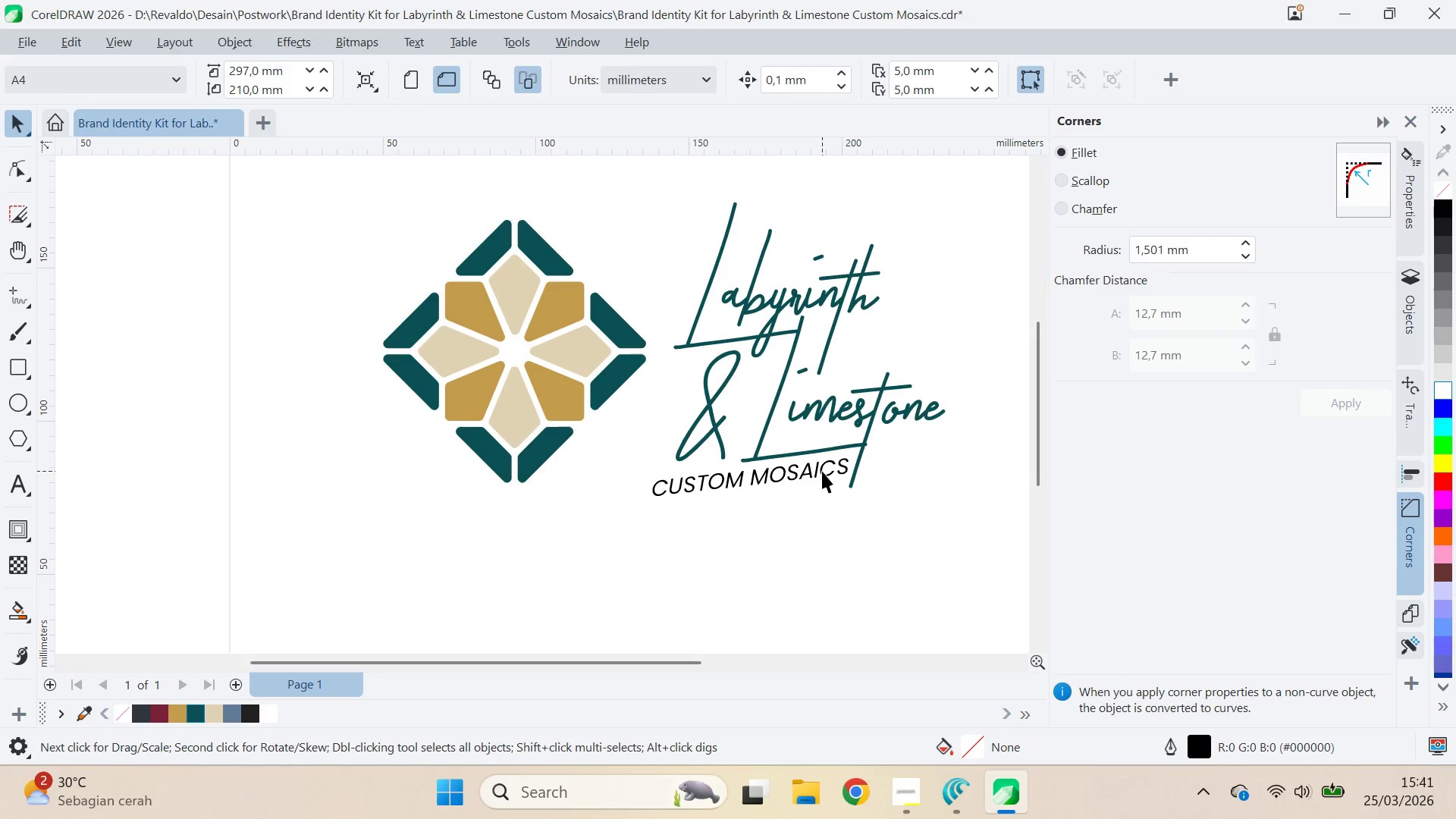 
key(ArrowRight)
 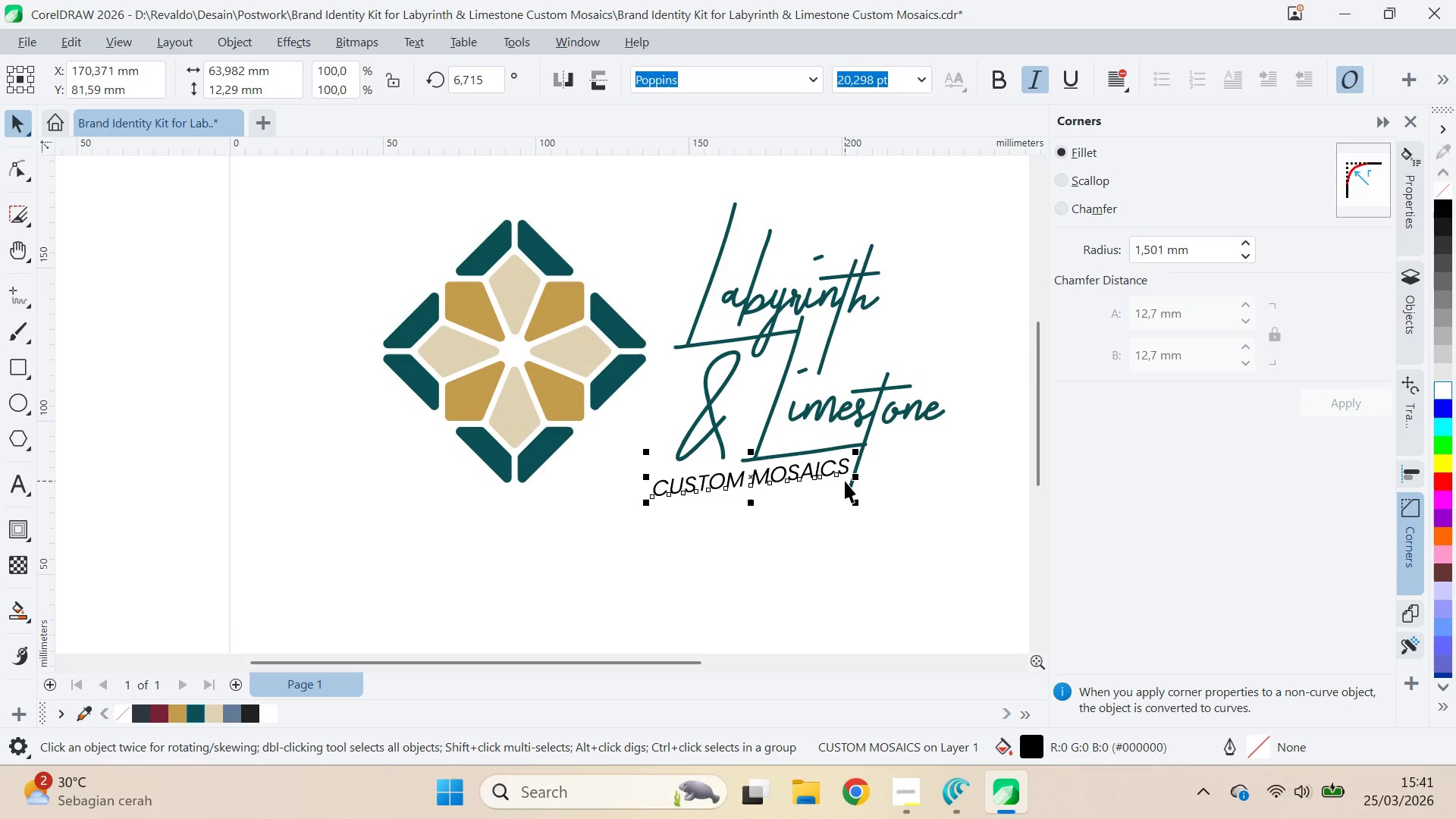 
key(ArrowUp)
 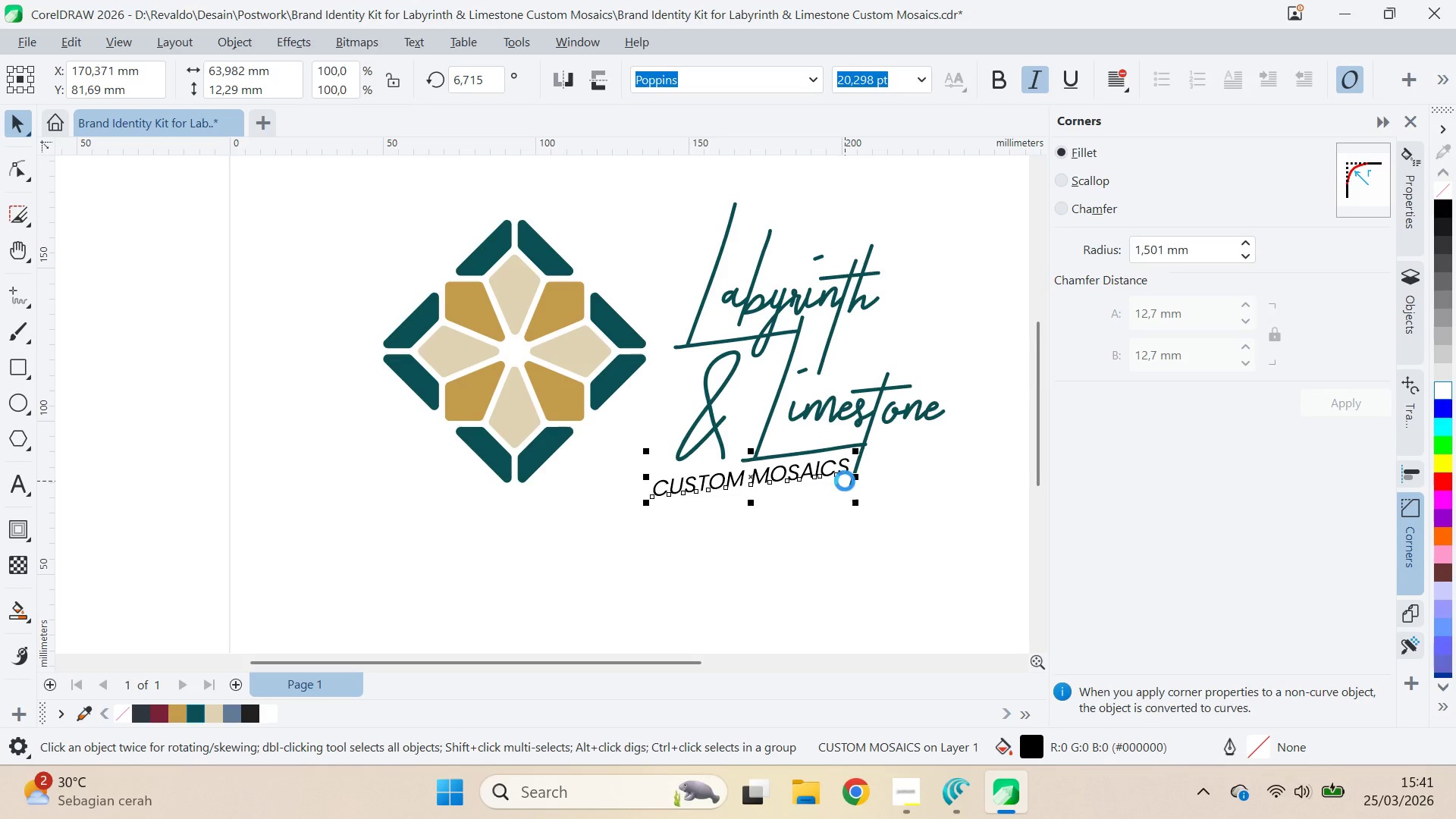 
key(ArrowUp)
 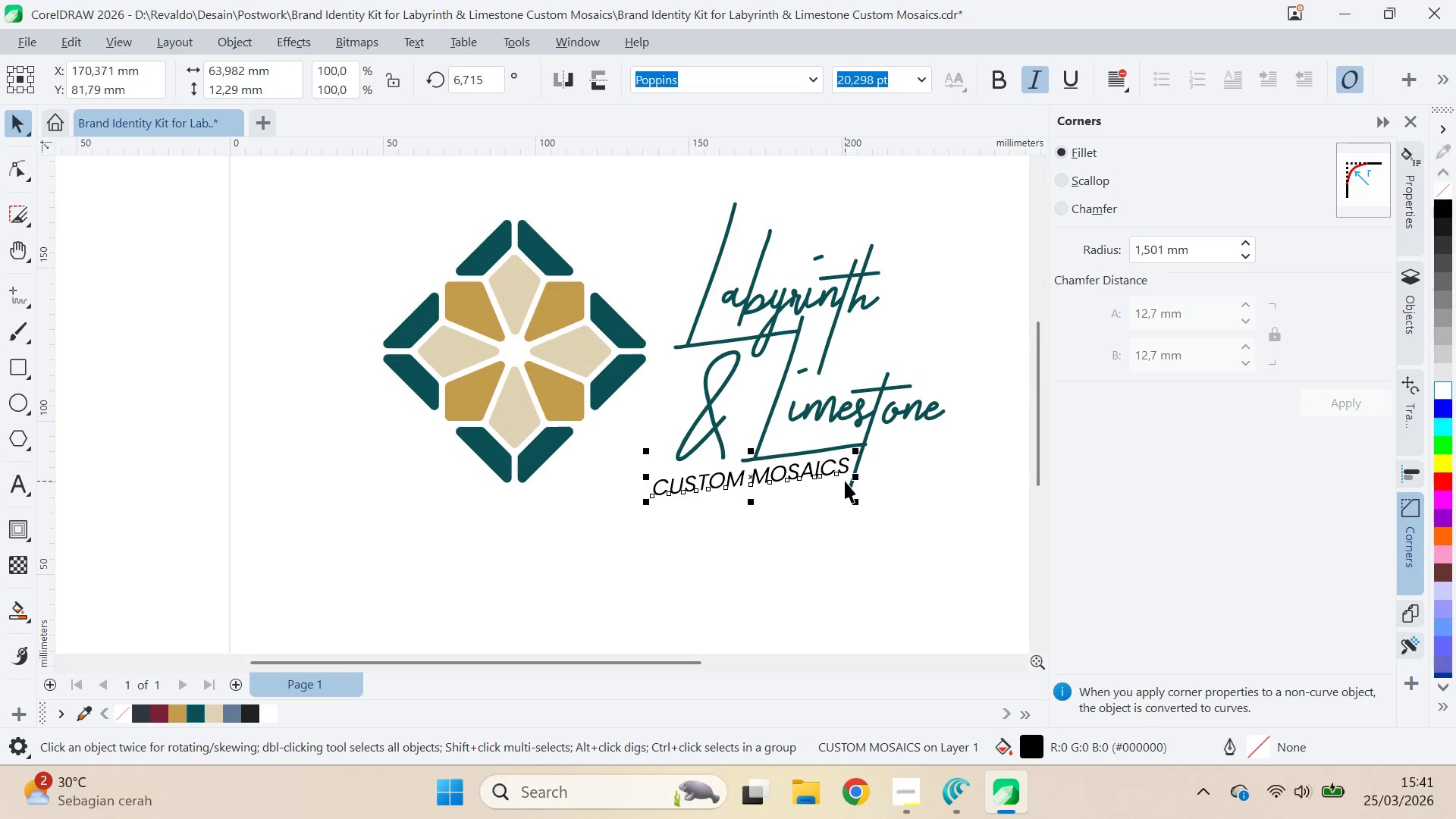 
key(ArrowUp)
 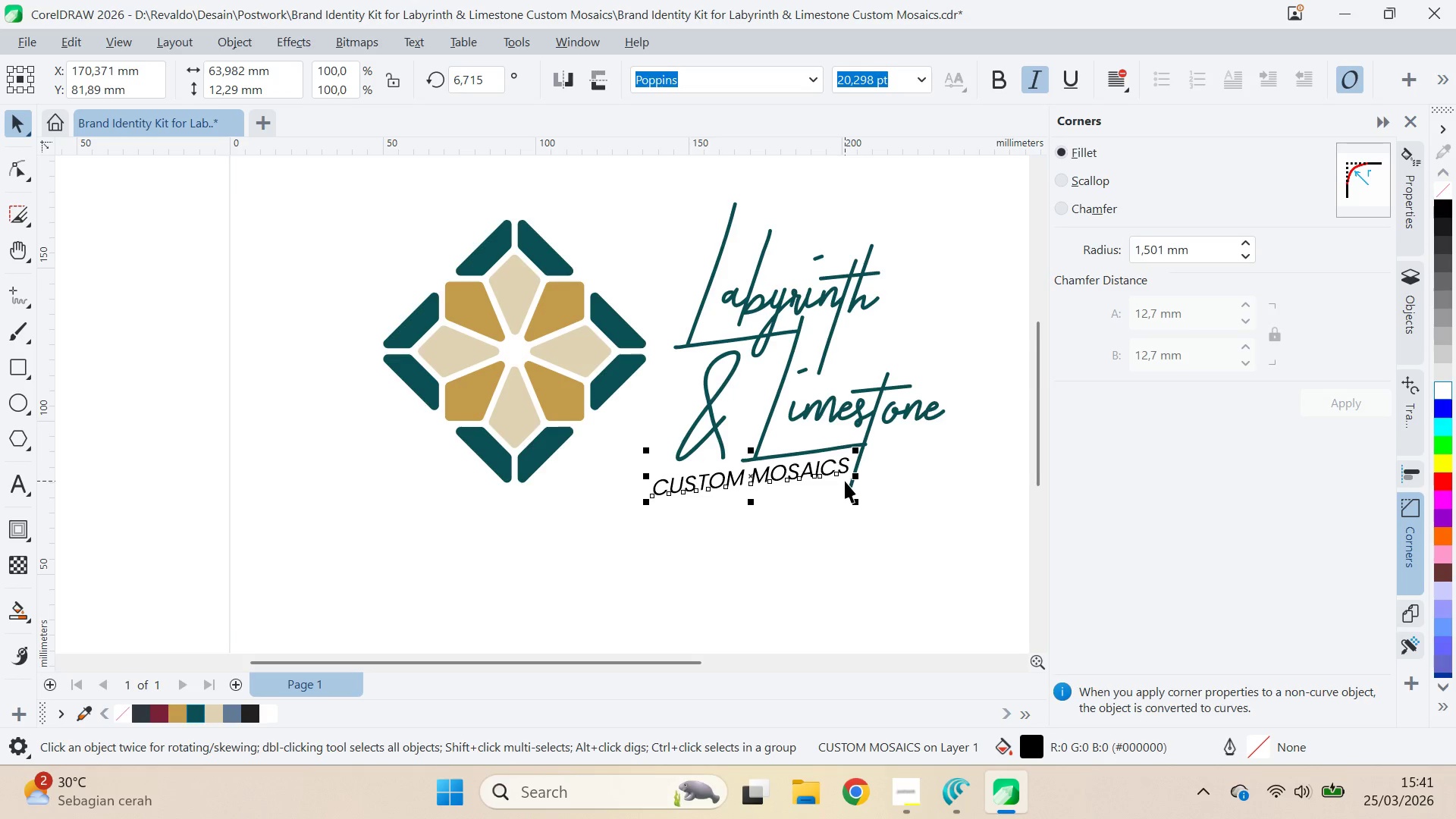 
key(ArrowUp)
 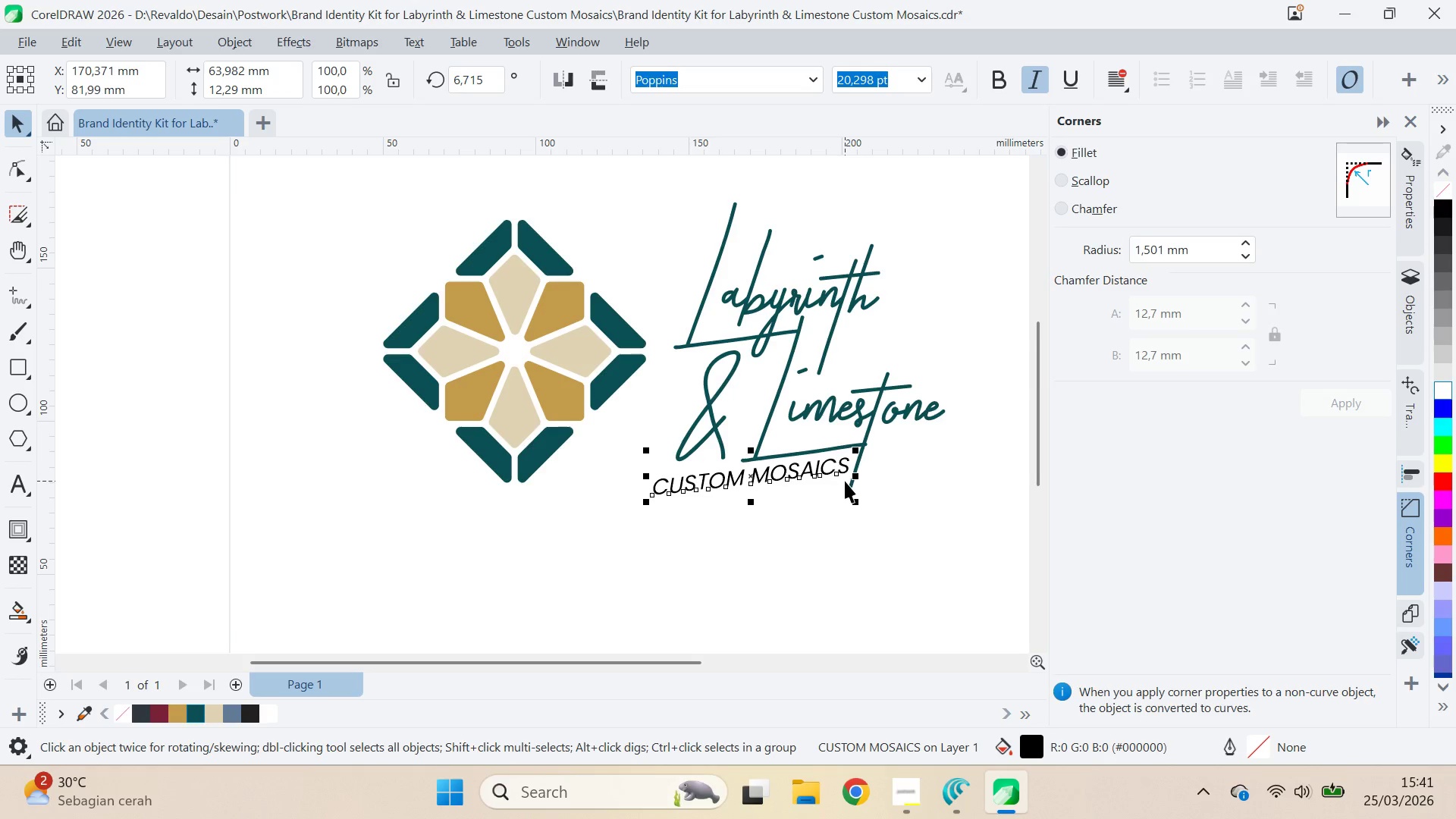 
key(ArrowUp)
 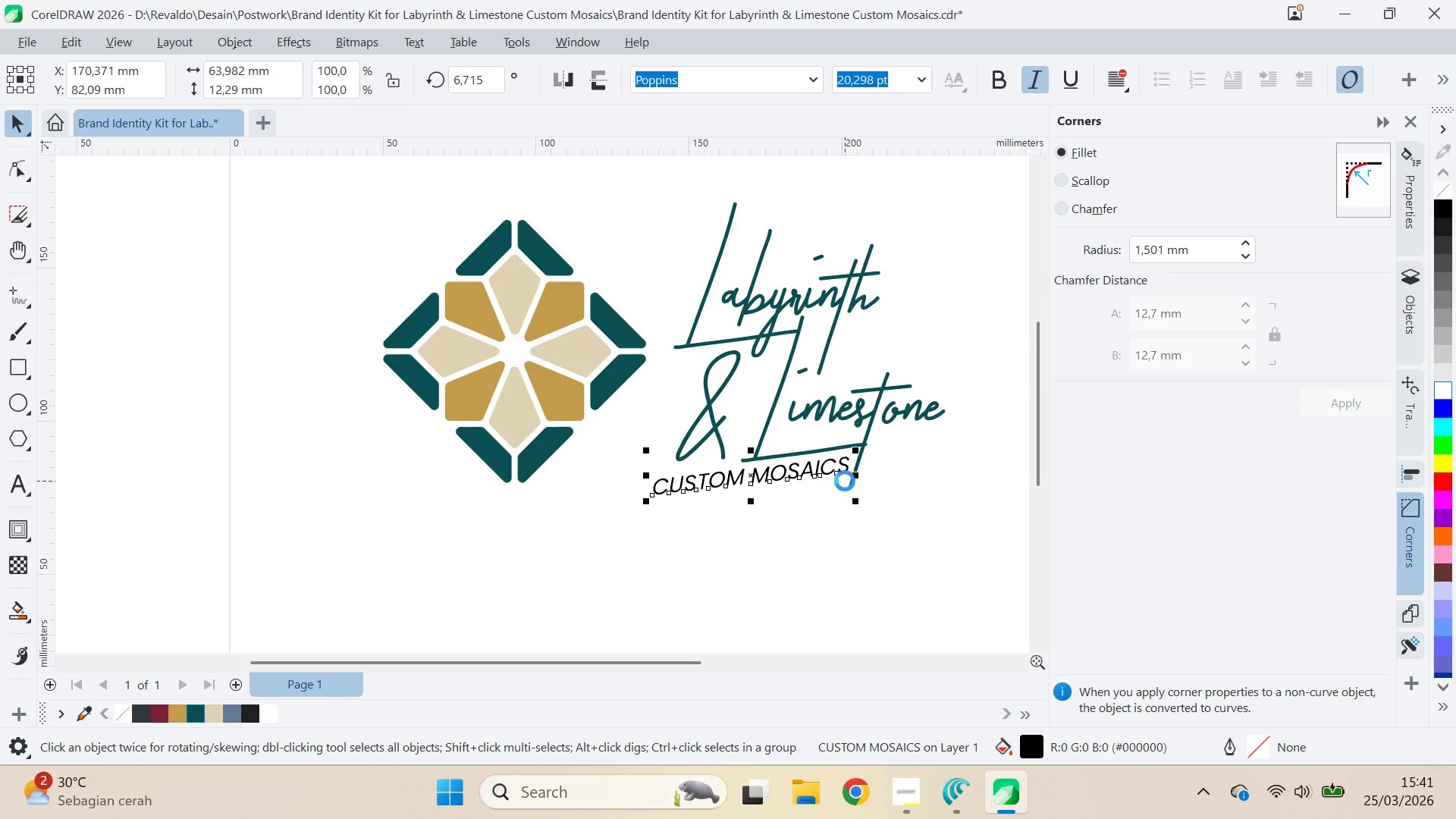 
key(ArrowUp)
 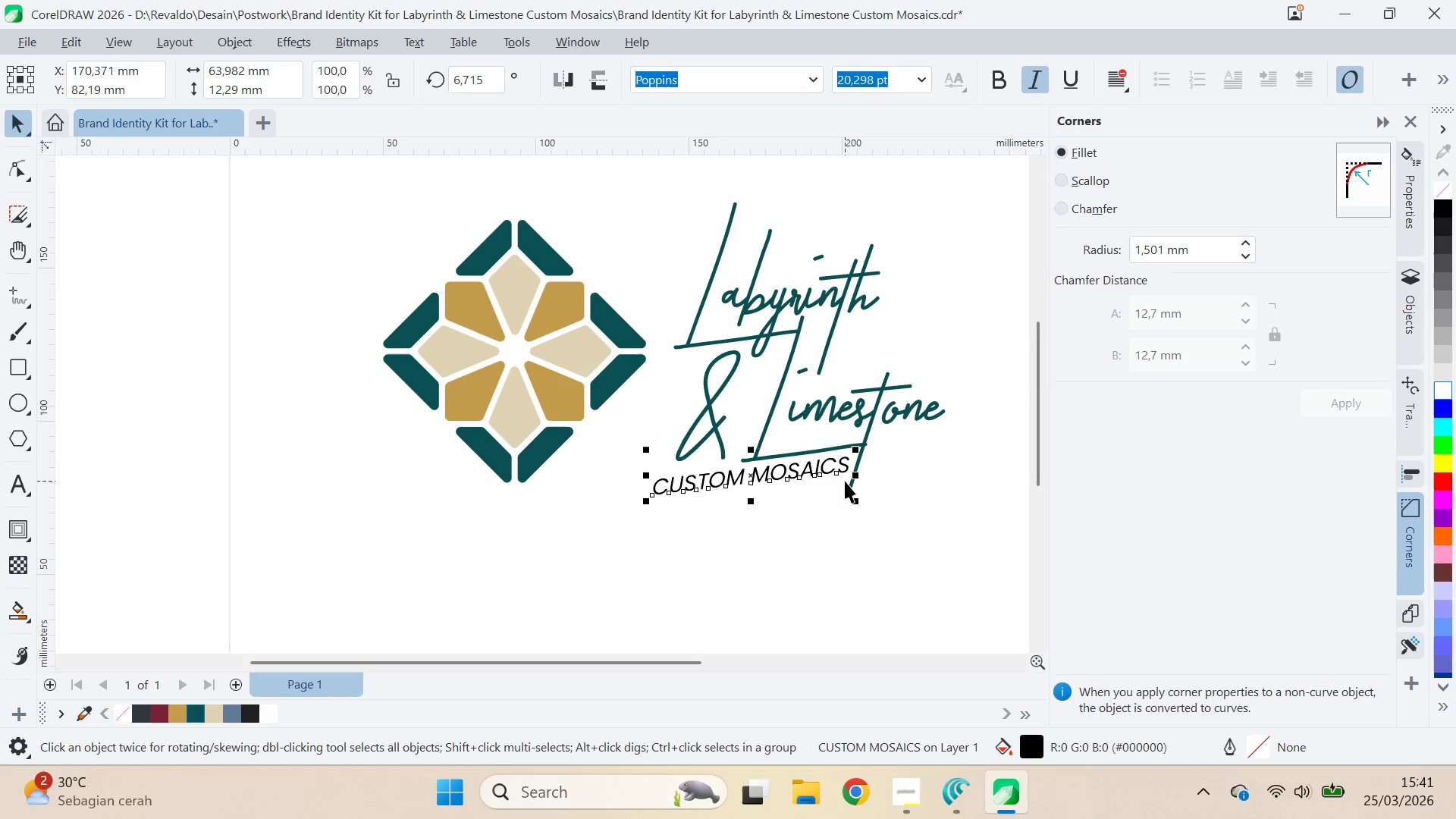 
key(ArrowUp)
 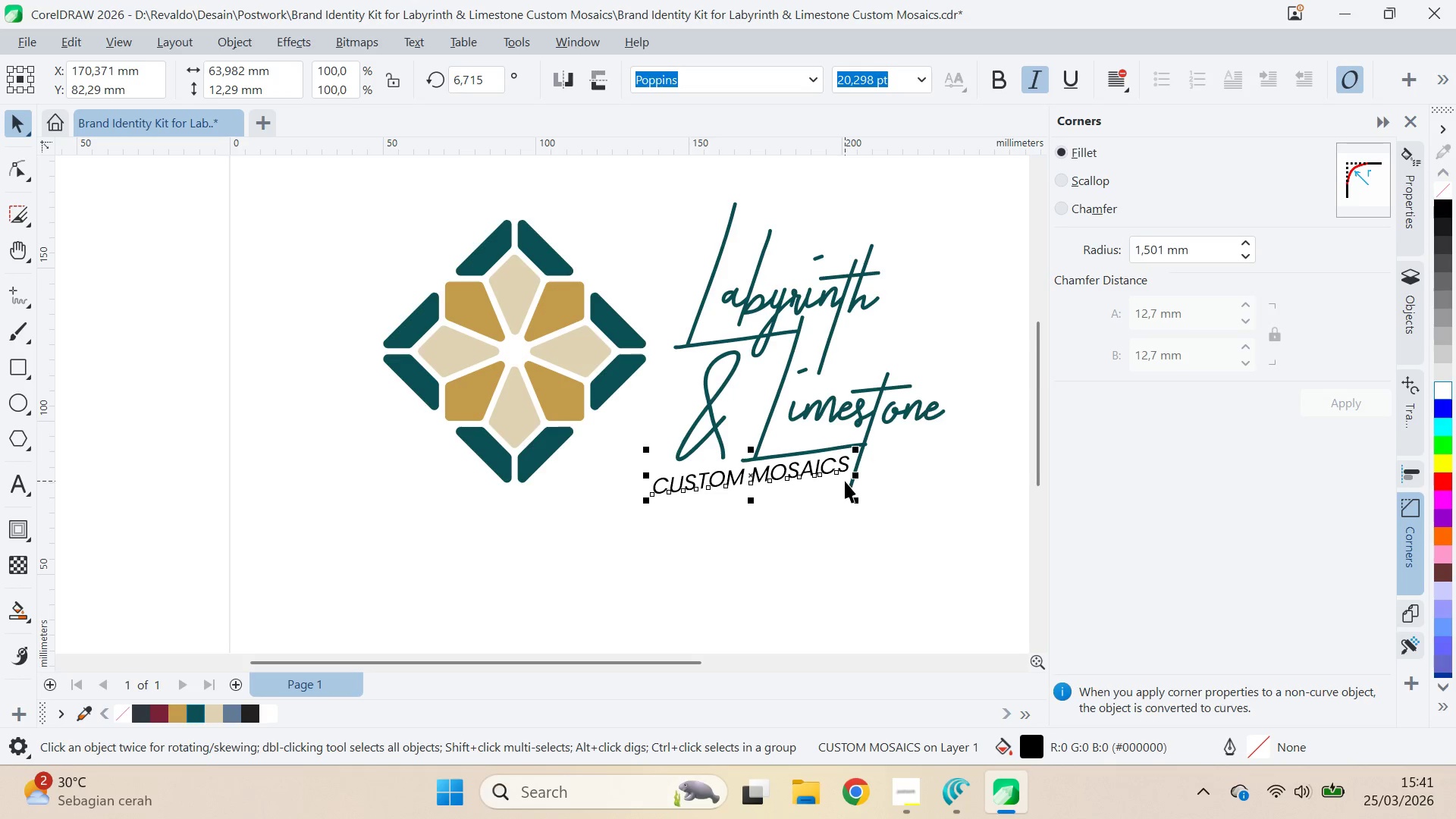 
key(ArrowDown)
 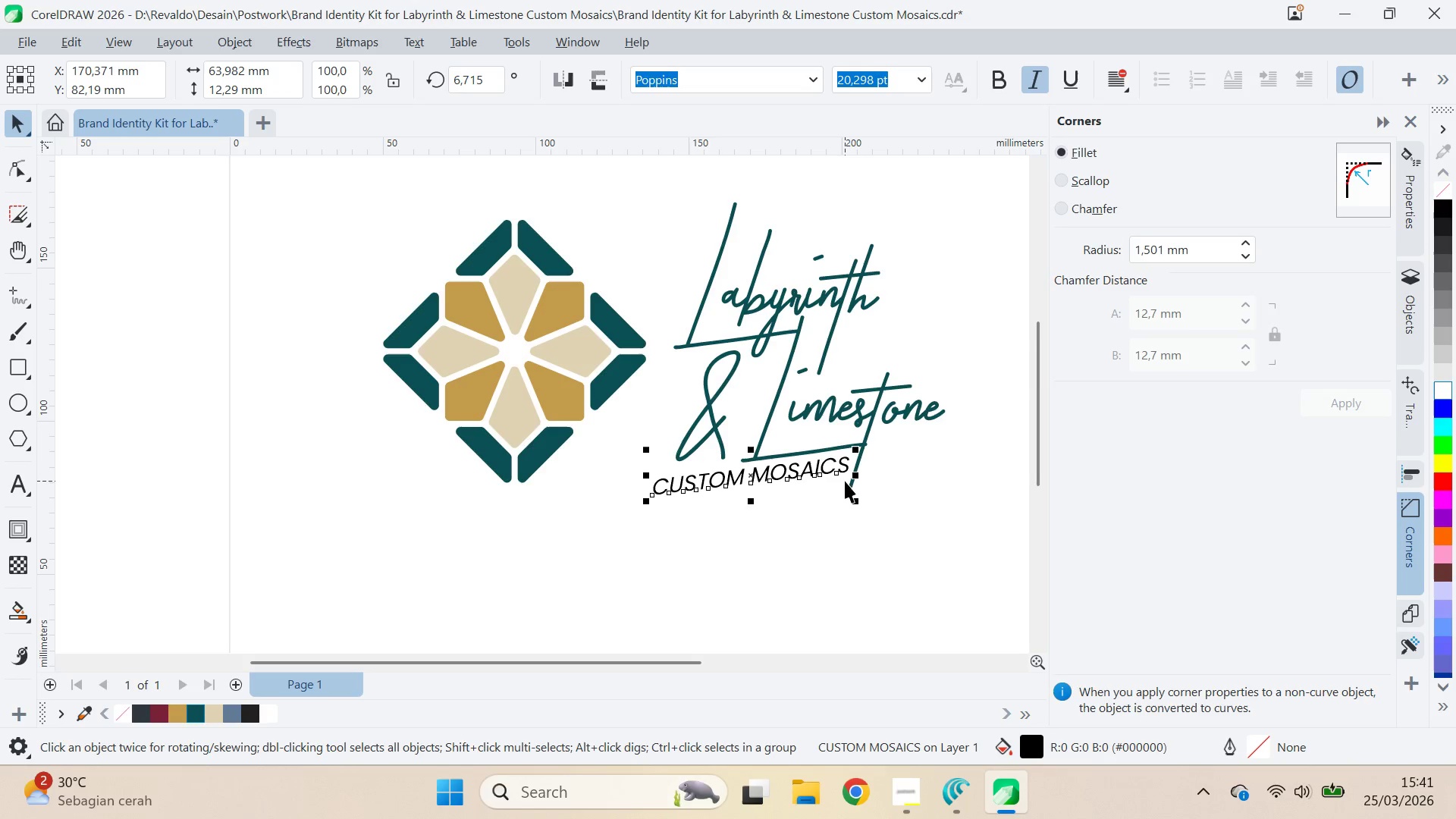 
key(ArrowRight)
 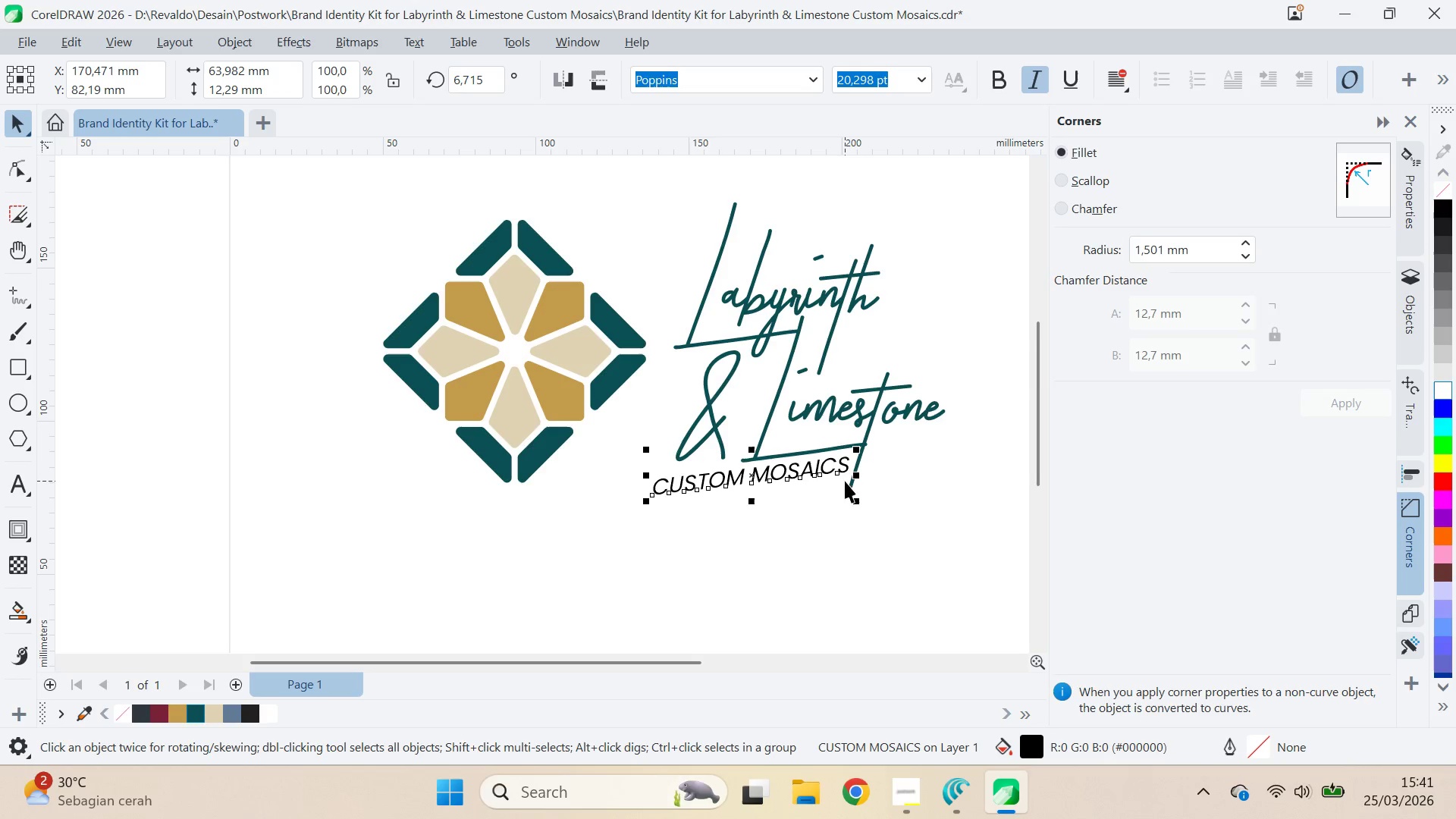 
key(ArrowRight)
 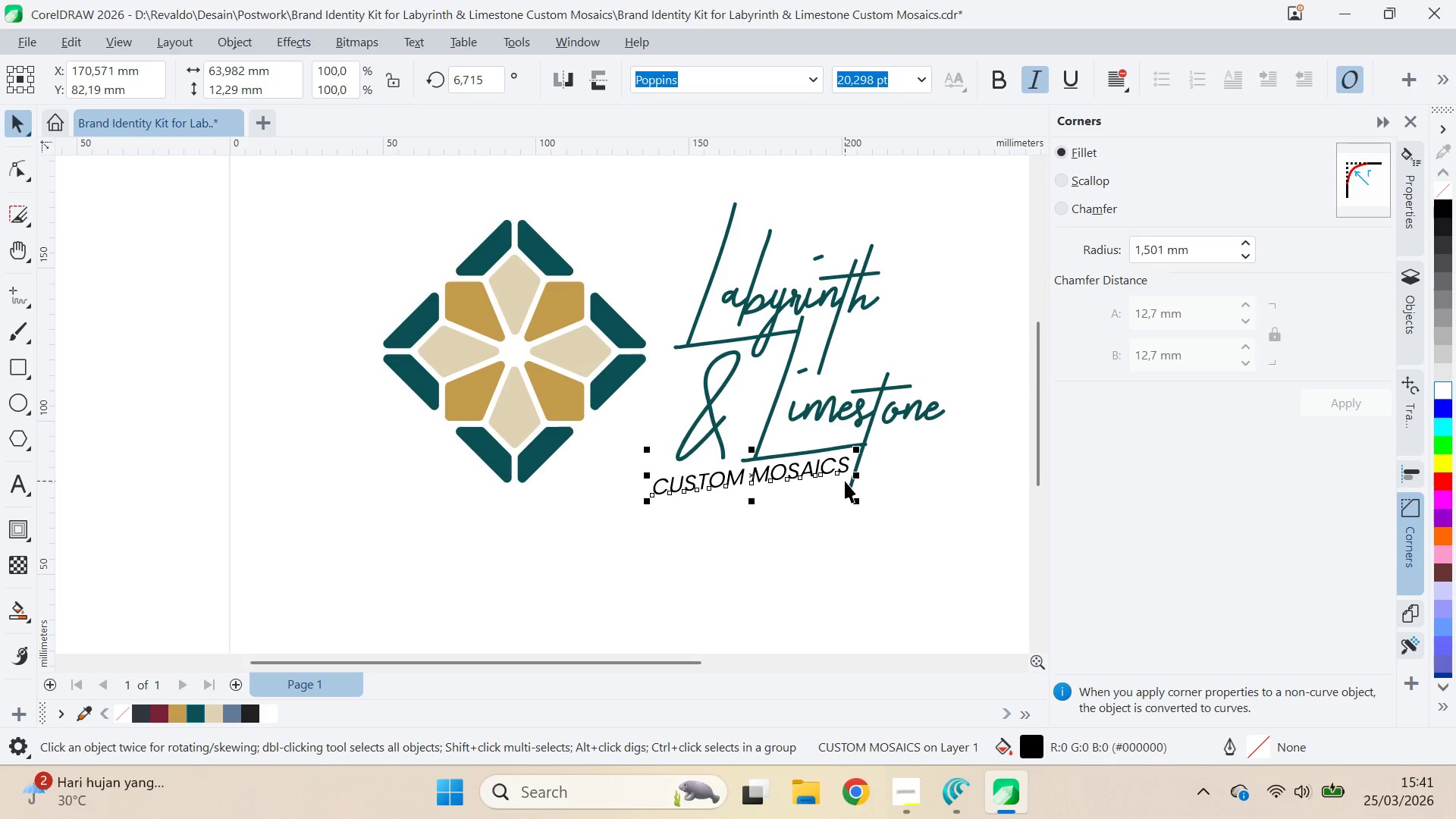 
key(ArrowRight)
 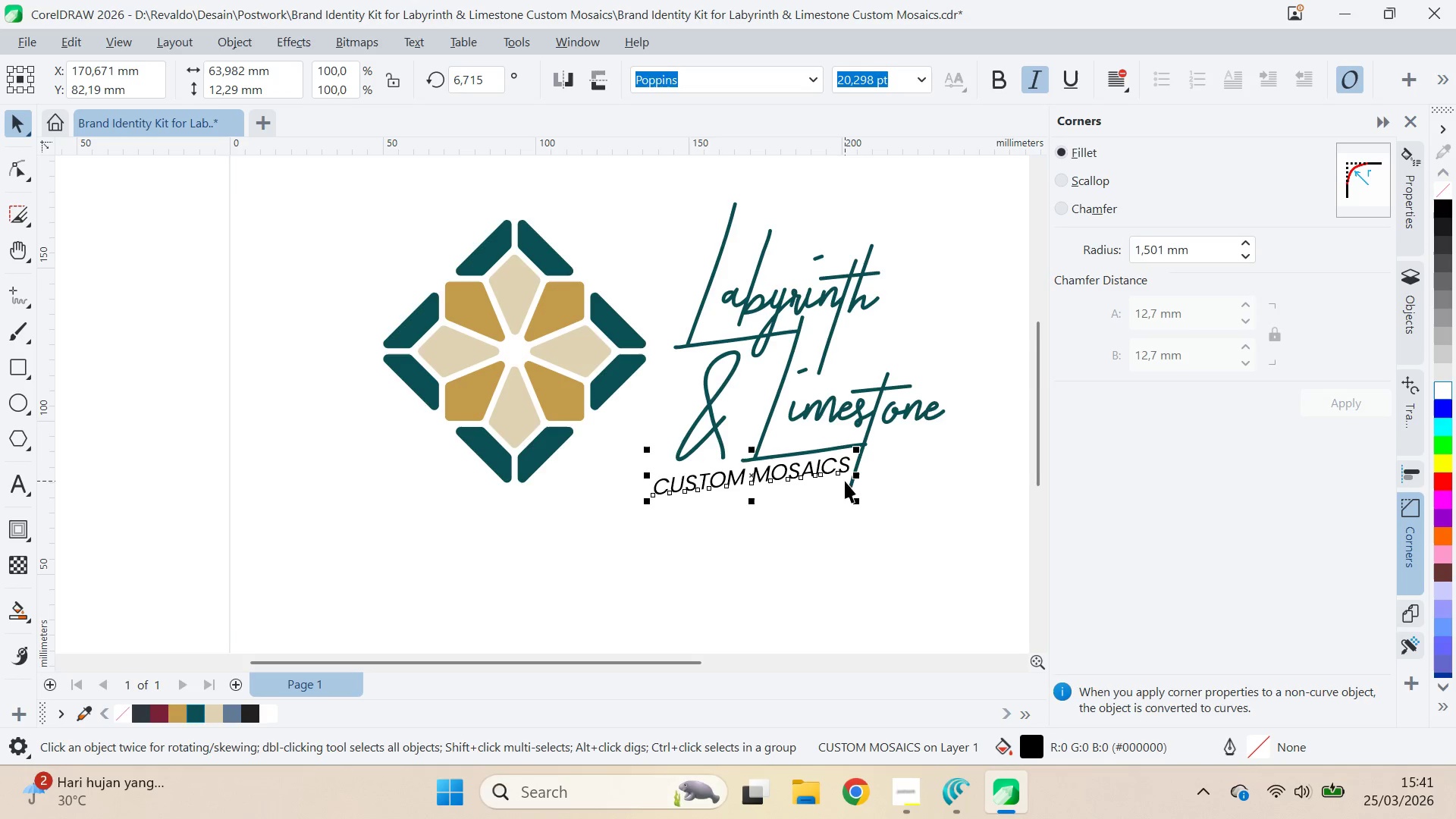 
key(ArrowLeft)
 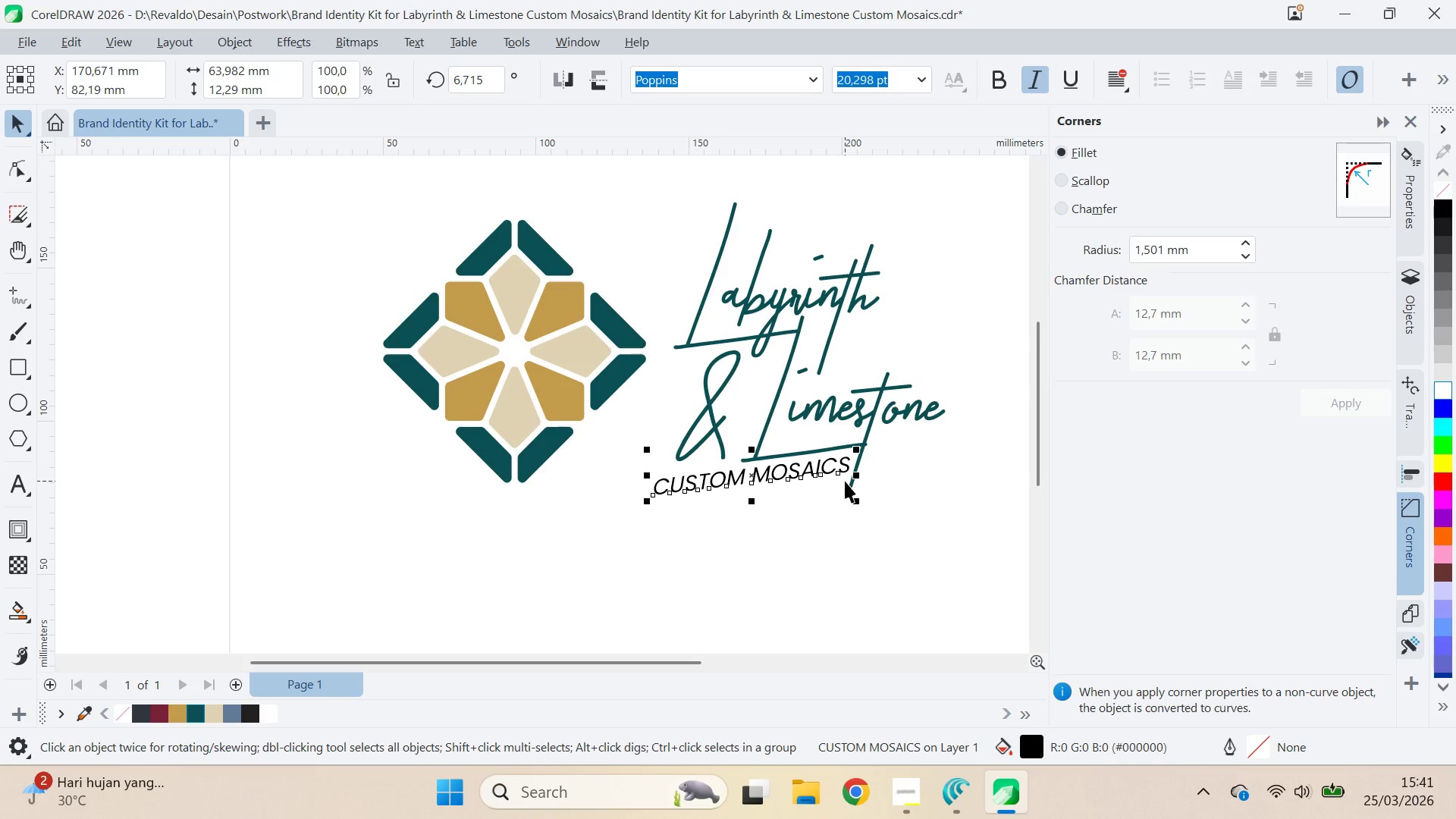 
key(ArrowRight)
 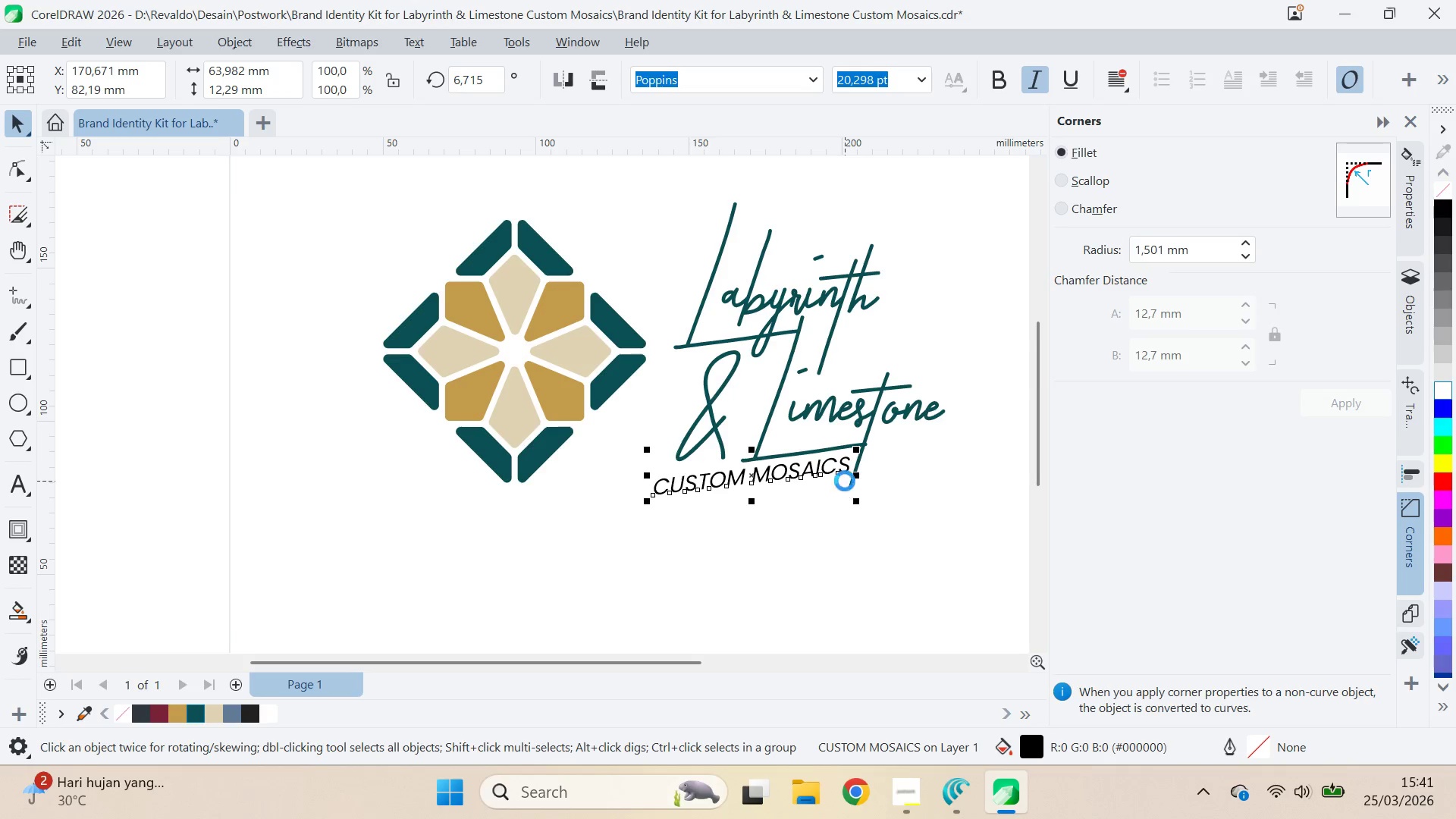 
key(ArrowDown)
 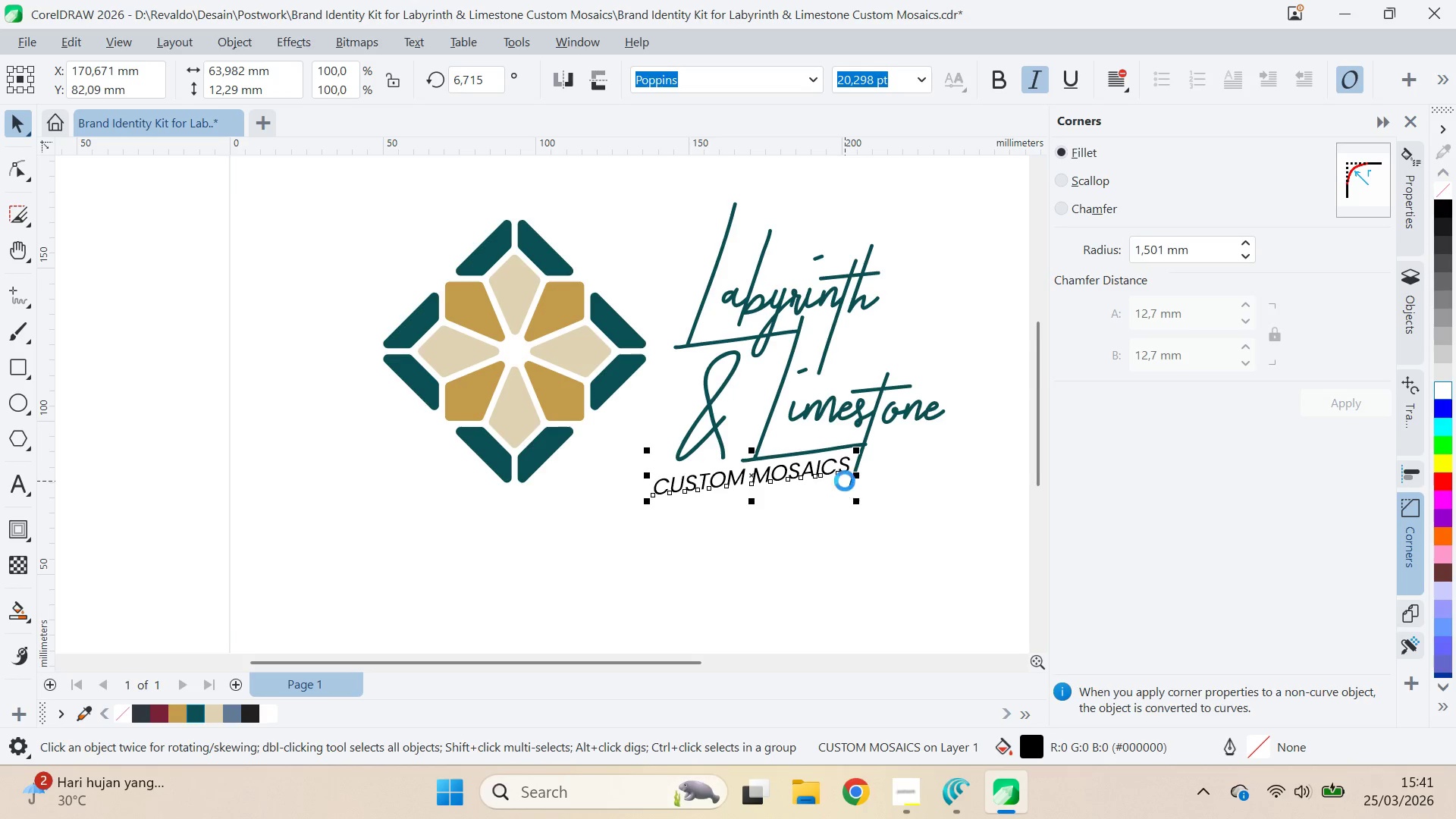 
key(ArrowUp)
 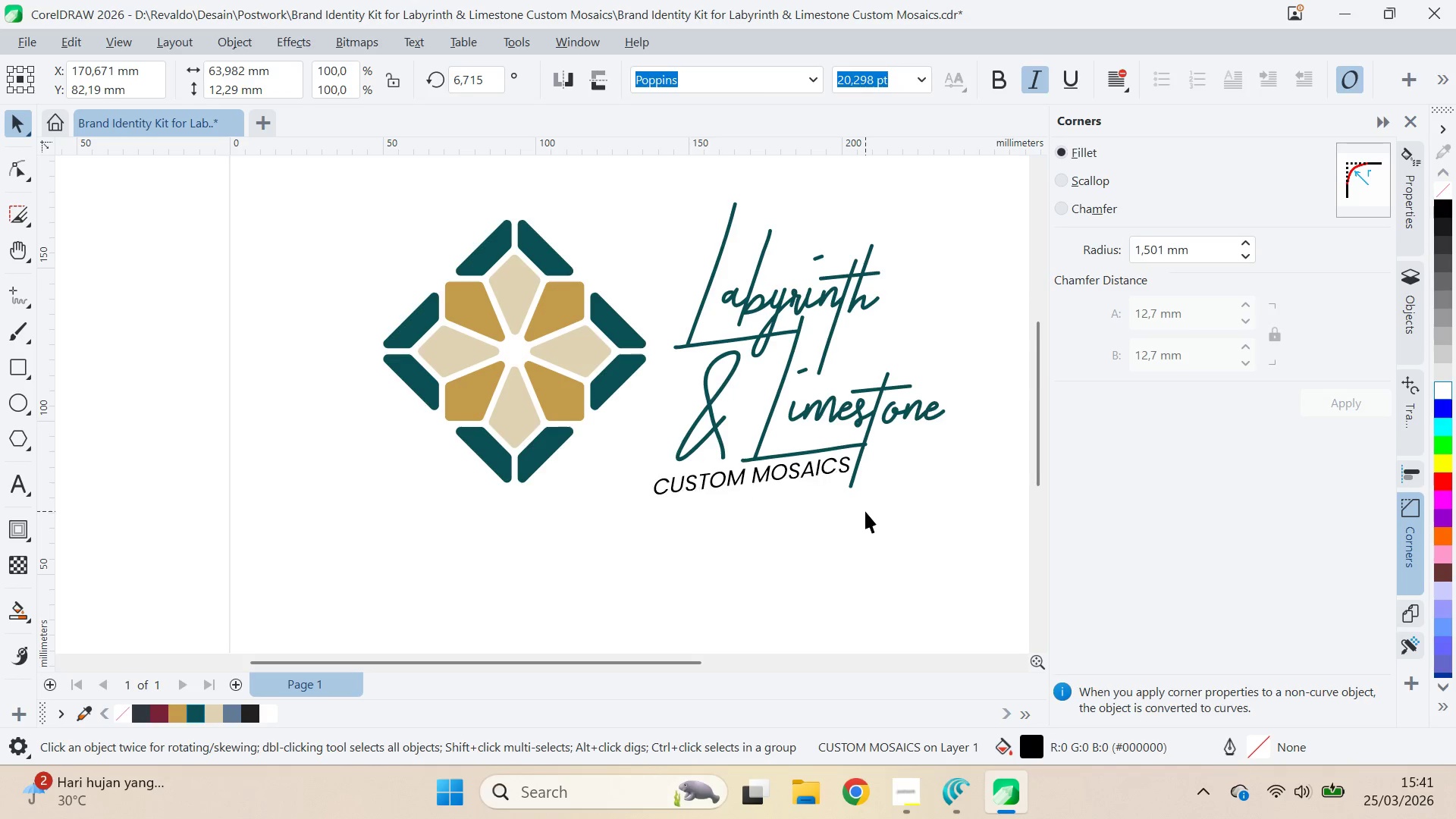 
key(Q)
 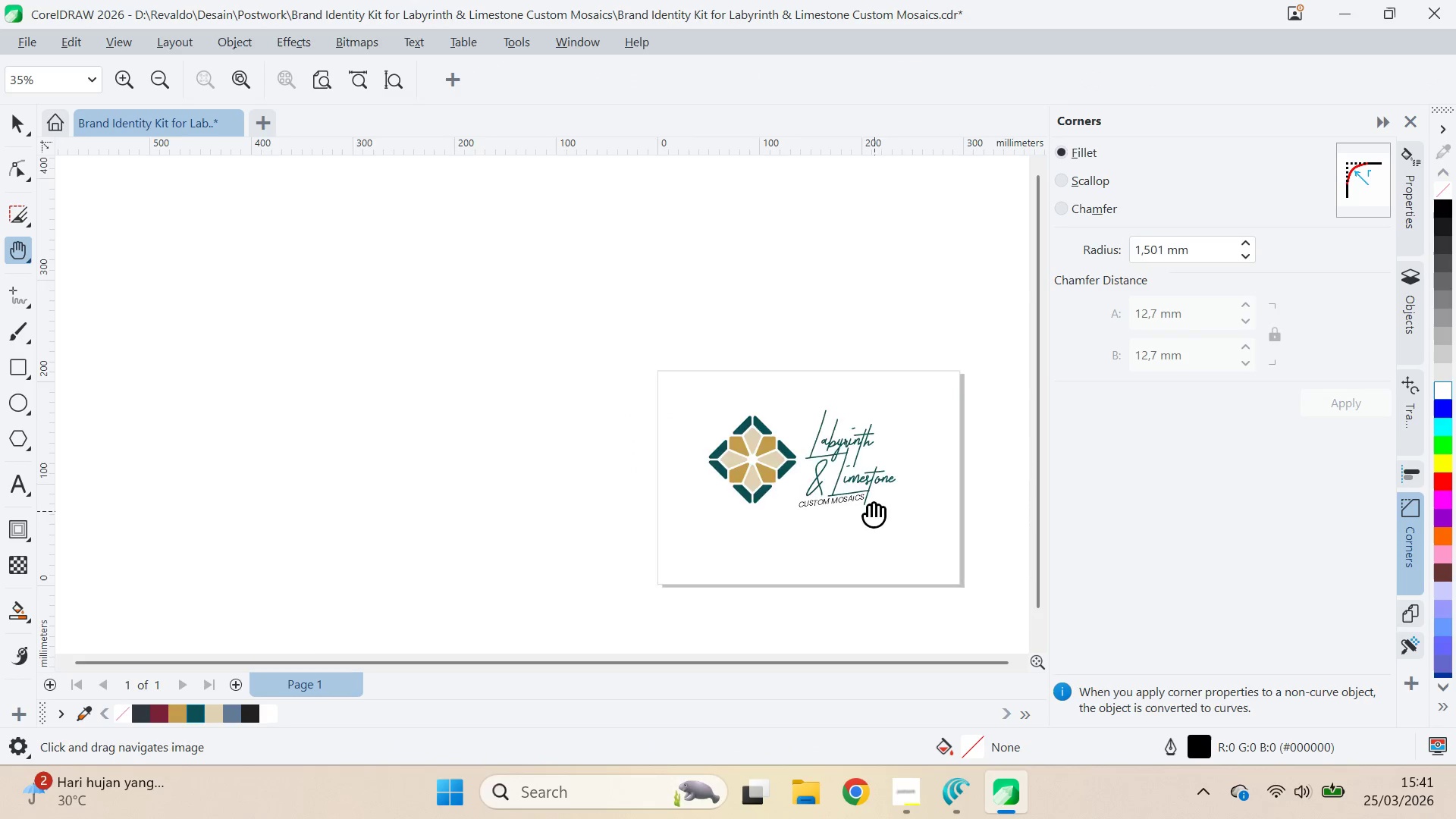 
left_click_drag(start_coordinate=[874, 511], to_coordinate=[789, 479])
 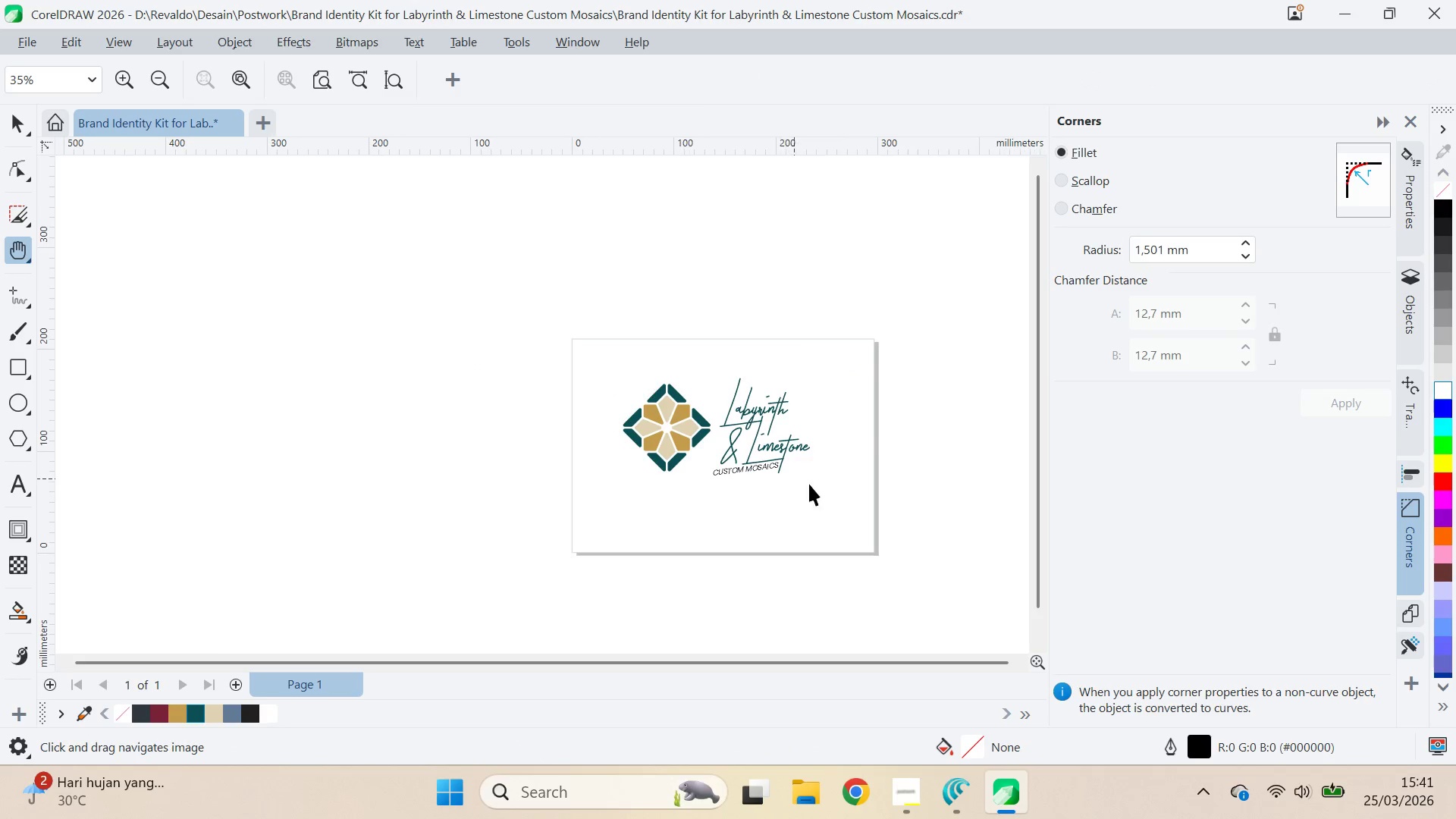 
scroll: coordinate [872, 515], scroll_direction: down, amount: 8.0
 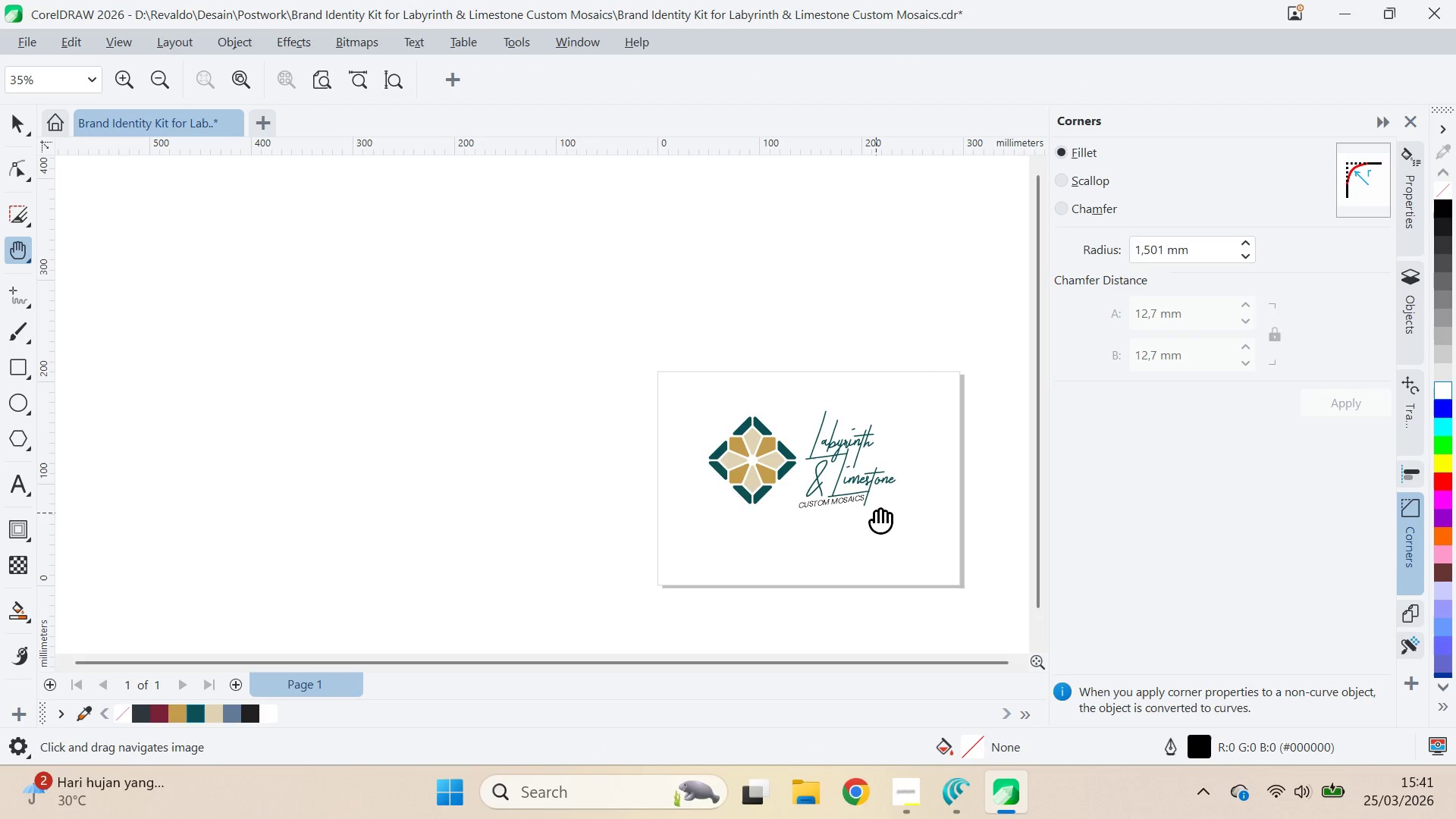 
key(V)
 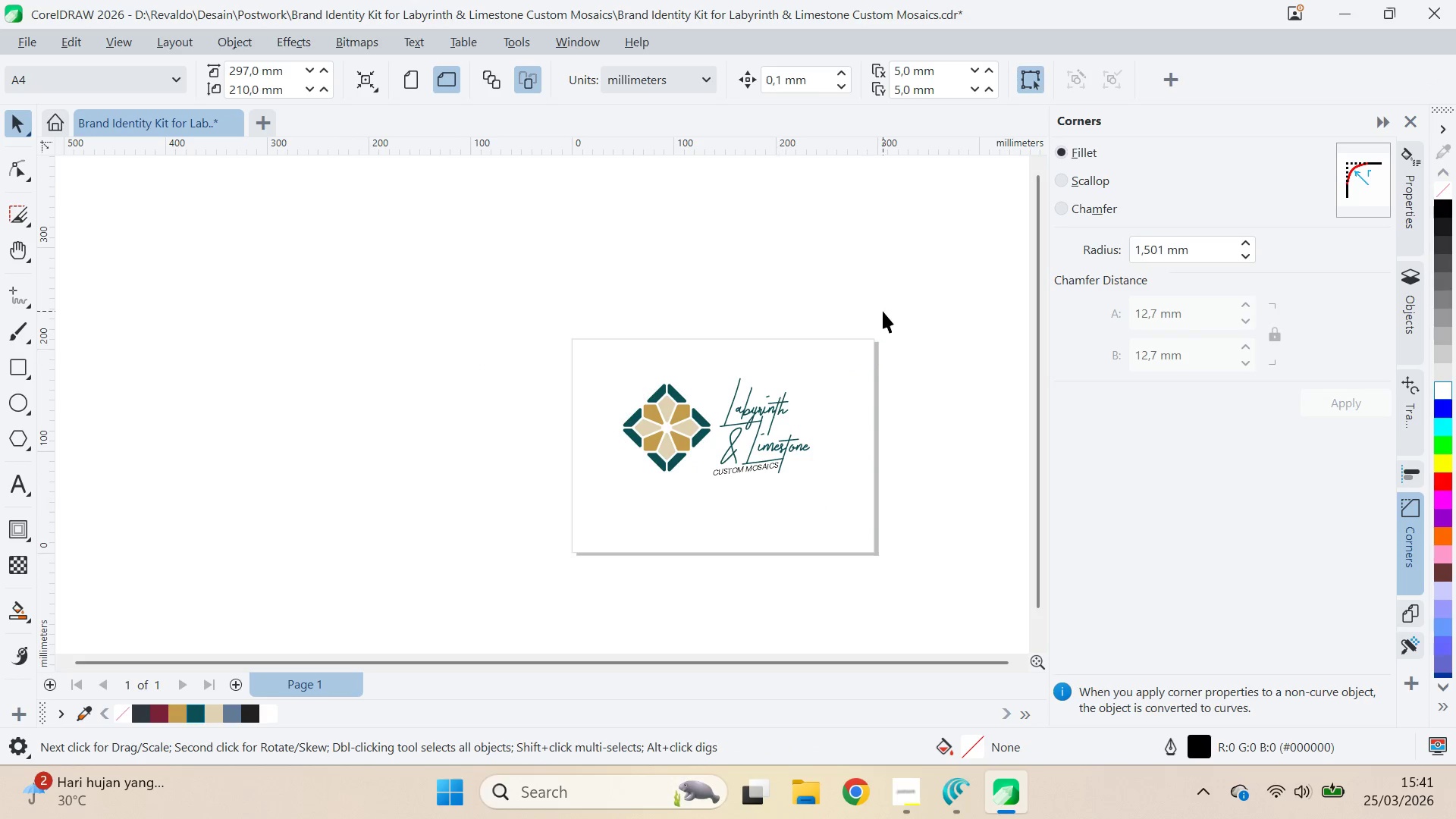 
left_click_drag(start_coordinate=[879, 309], to_coordinate=[703, 532])
 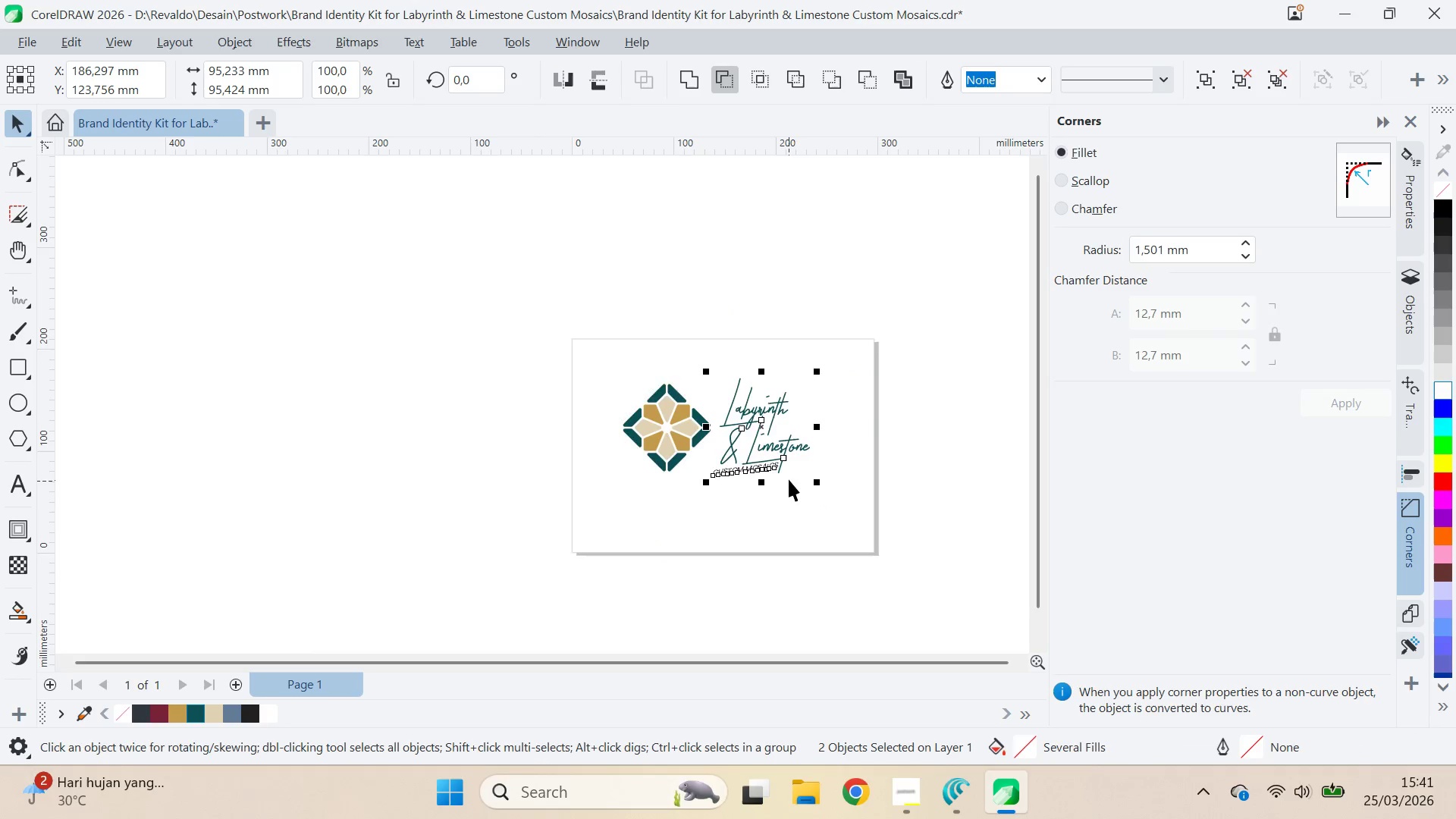 
left_click([873, 451])
 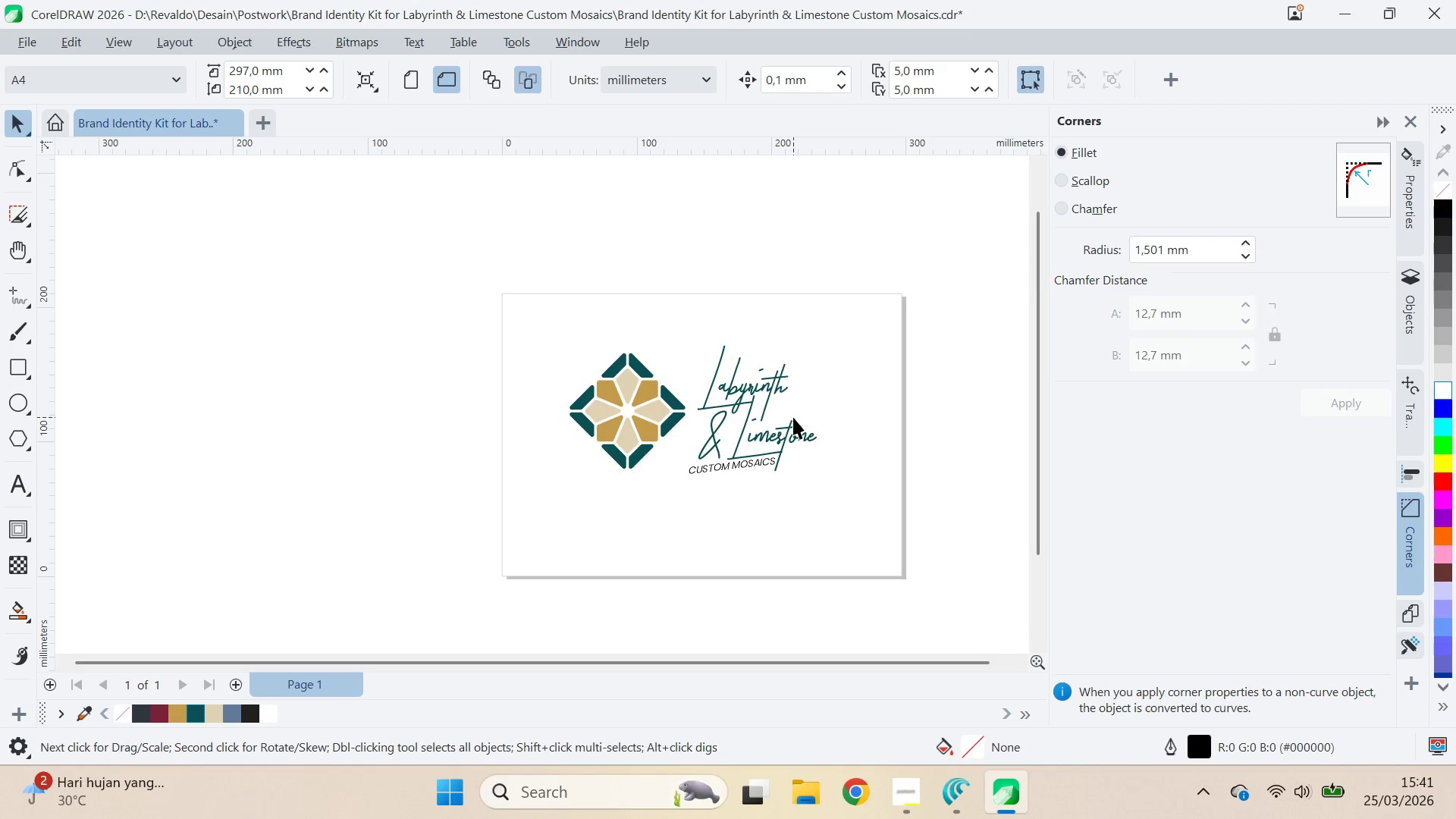 
scroll: coordinate [792, 418], scroll_direction: up, amount: 9.0
 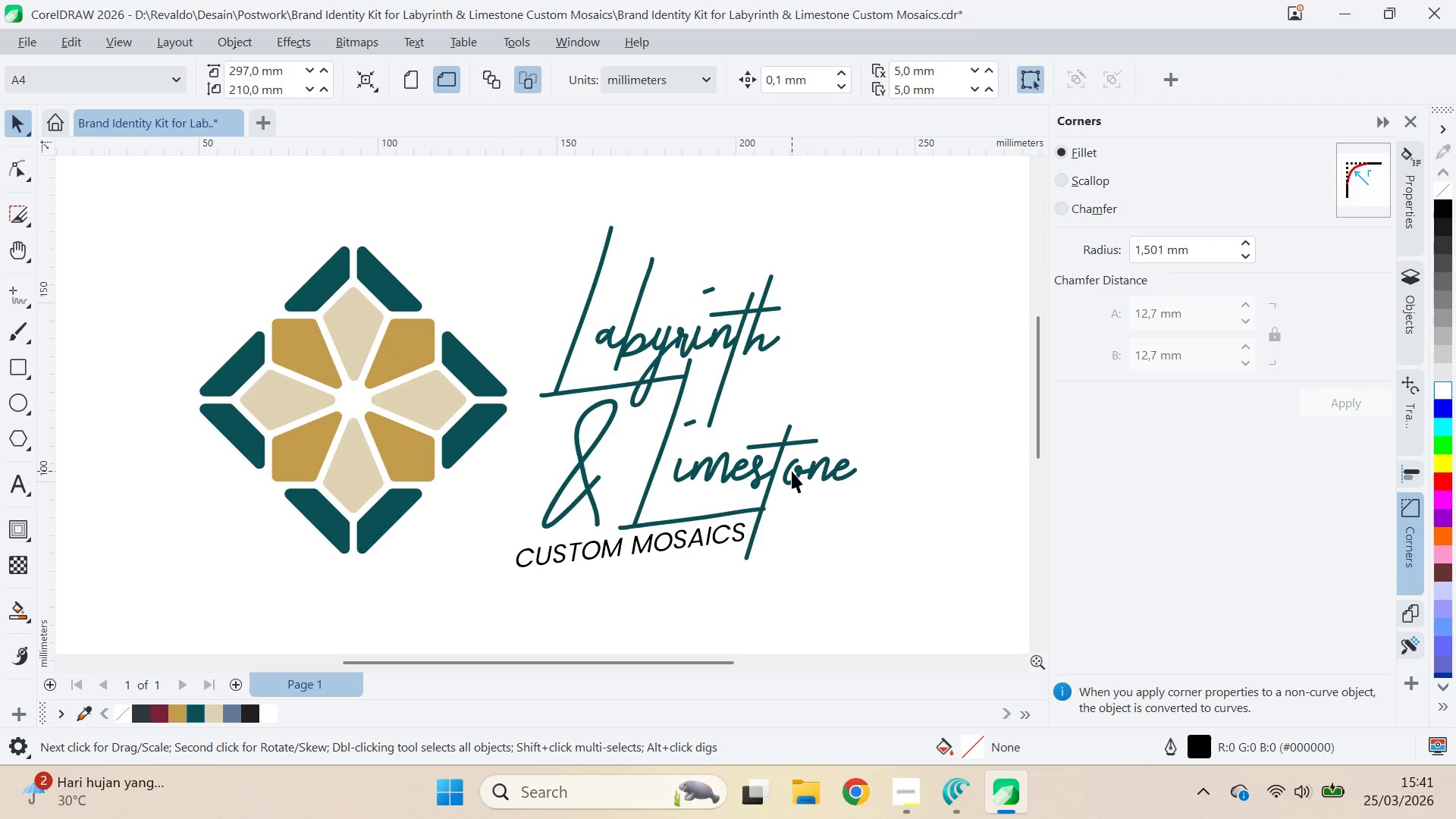 
wait(16.73)
 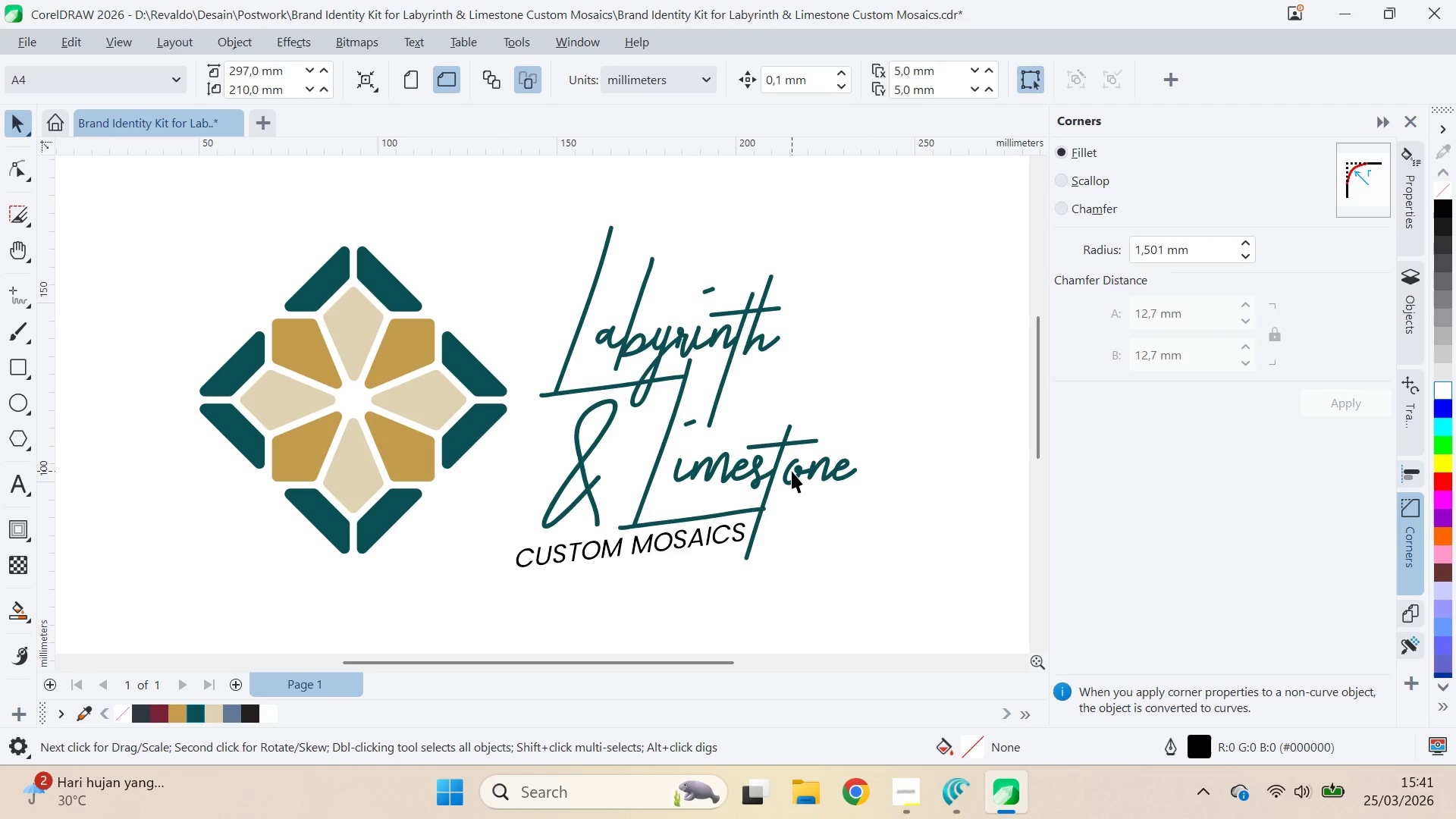 
left_click([711, 536])
 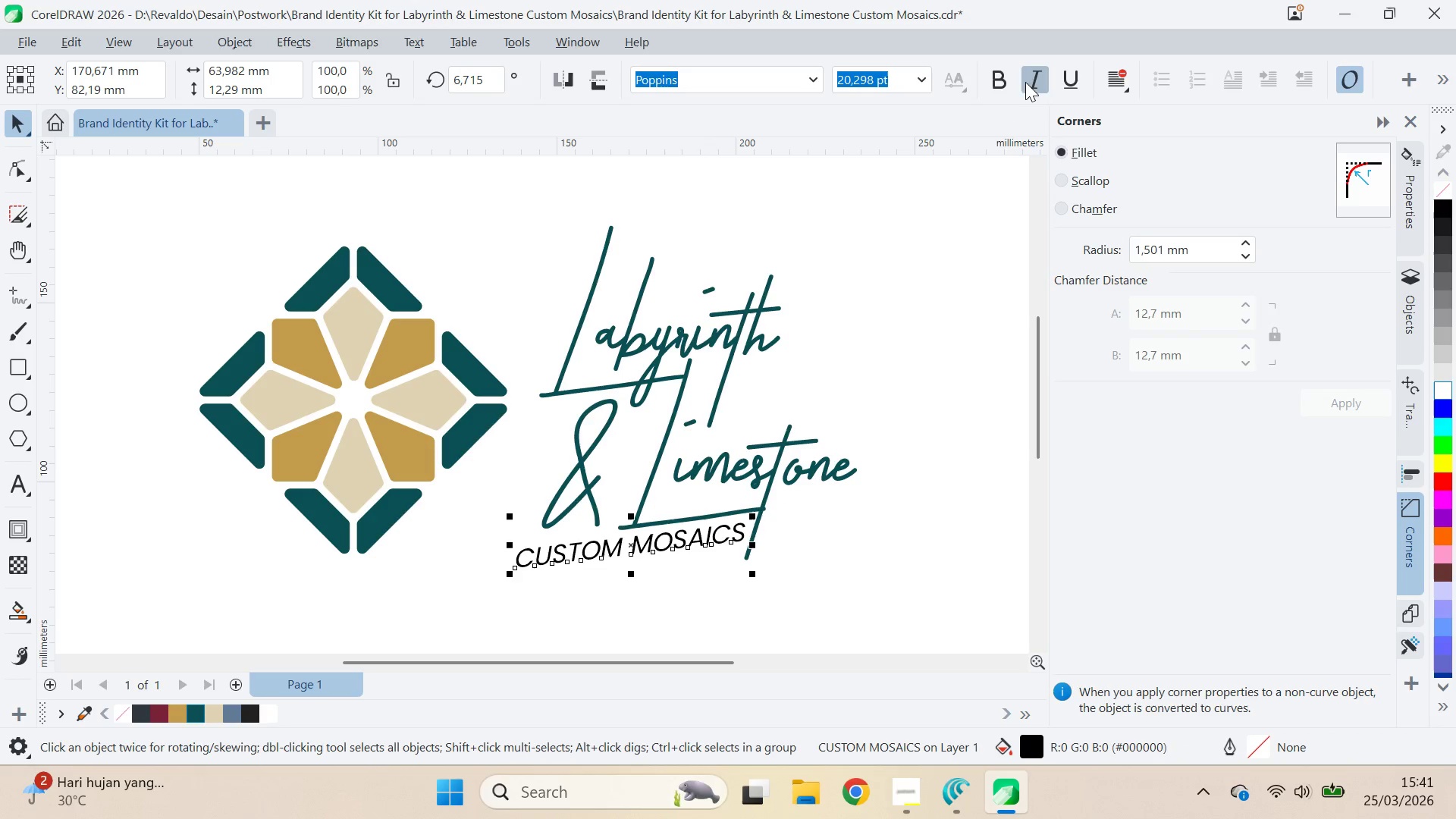 
left_click([1009, 68])
 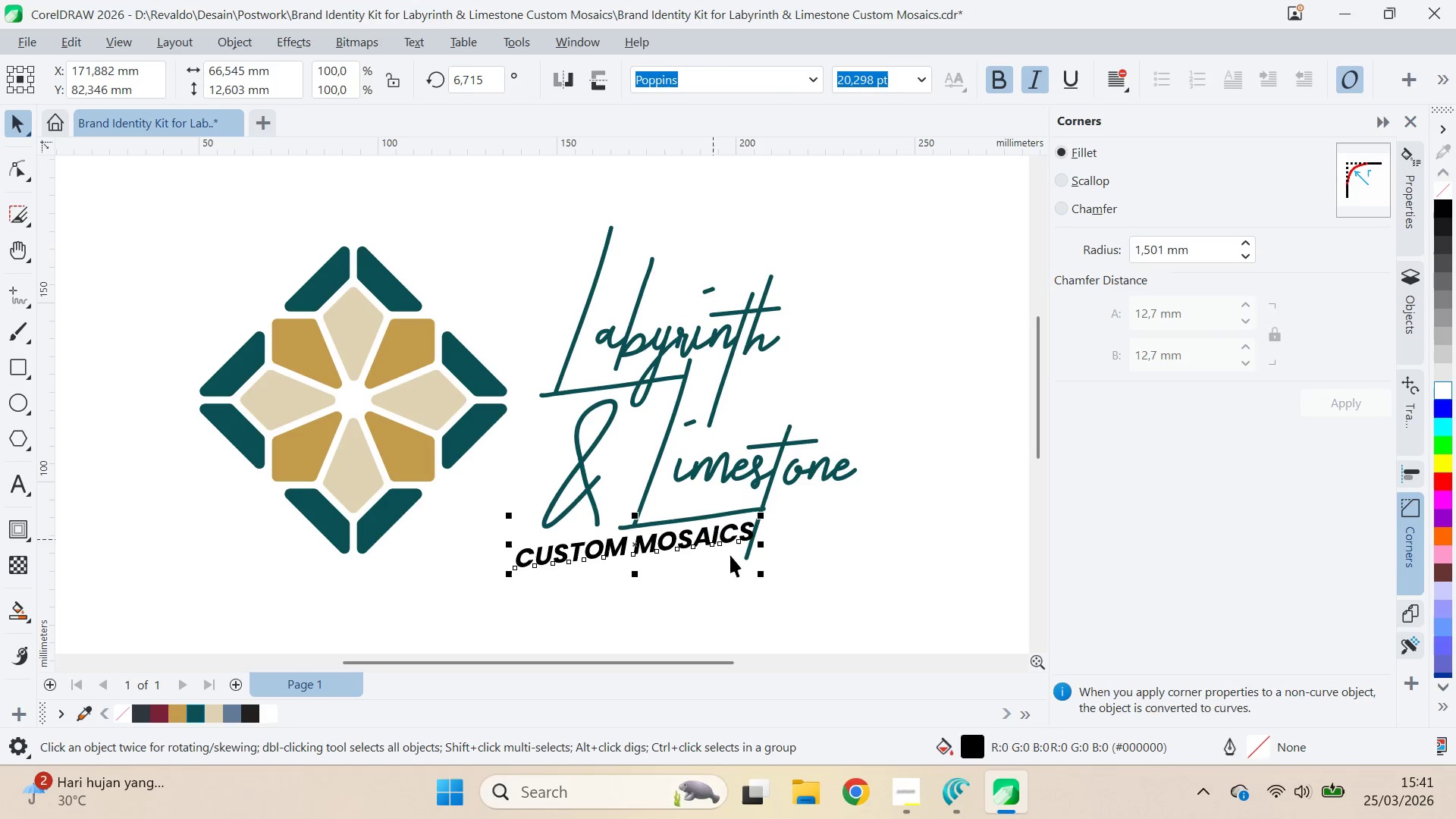 
key(ArrowLeft)
 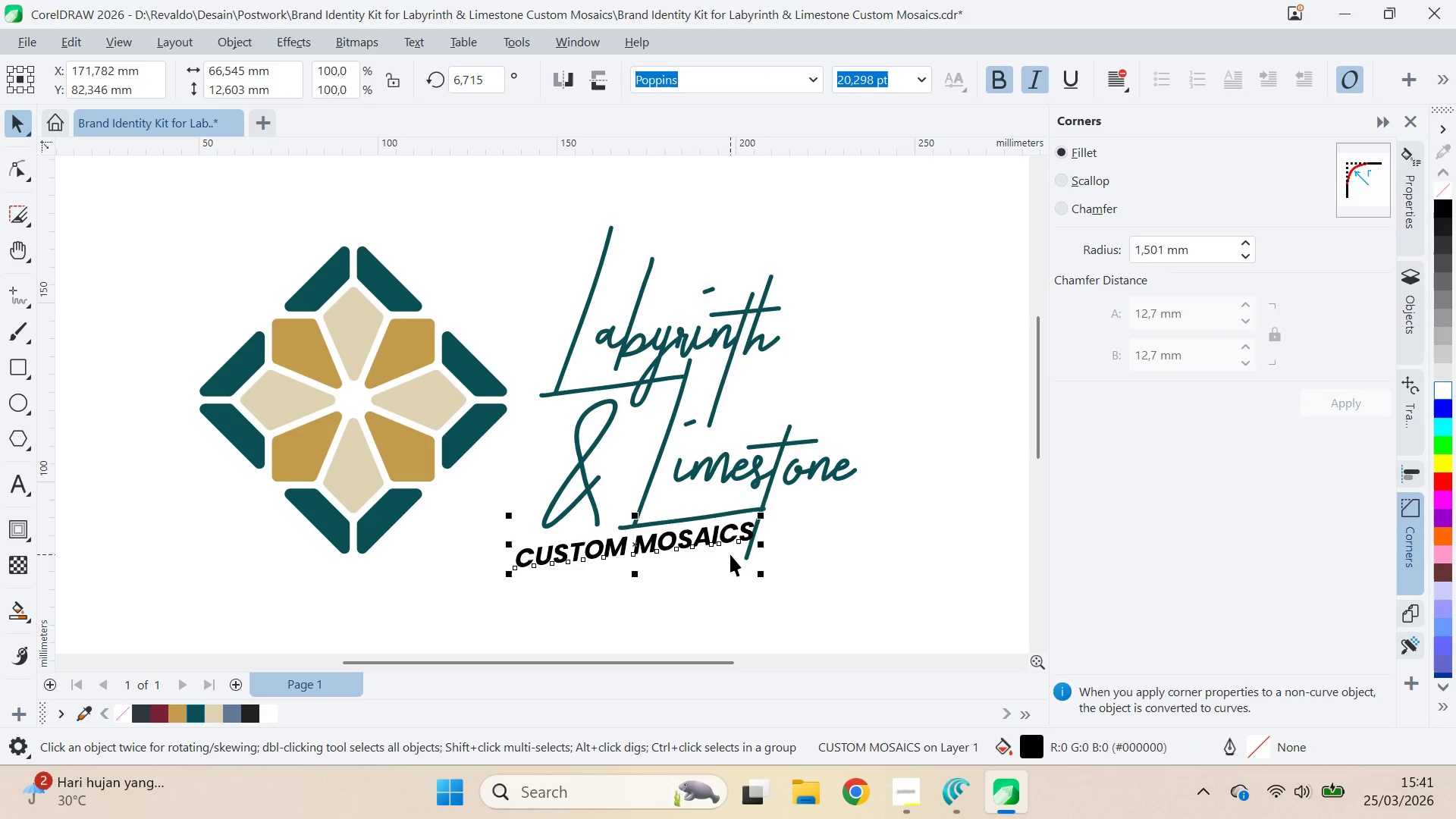 
key(ArrowLeft)
 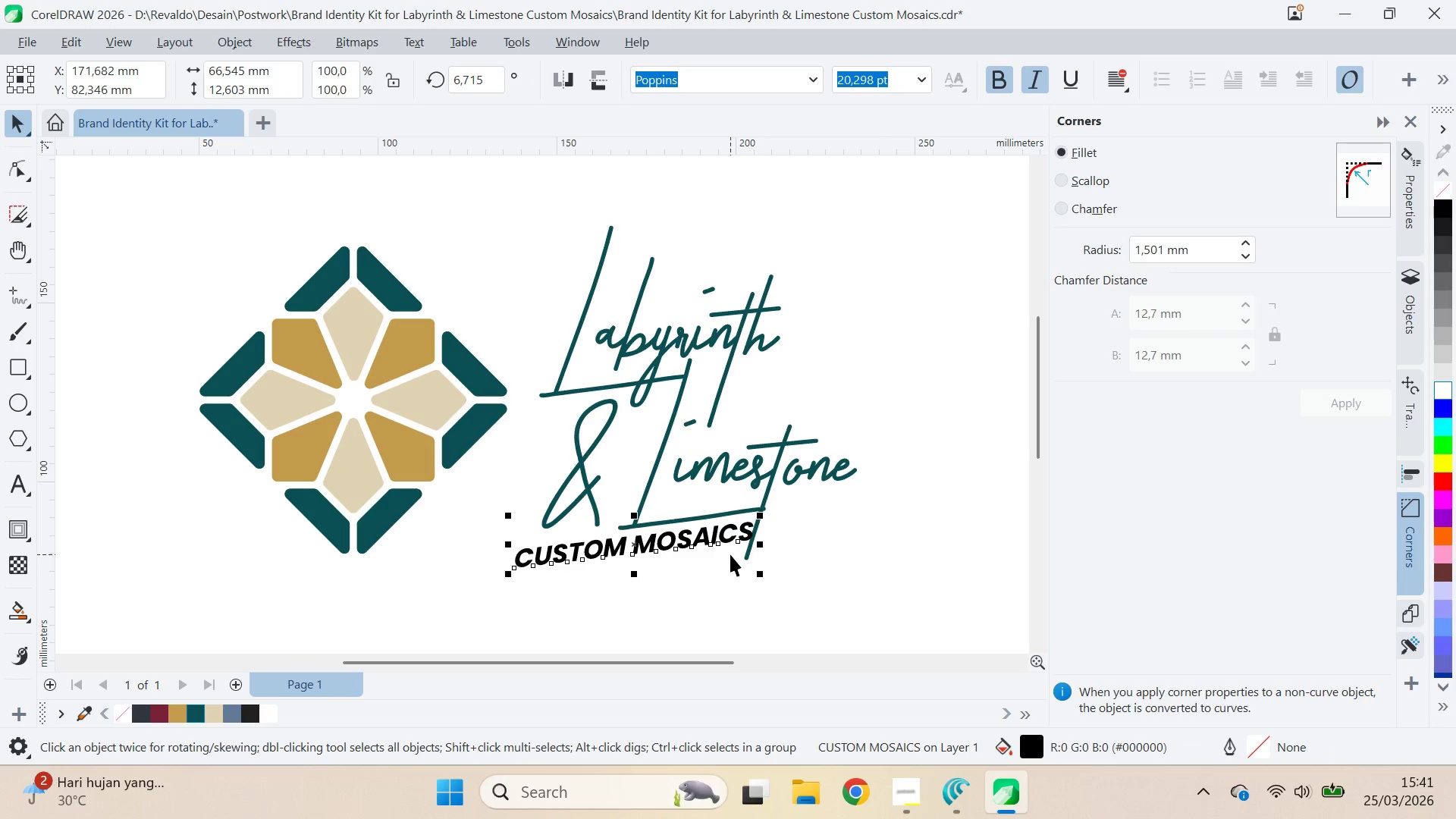 
key(ArrowLeft)
 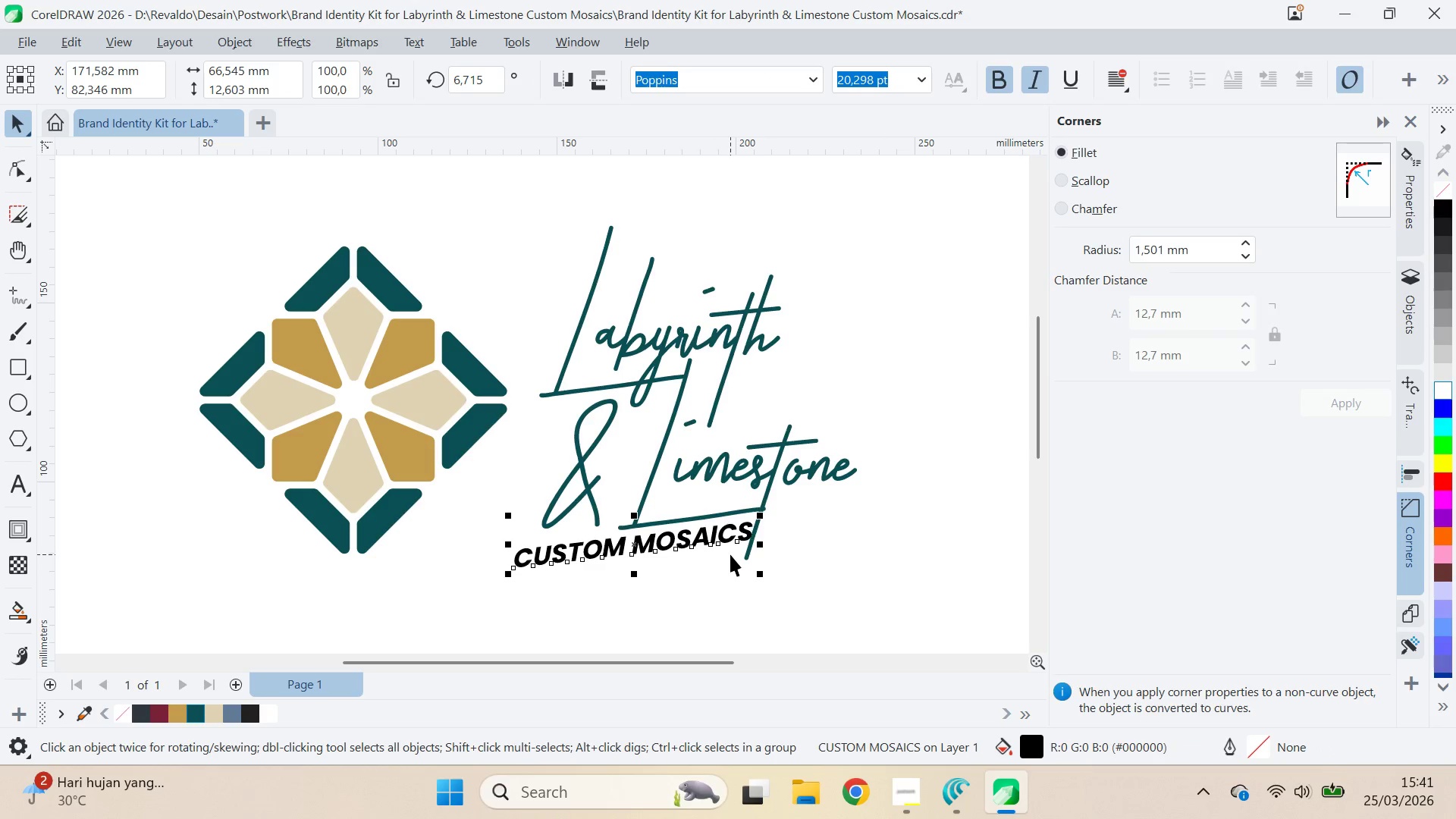 
hold_key(key=ArrowLeft, duration=1.42)
 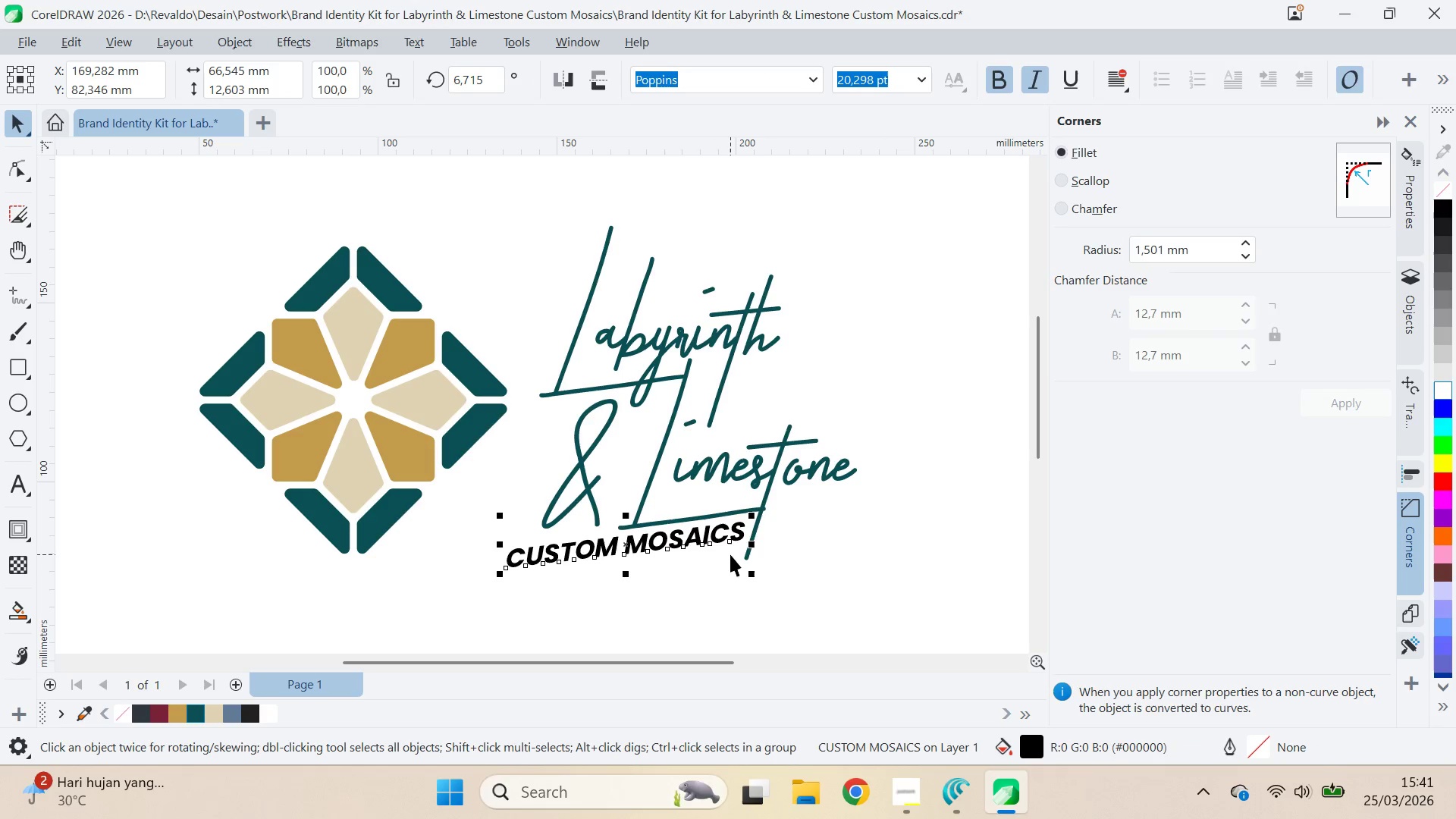 
key(ArrowUp)
 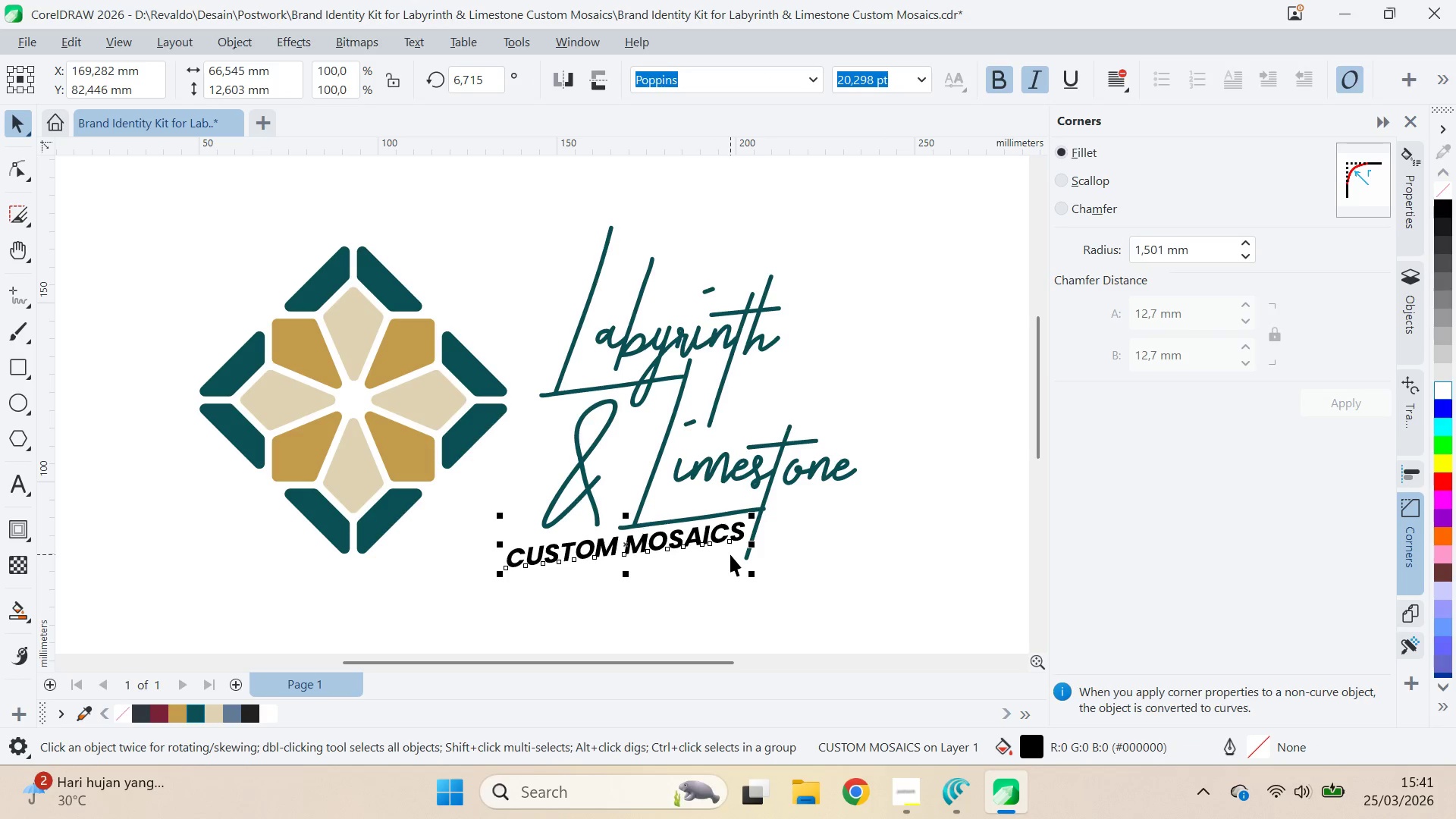 
key(ArrowDown)
 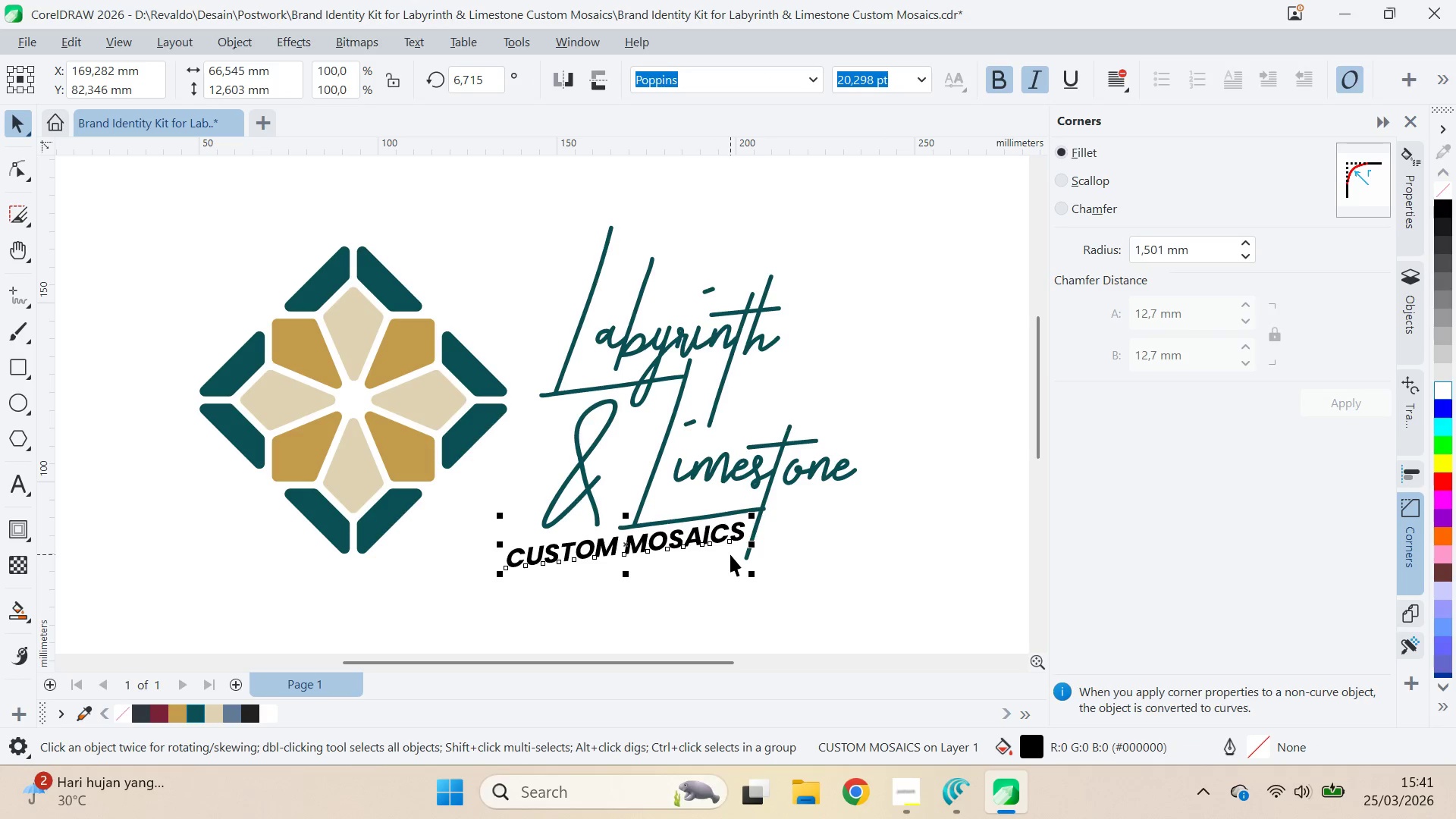 
key(ArrowLeft)
 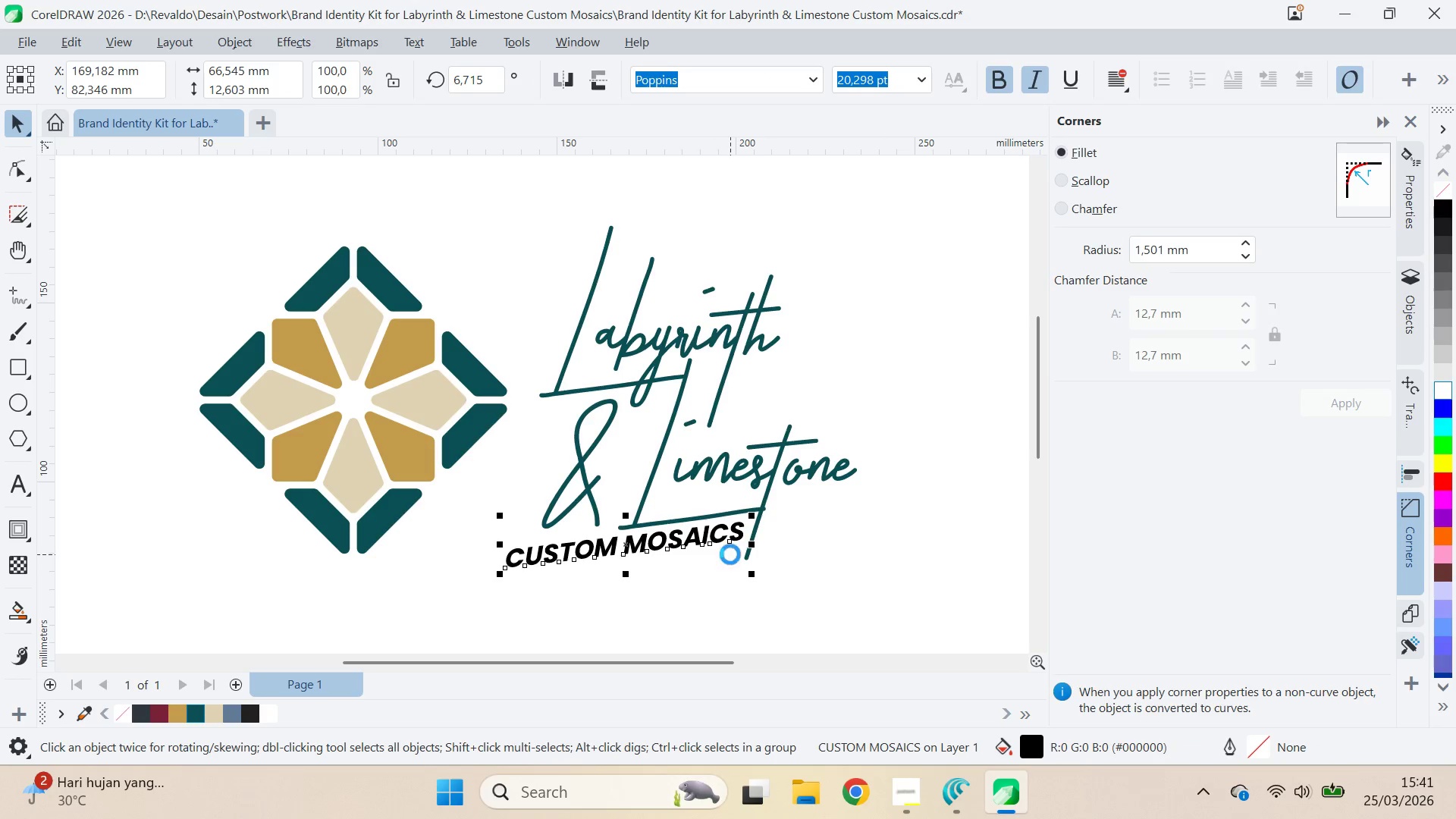 
key(ArrowRight)
 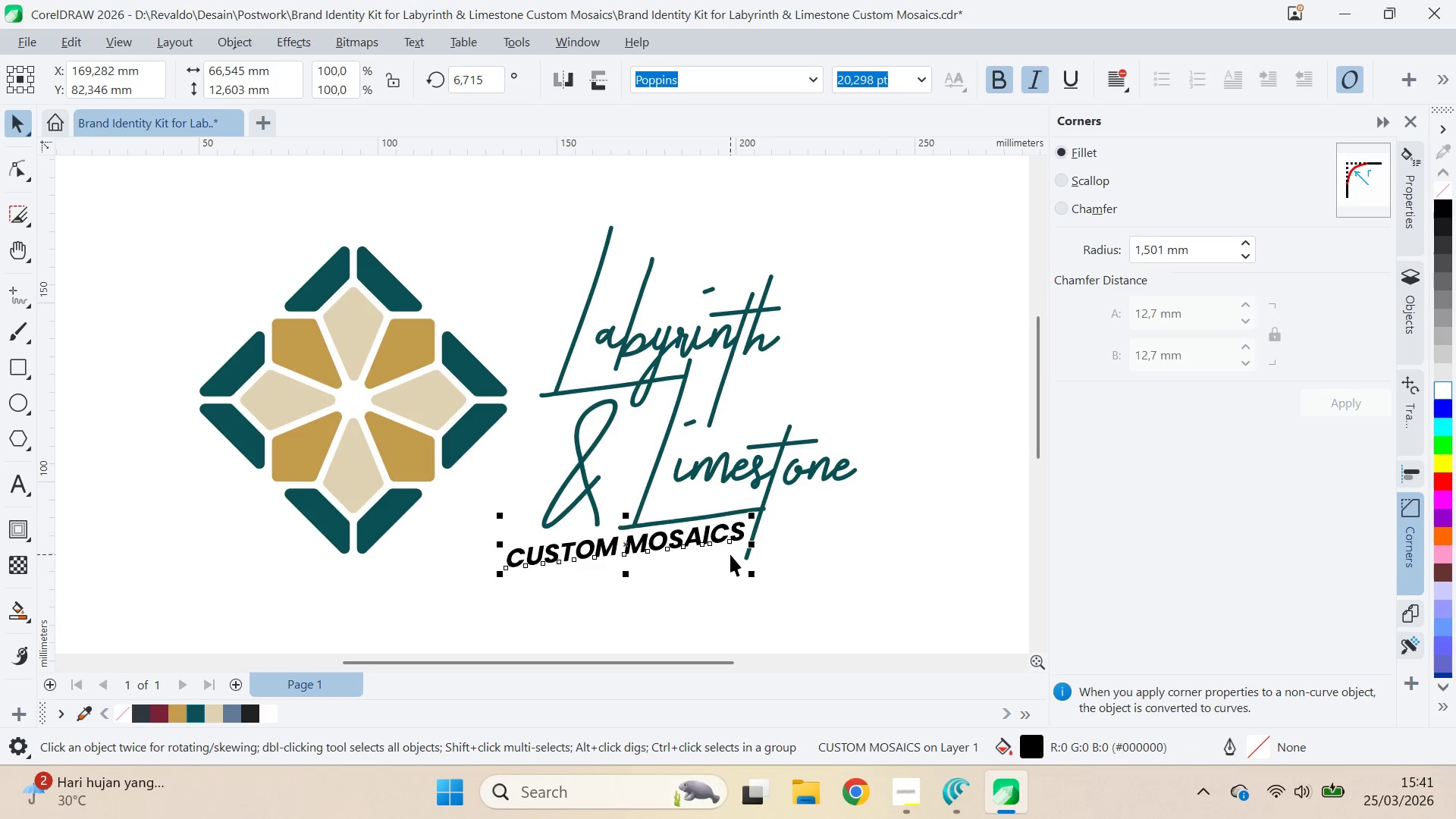 
key(ArrowLeft)
 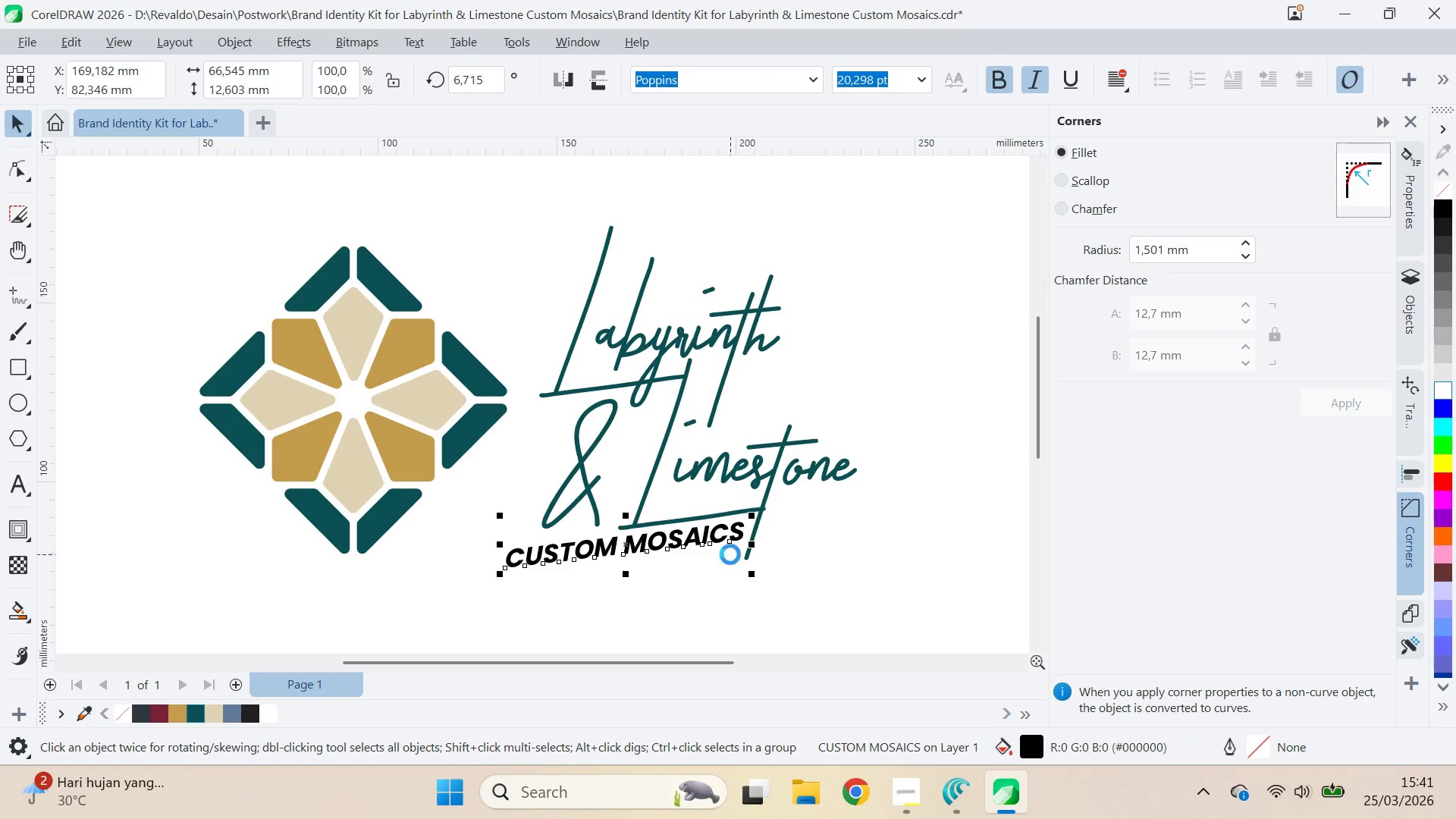 
key(ArrowRight)
 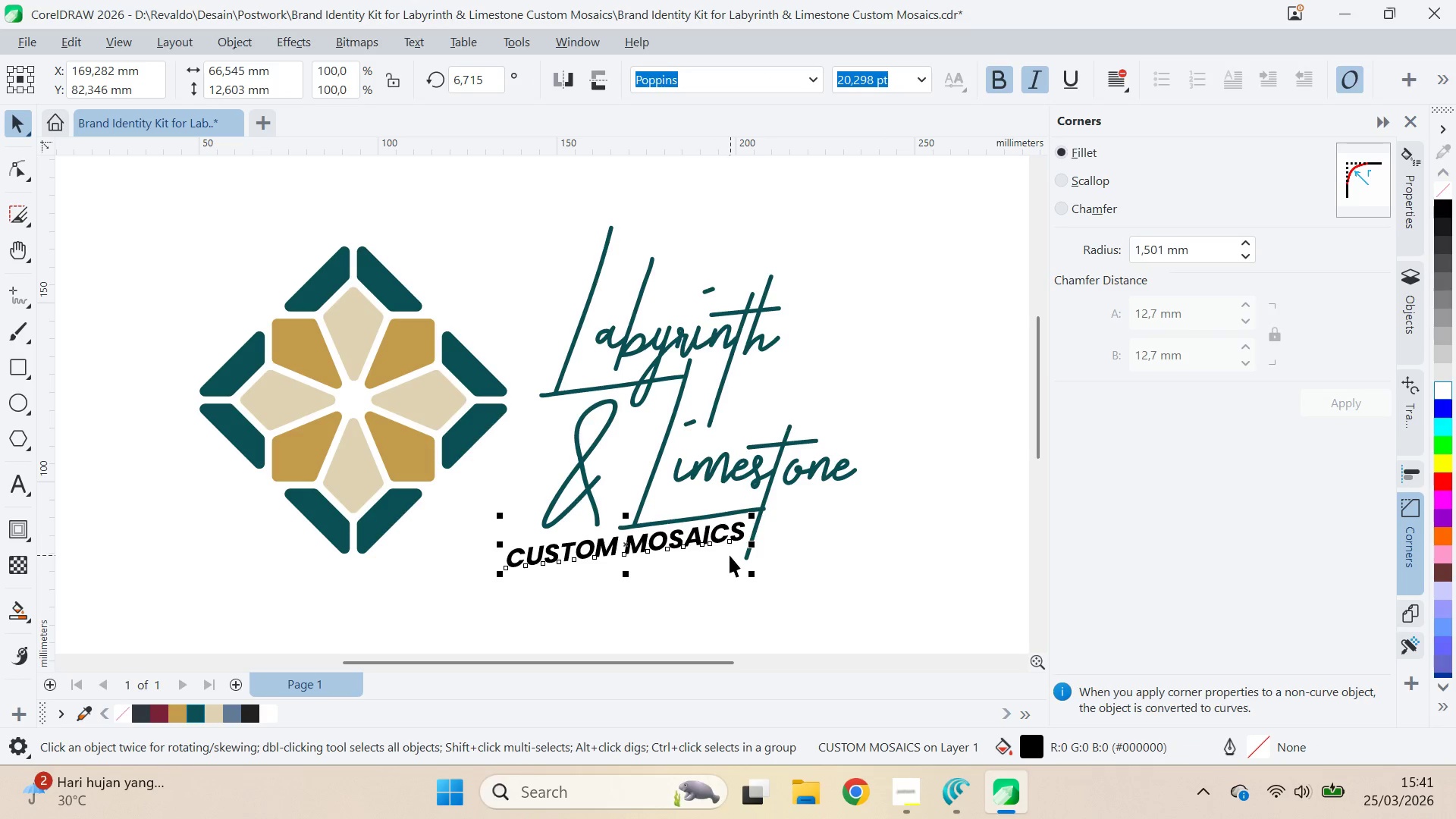 
left_click([720, 537])
 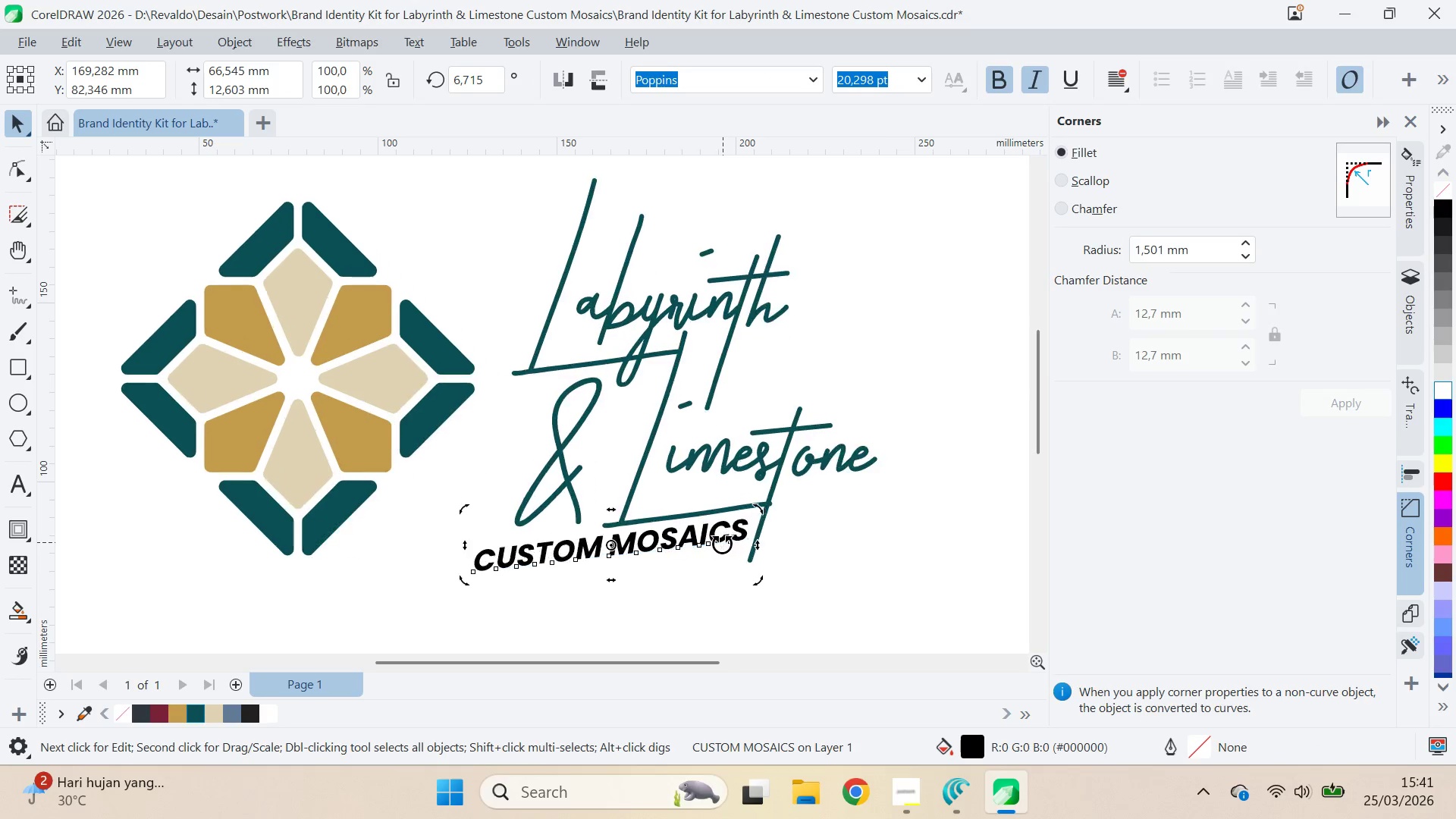 
scroll: coordinate [721, 545], scroll_direction: up, amount: 6.0
 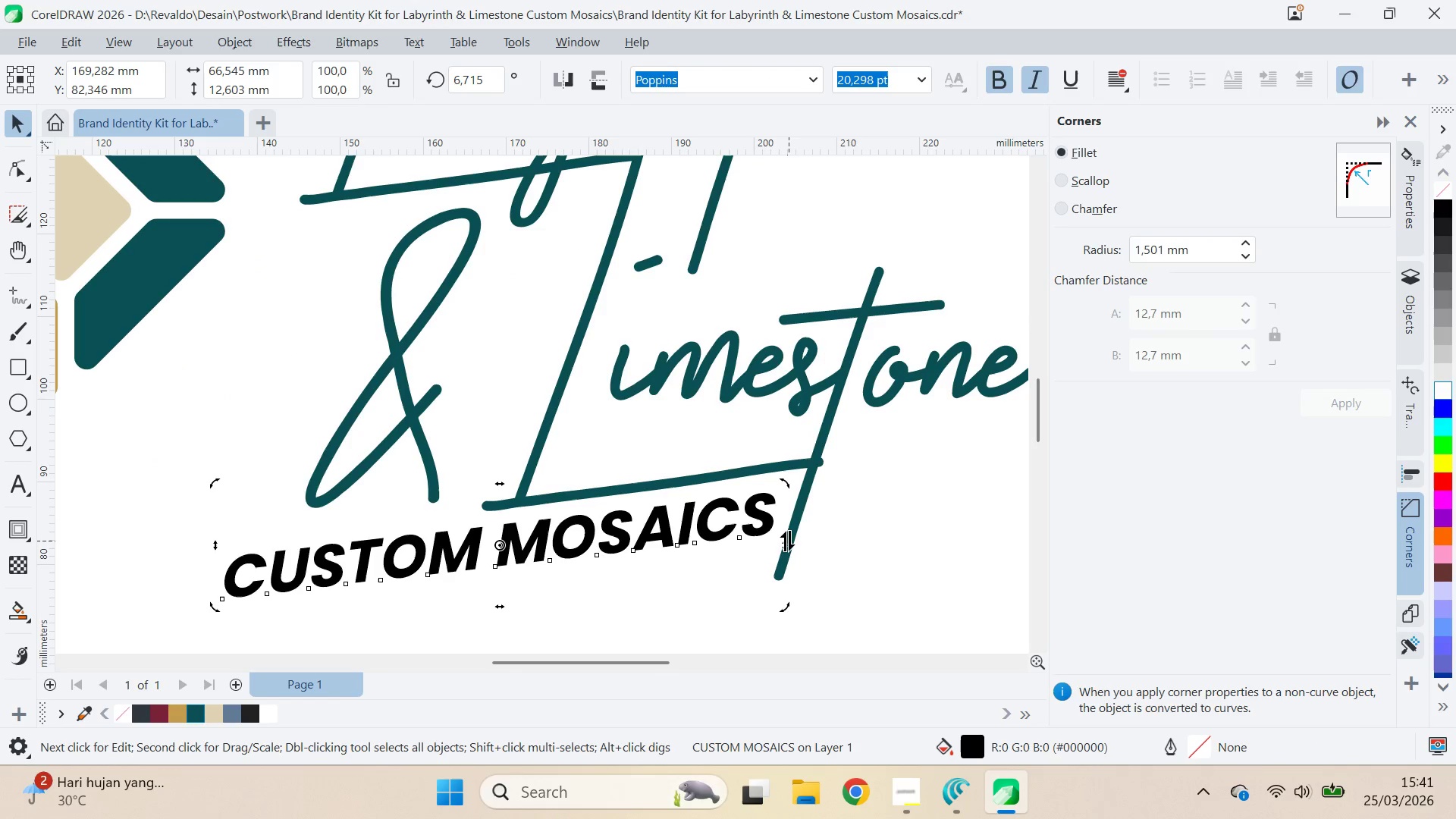 
left_click_drag(start_coordinate=[787, 541], to_coordinate=[909, 543])
 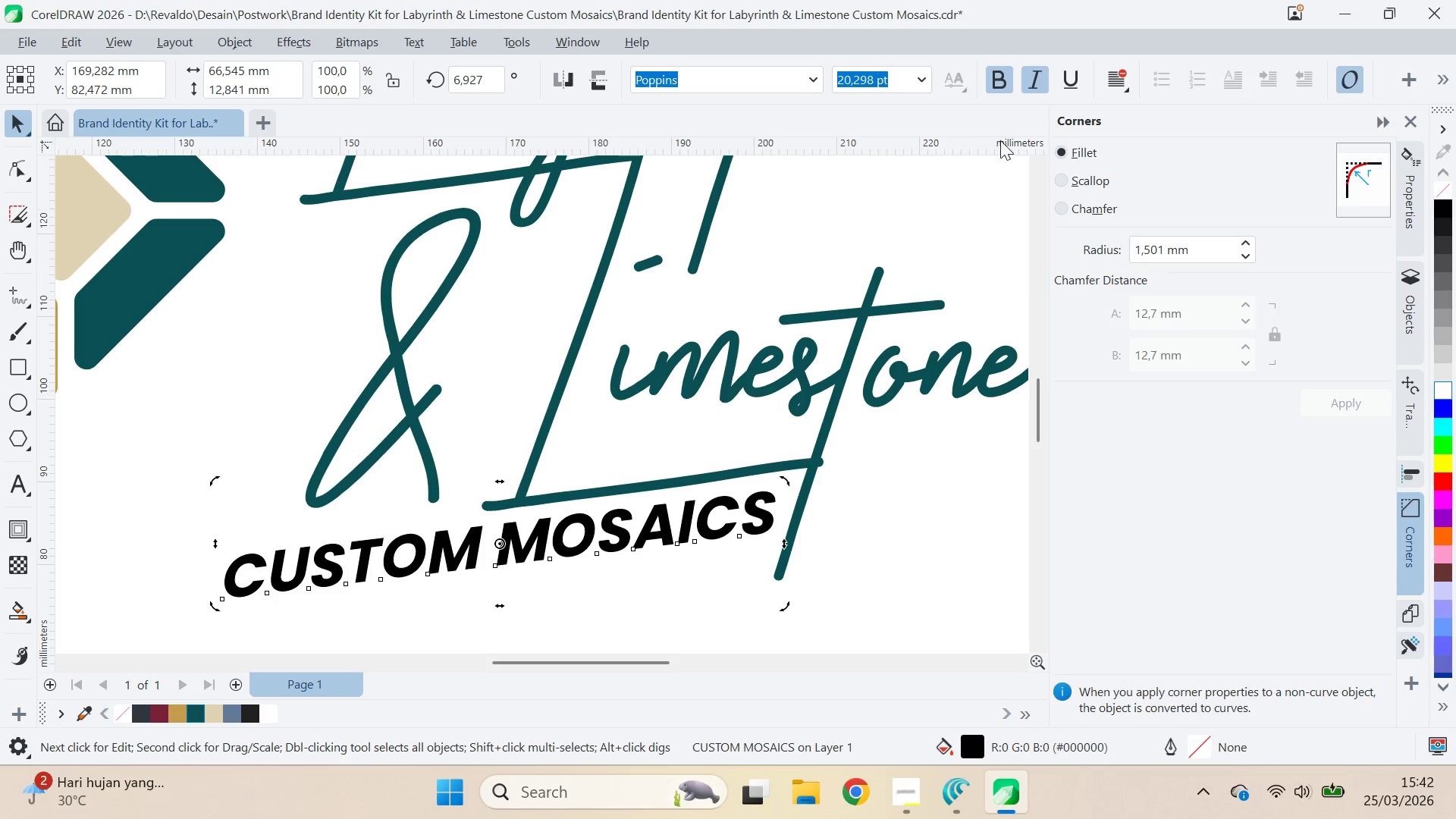 
left_click([1028, 80])
 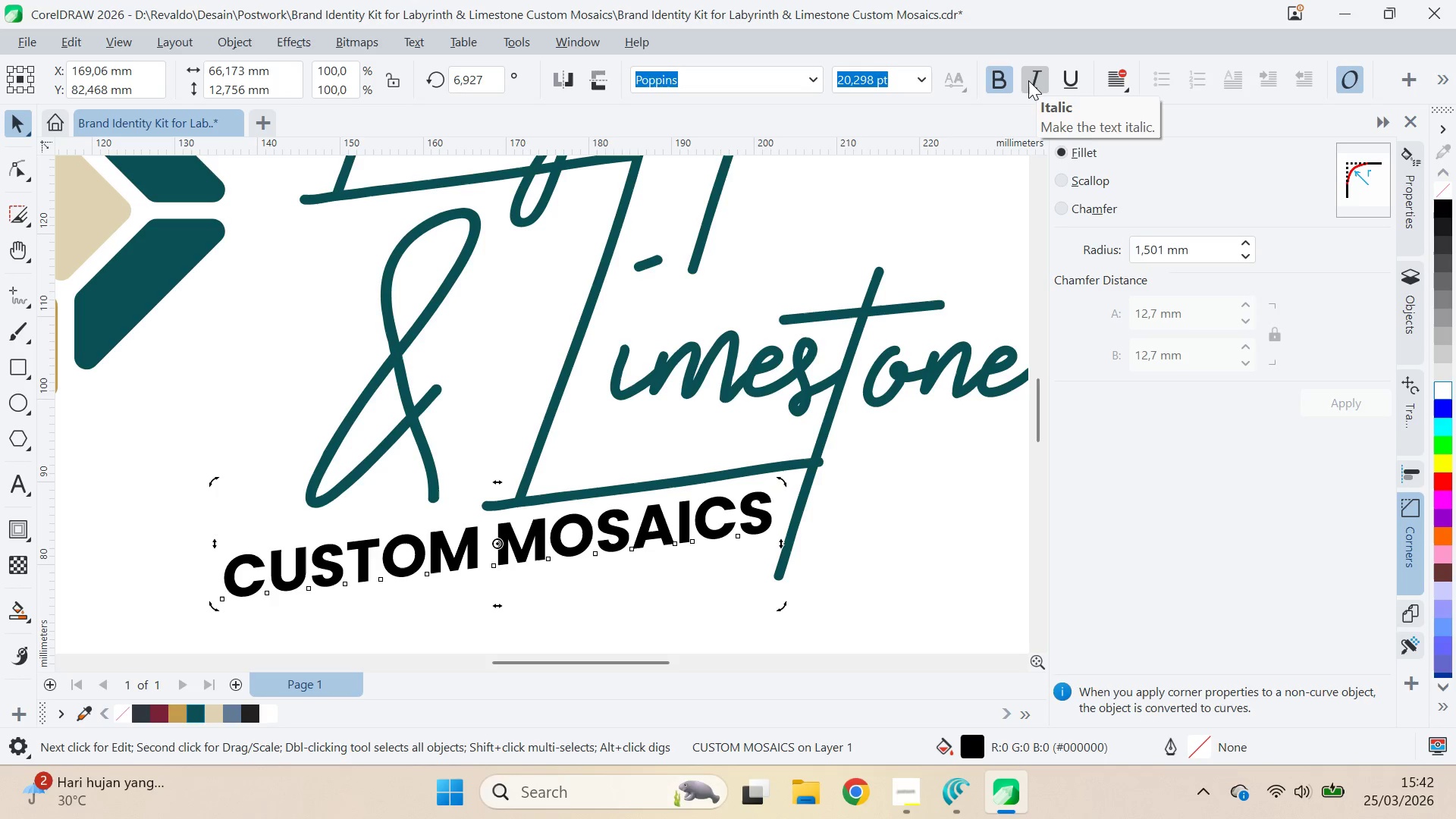 
left_click([1028, 80])
 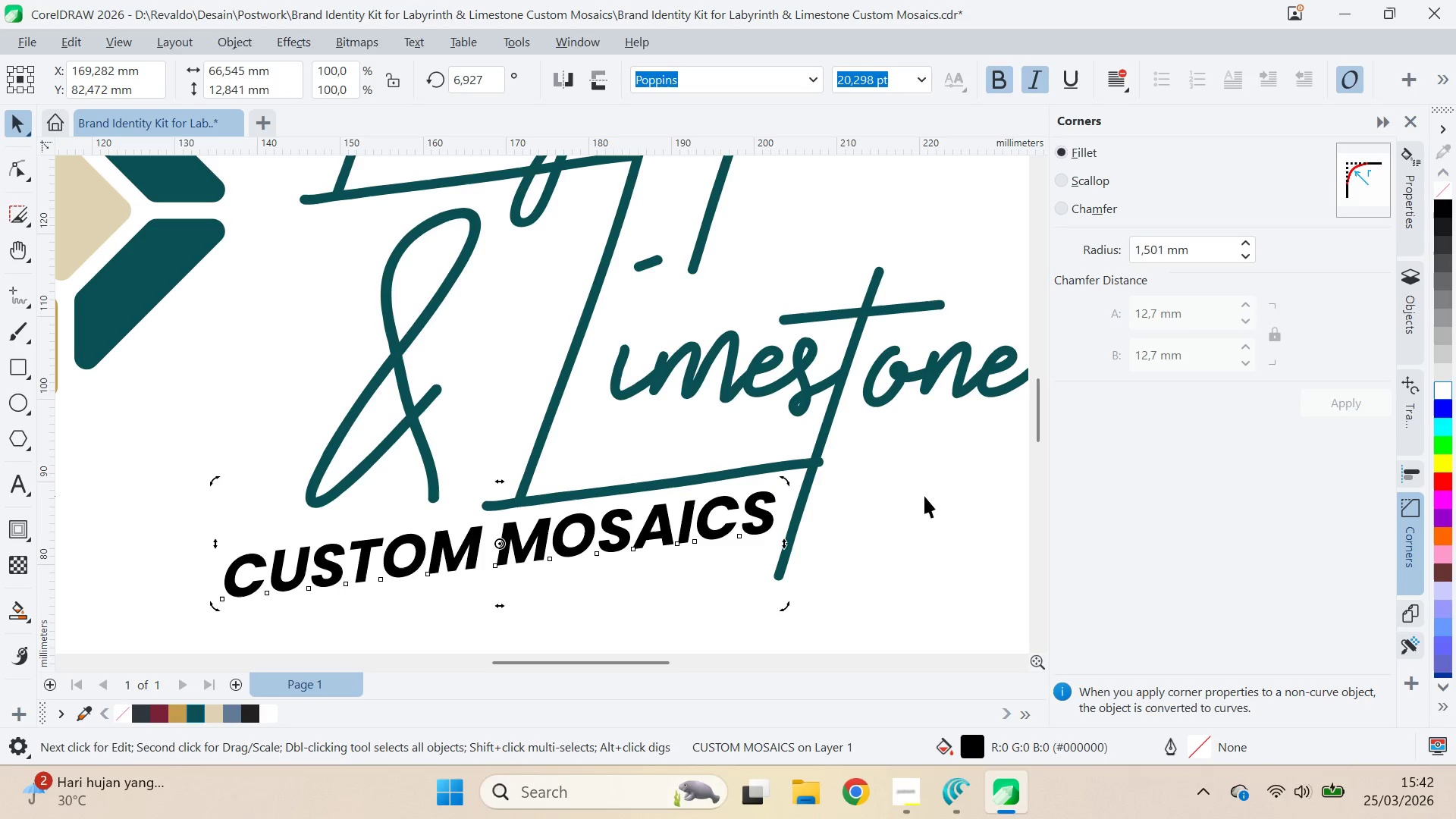 
left_click([924, 496])
 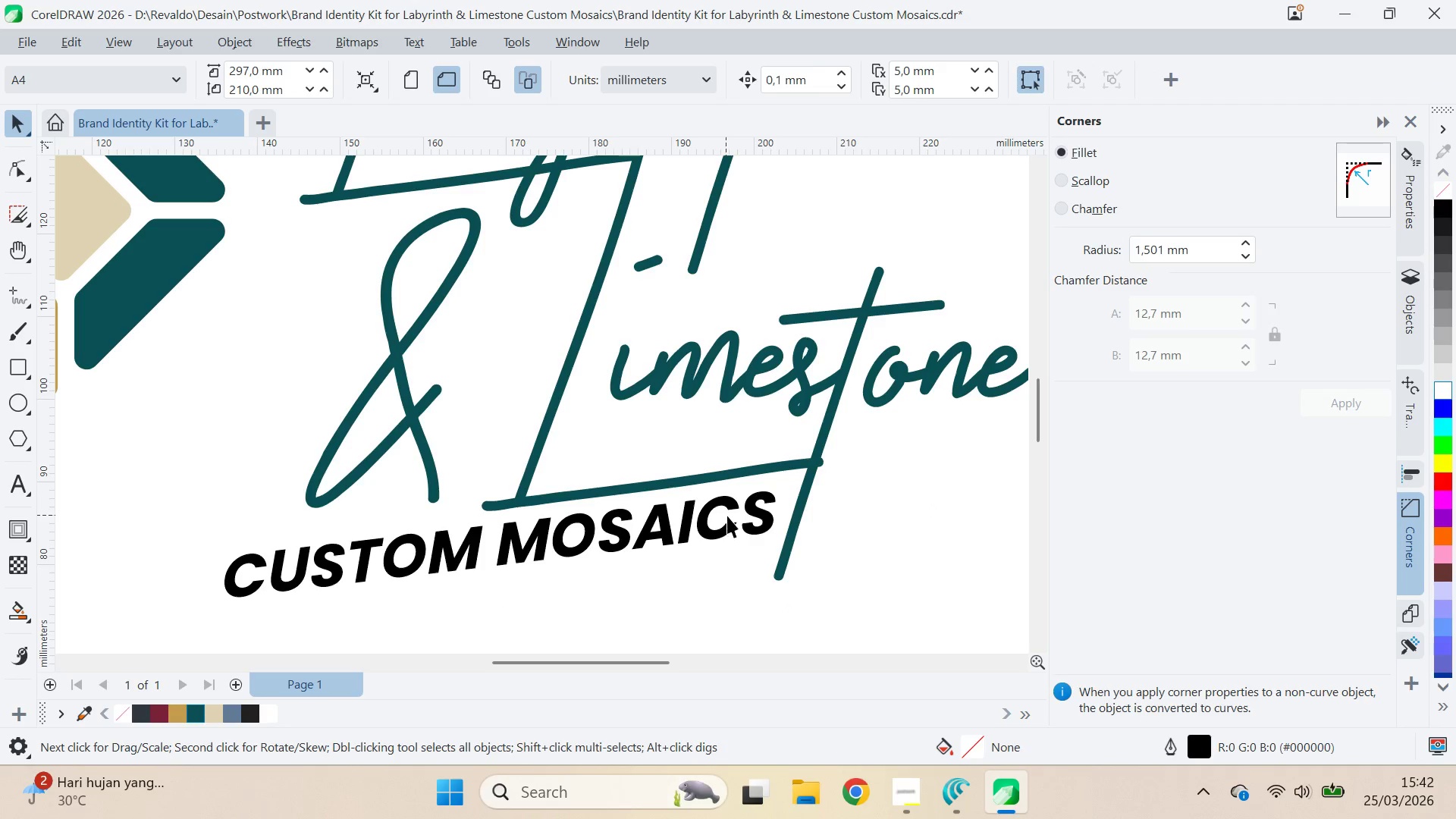 
double_click([726, 505])
 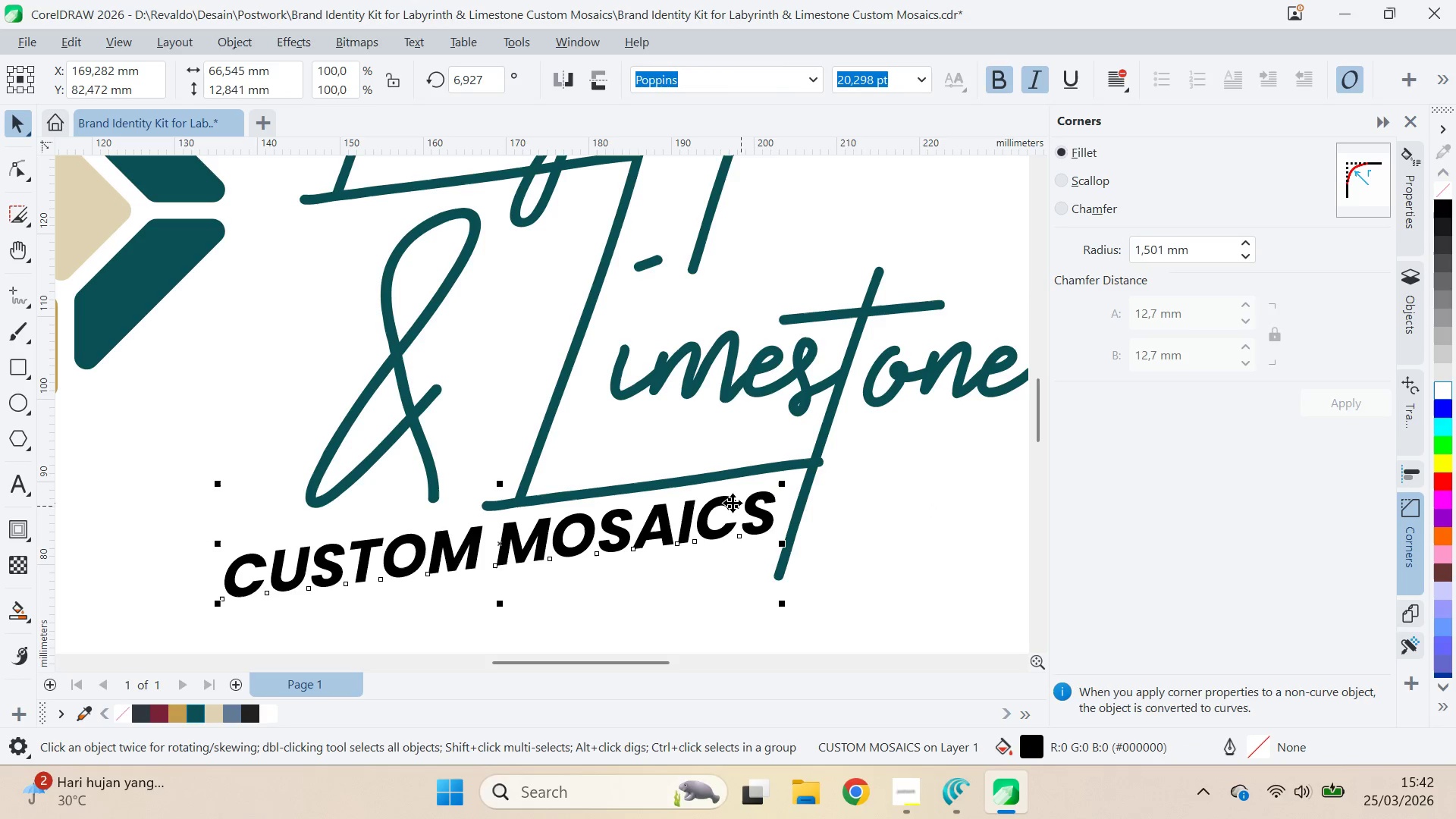 
left_click([733, 503])
 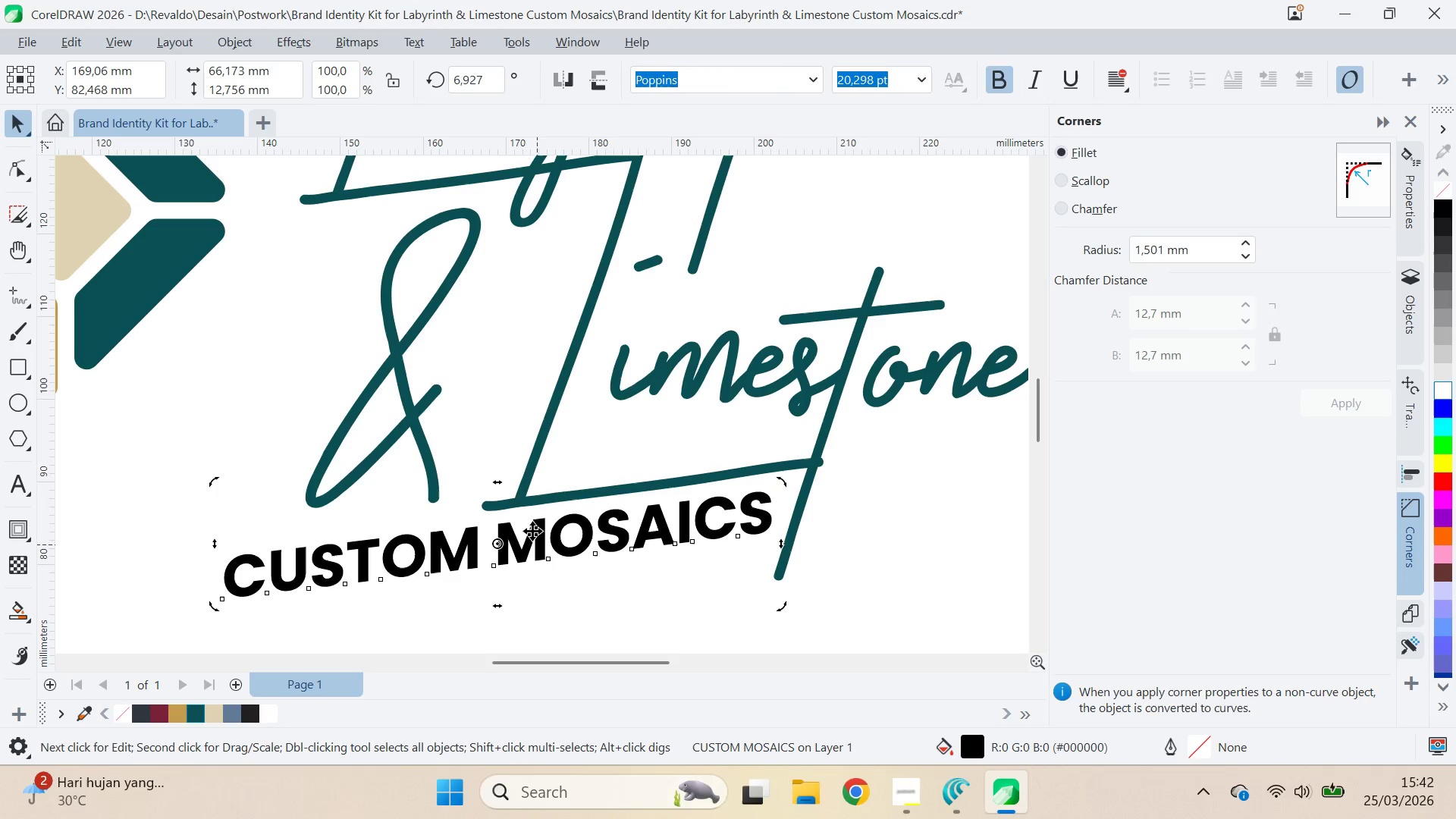 
left_click_drag(start_coordinate=[504, 484], to_coordinate=[545, 472])
 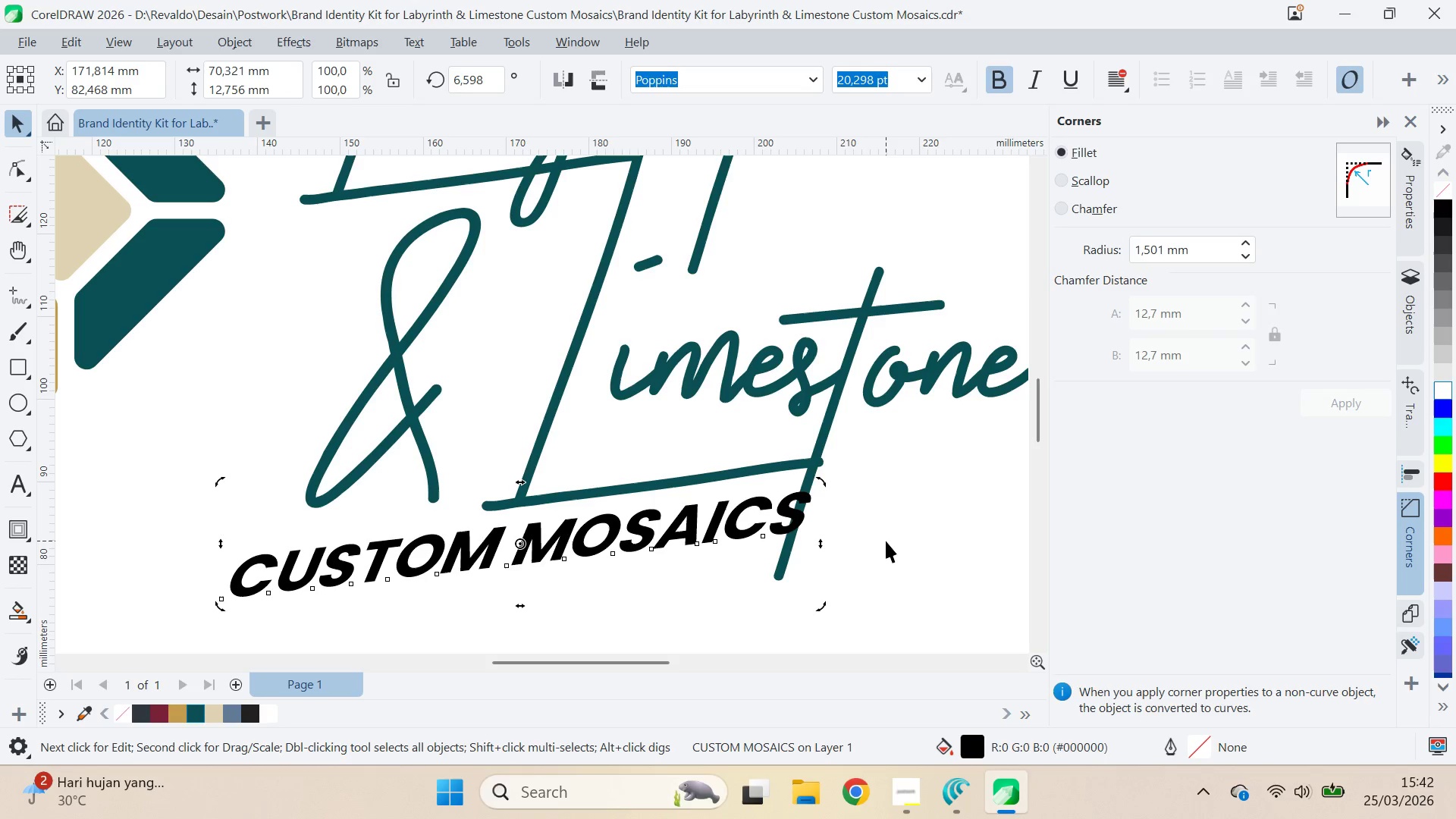 
hold_key(key=ArrowLeft, duration=1.5)
 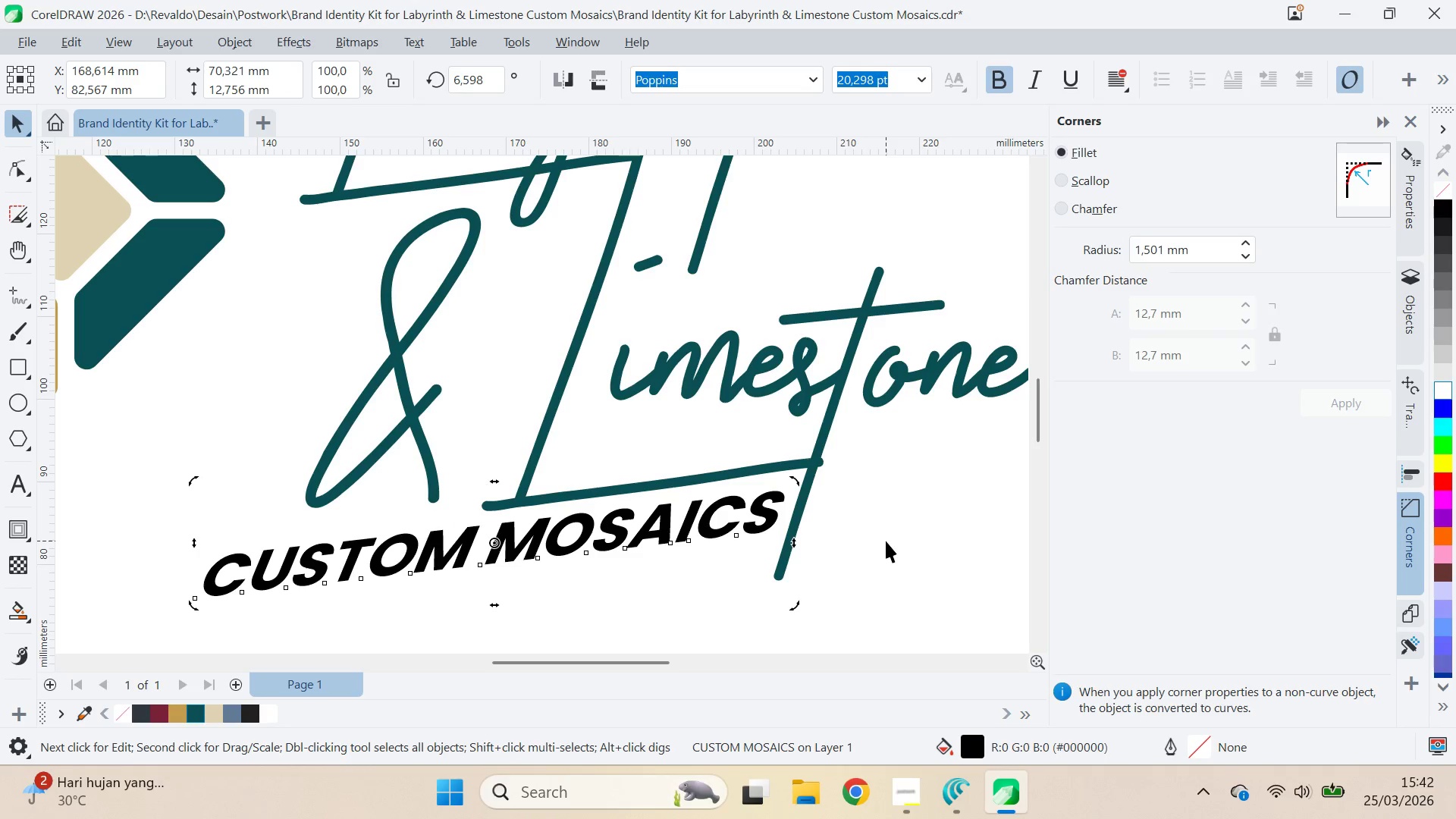 
hold_key(key=ArrowLeft, duration=0.39)
 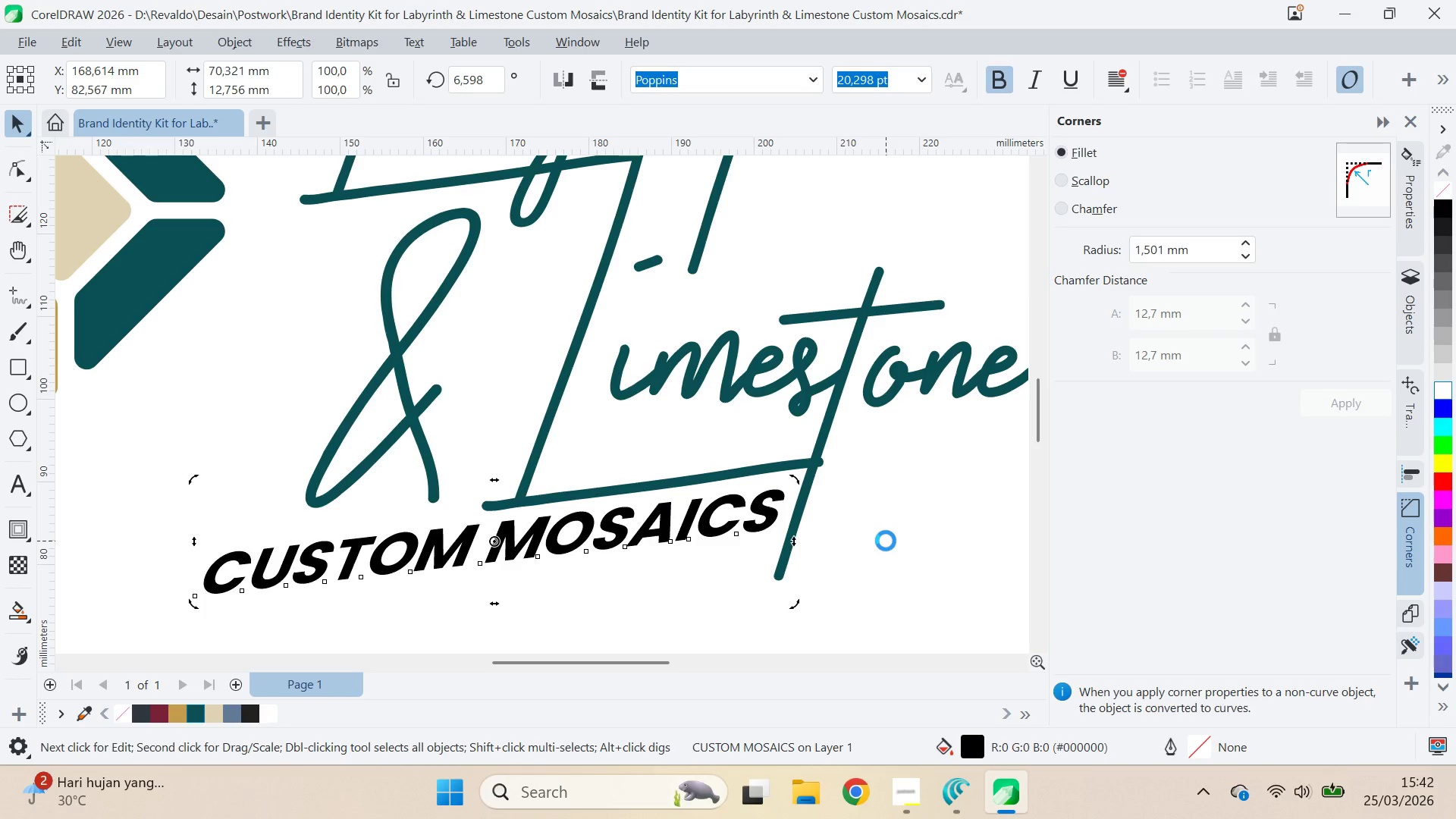 
hold_key(key=ArrowUp, duration=0.75)
 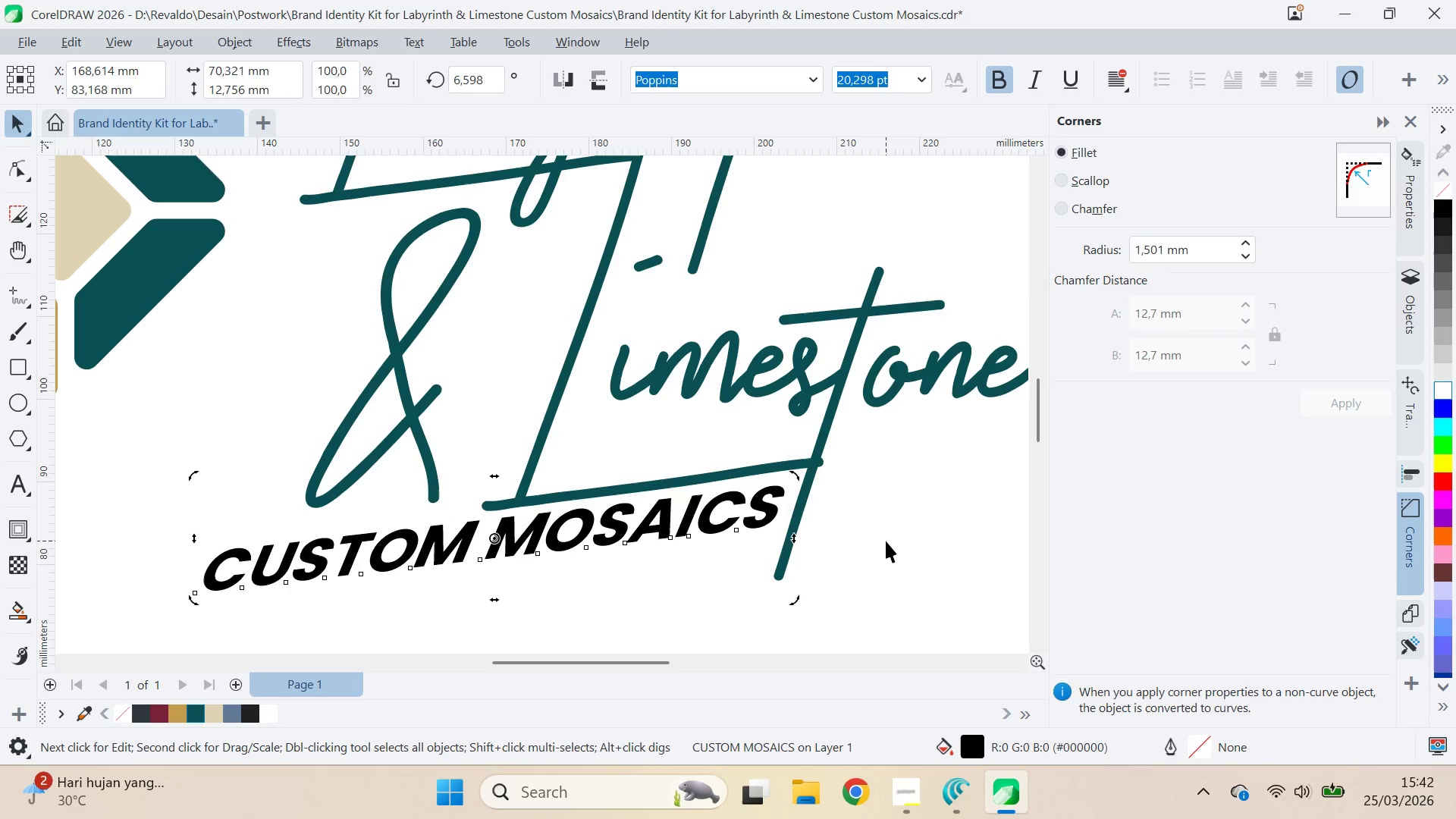 
key(ArrowDown)
 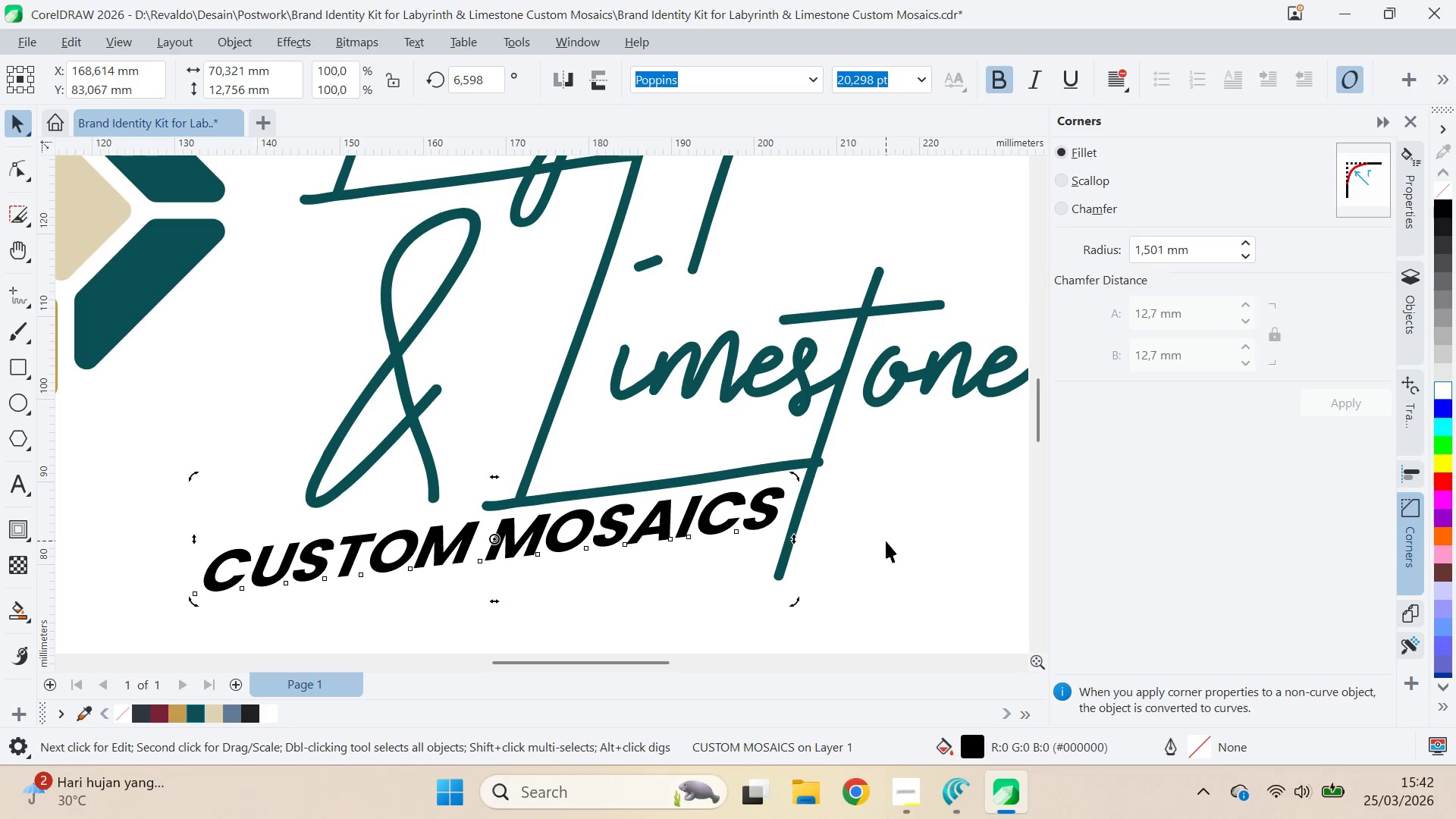 
key(ArrowUp)
 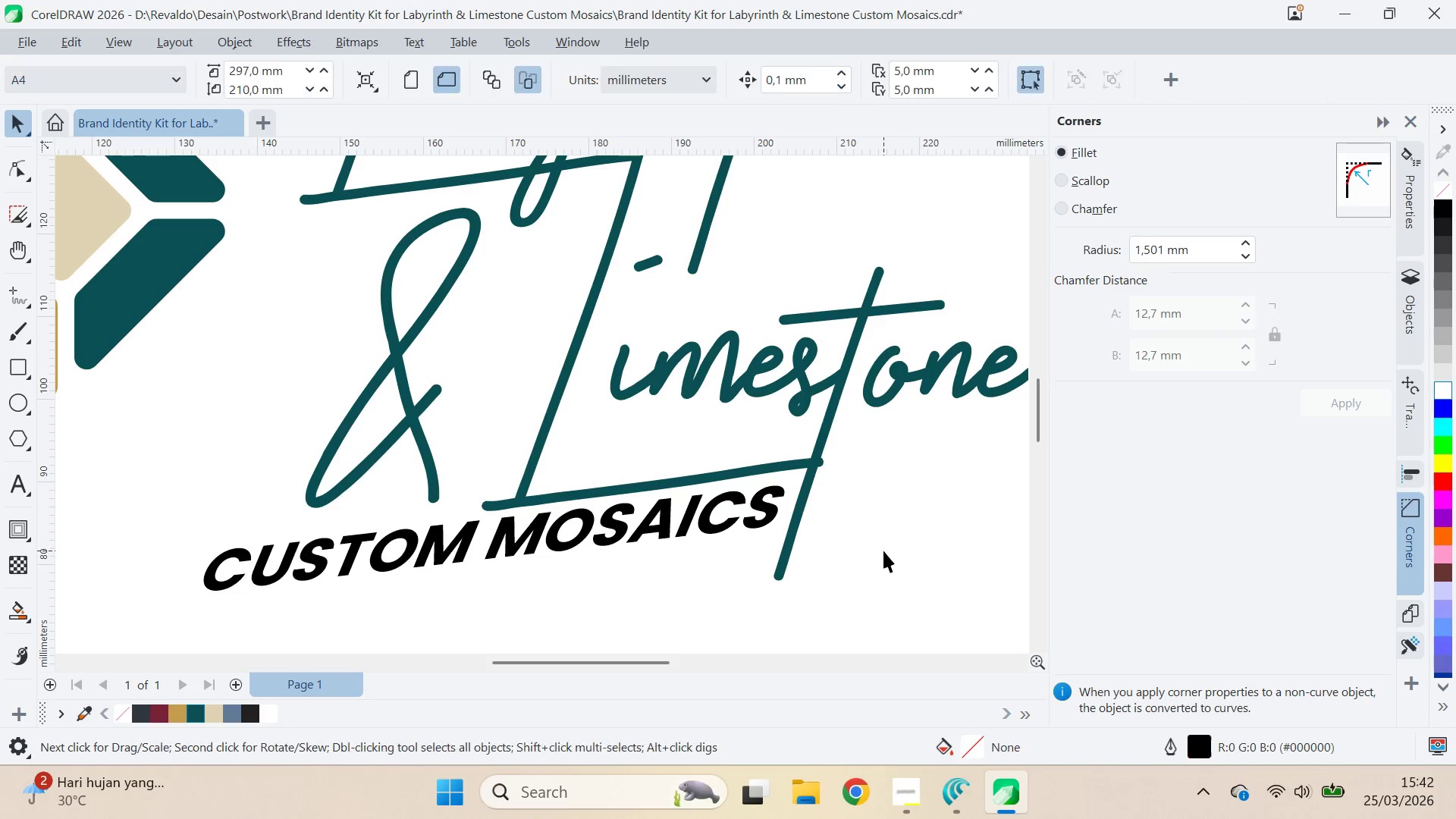 
left_click([772, 520])
 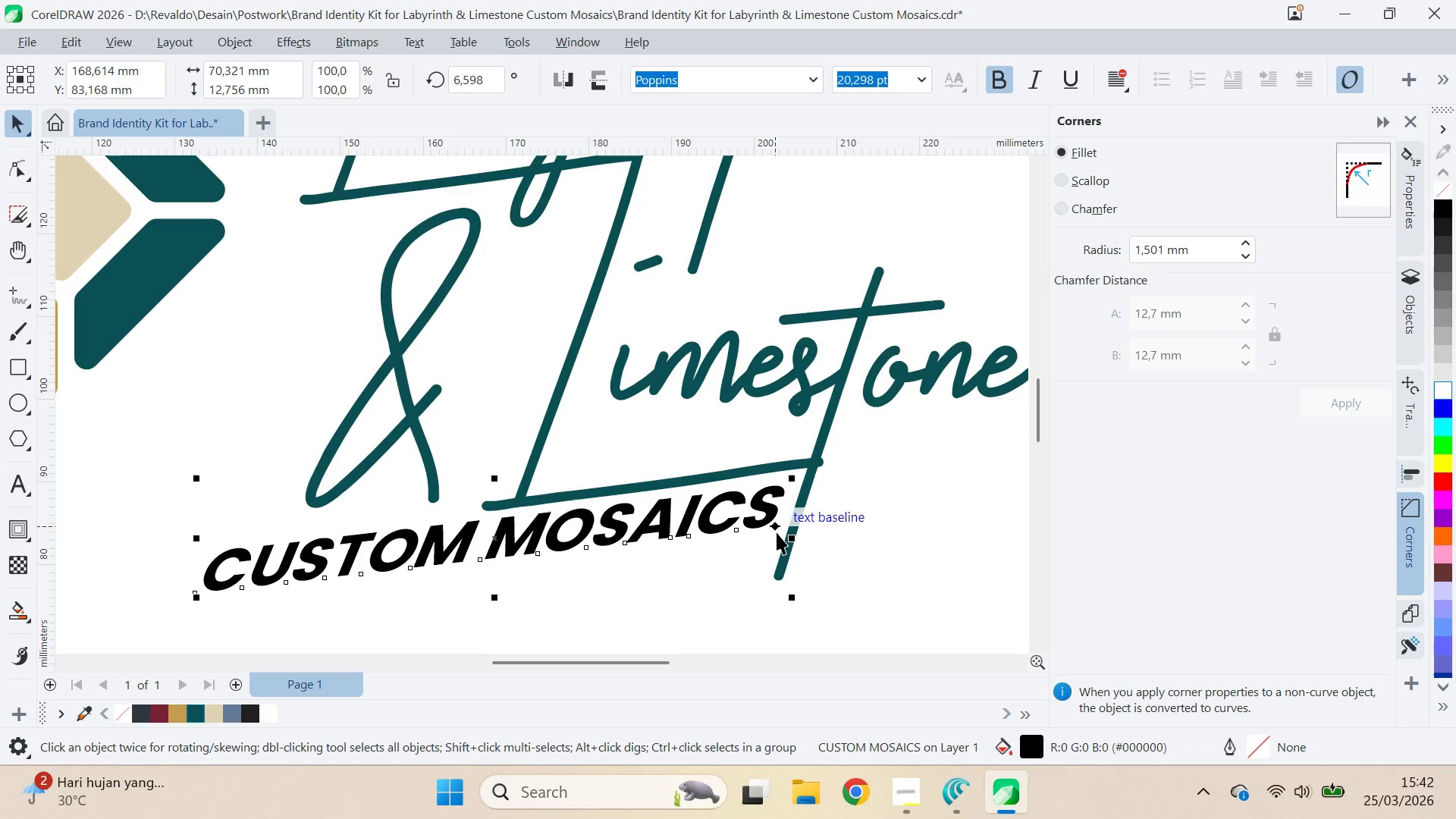 
scroll: coordinate [777, 534], scroll_direction: down, amount: 4.0
 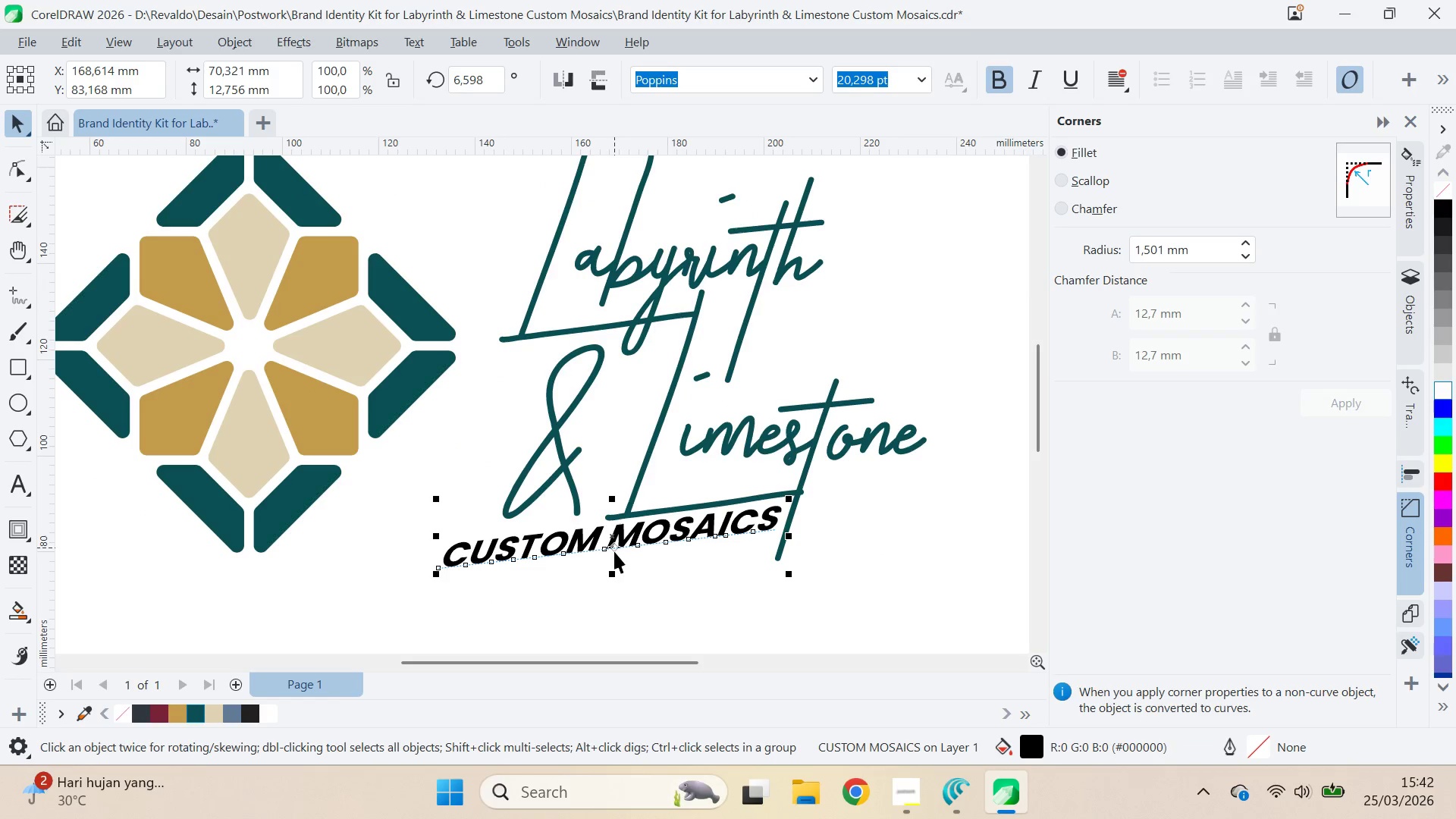 
double_click([612, 547])
 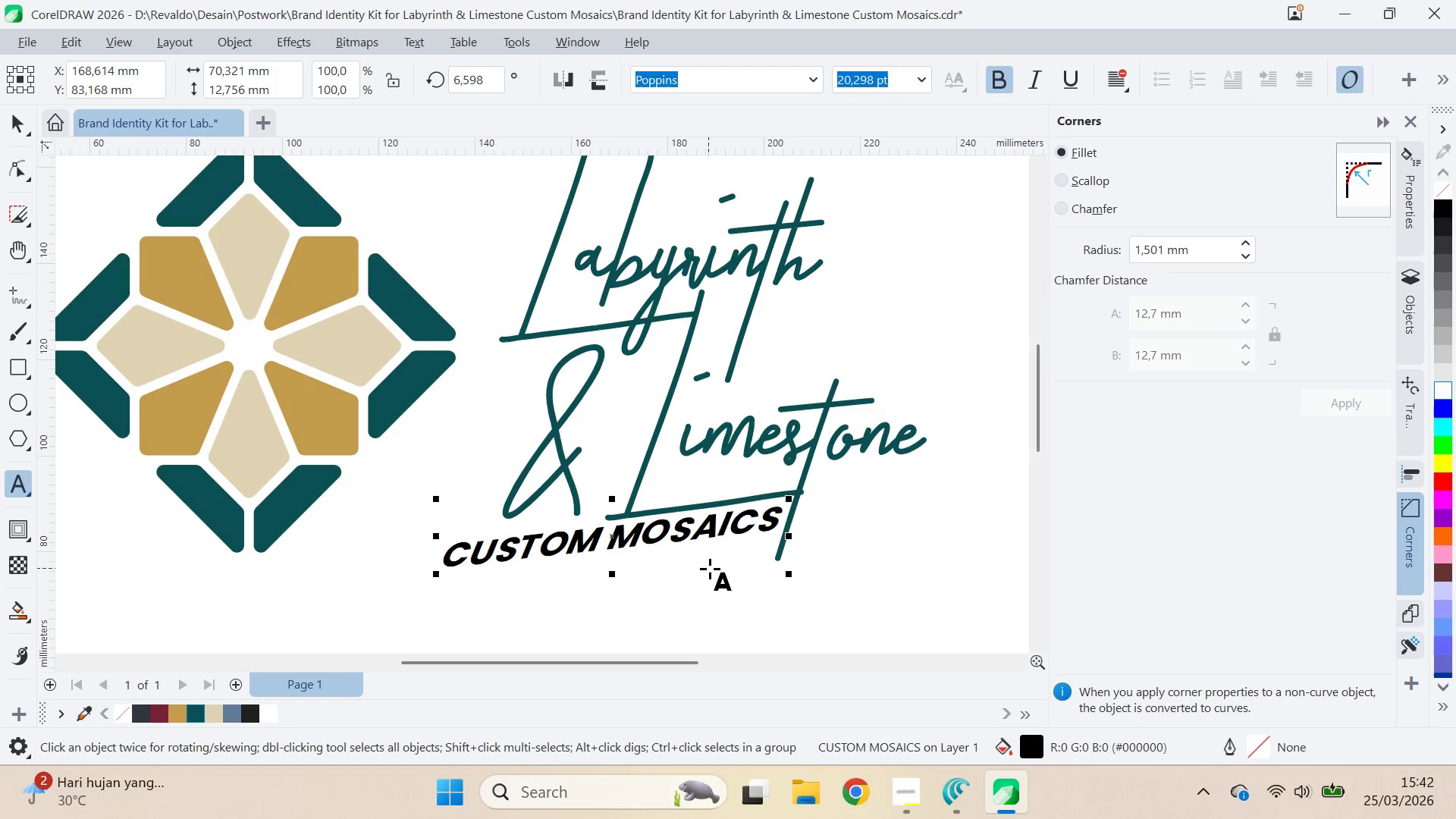 
key(Enter)
 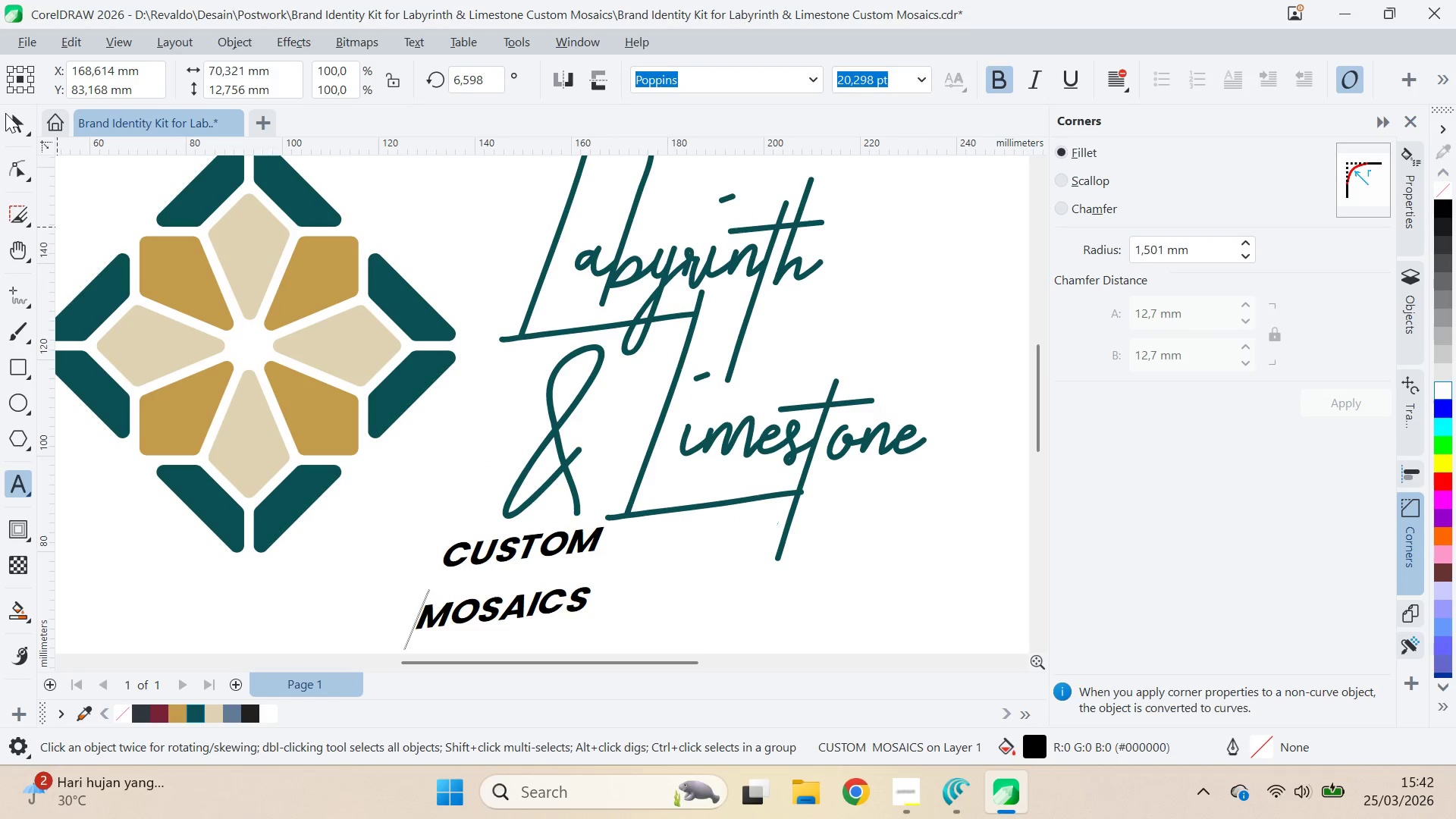 
type(av)
 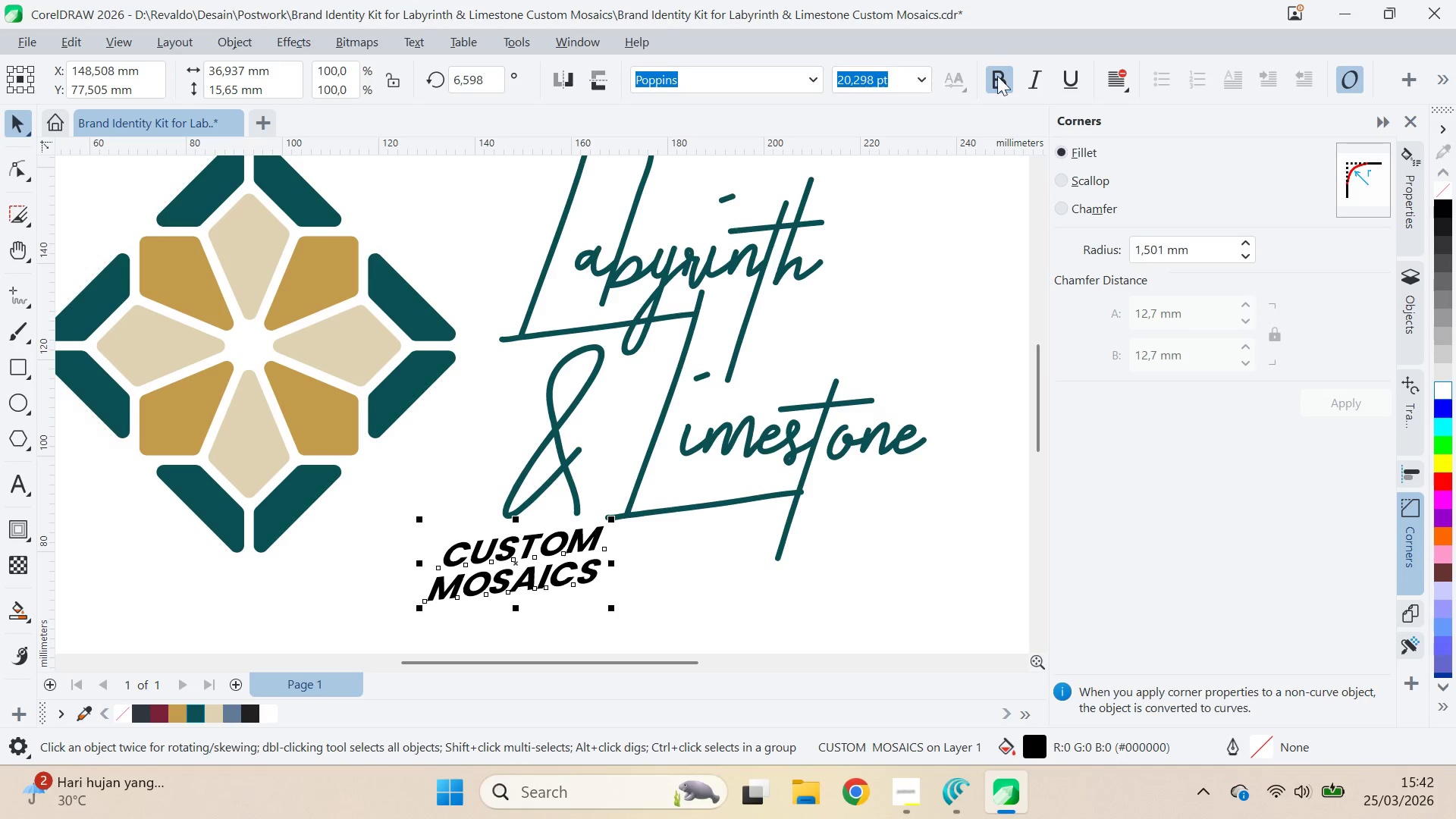 
left_click_drag(start_coordinate=[407, 645], to_coordinate=[399, 582])
 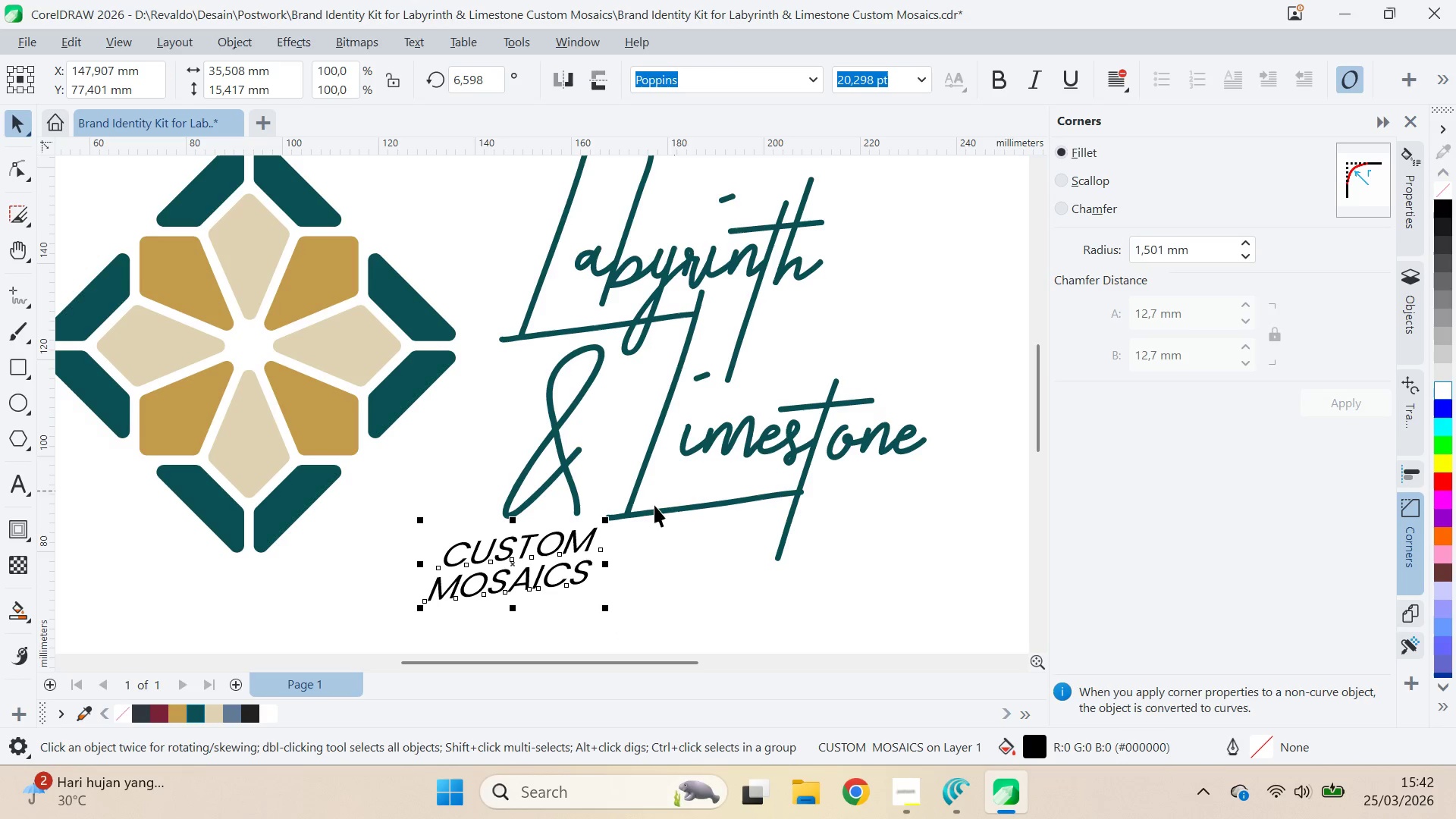 
left_click_drag(start_coordinate=[568, 583], to_coordinate=[748, 565])
 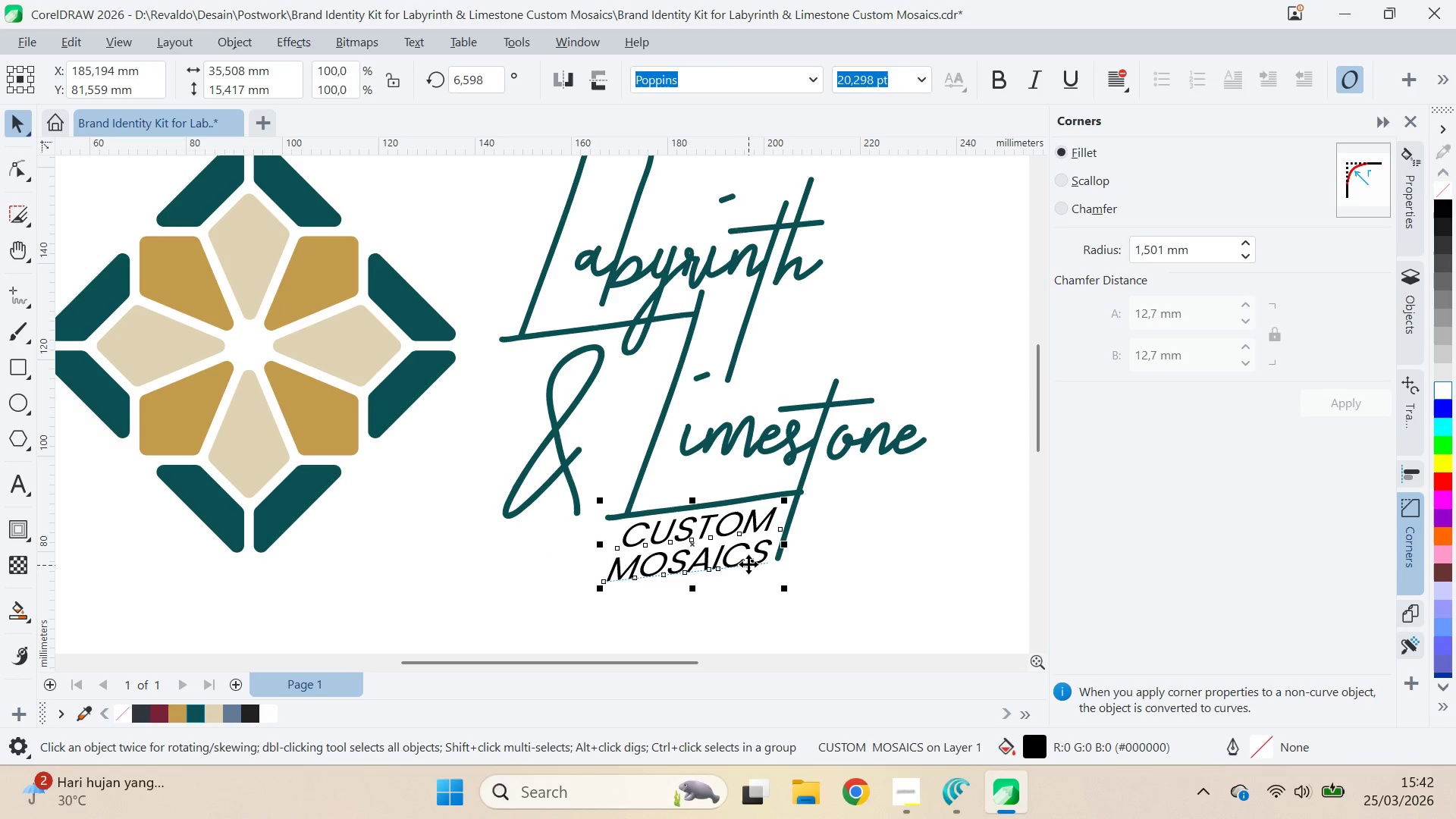 
type(av)
 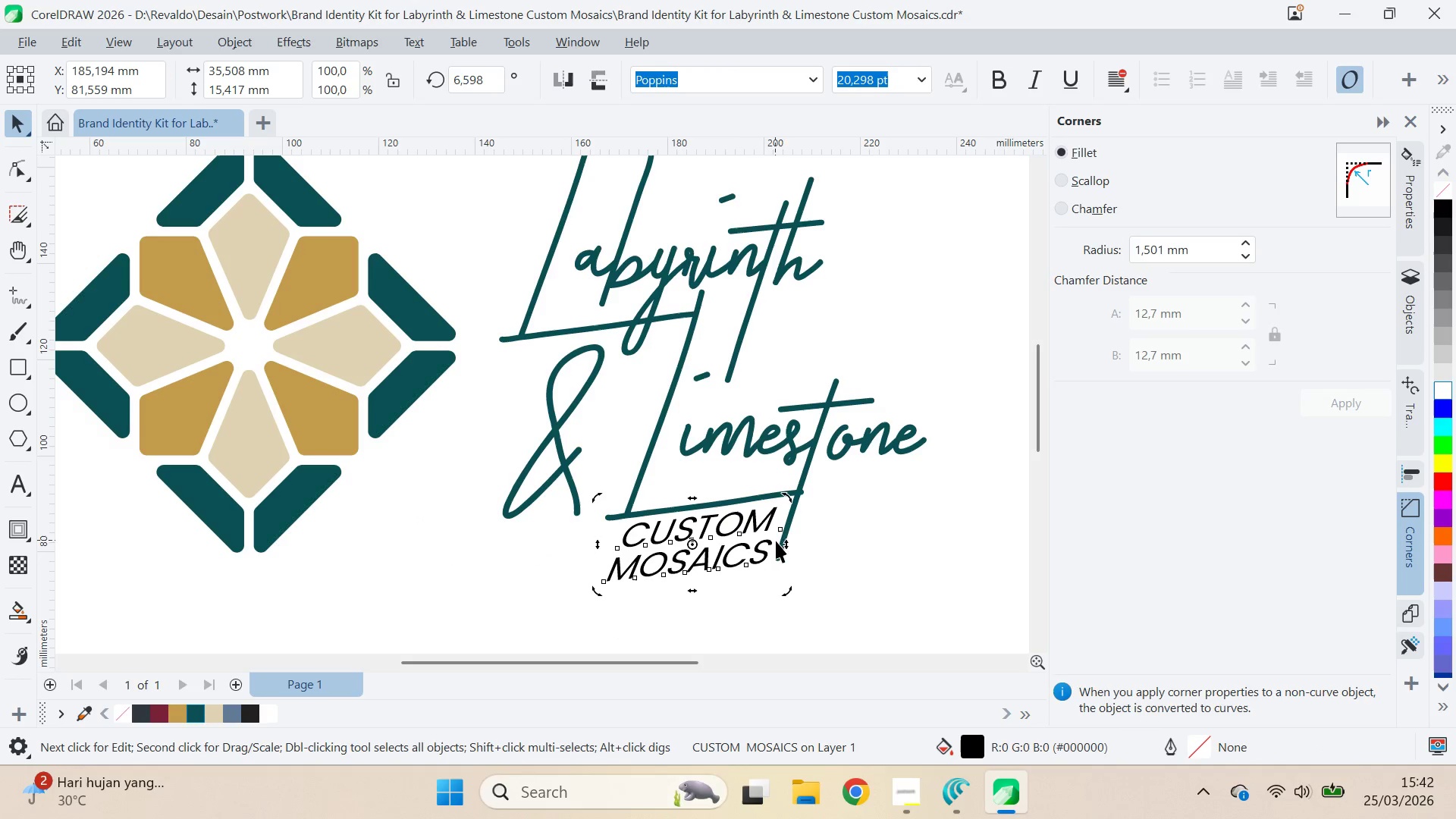 
left_click_drag(start_coordinate=[786, 545], to_coordinate=[795, 539])
 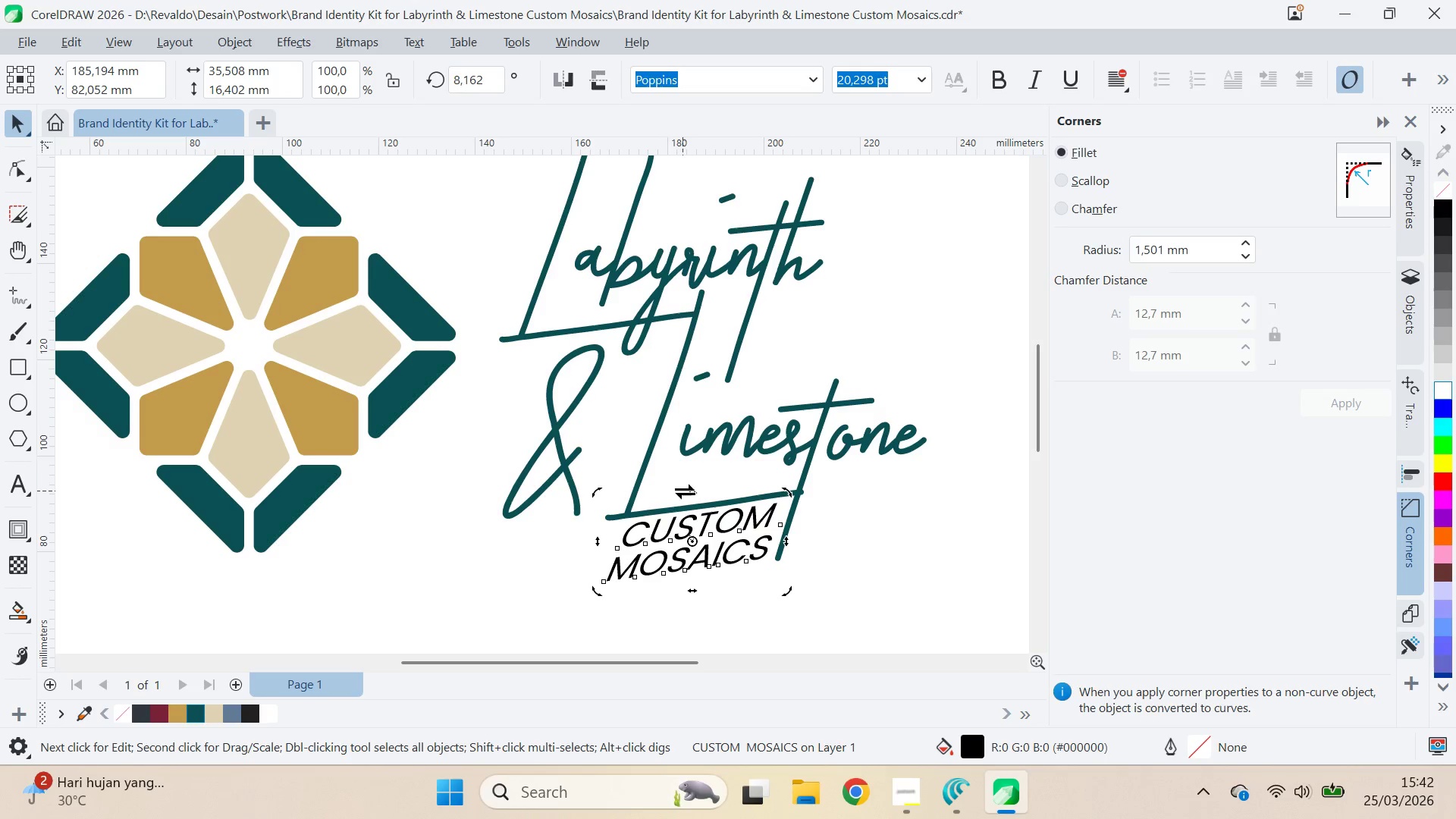 
left_click_drag(start_coordinate=[691, 492], to_coordinate=[698, 493])
 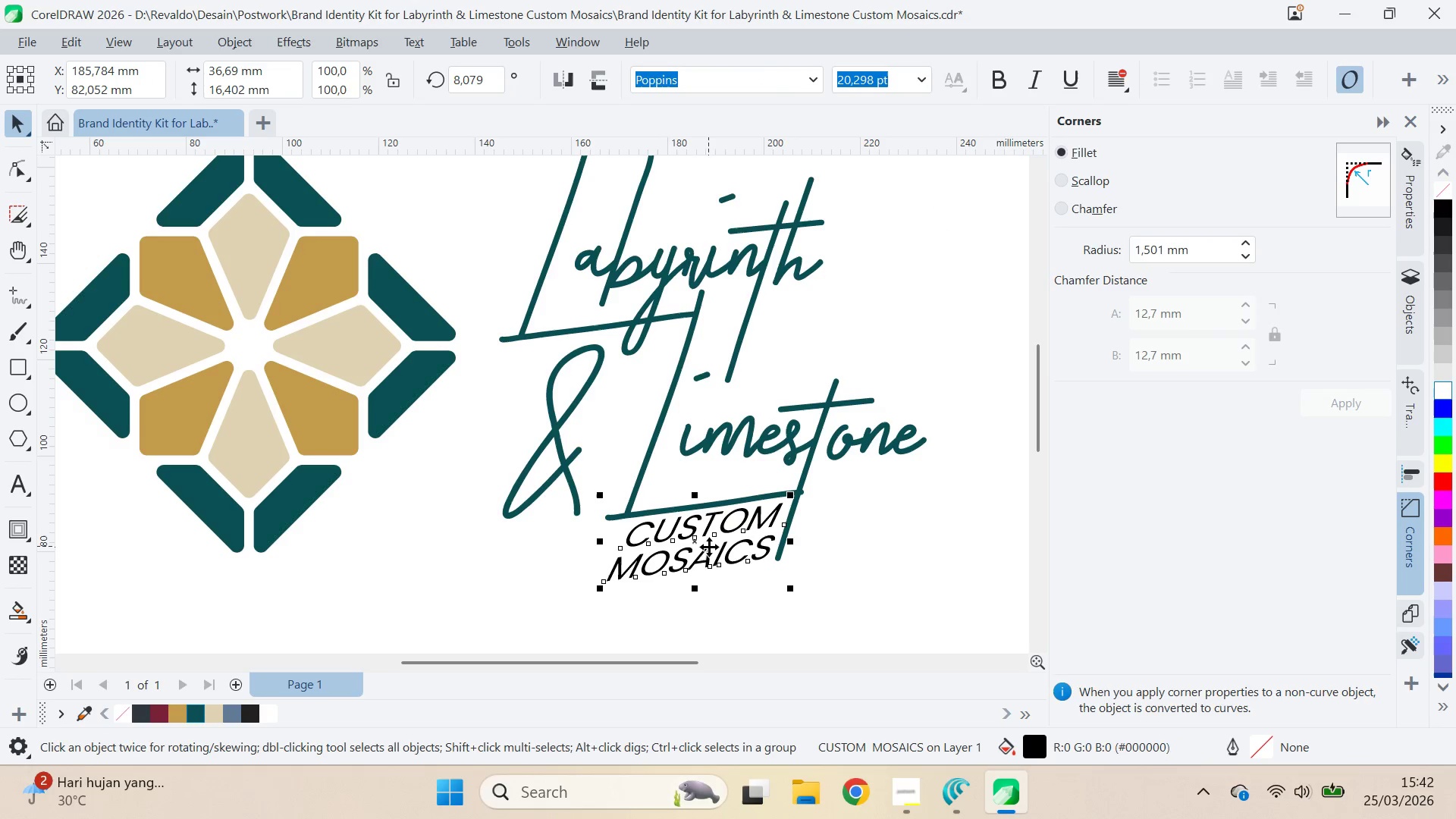 
left_click([998, 82])
 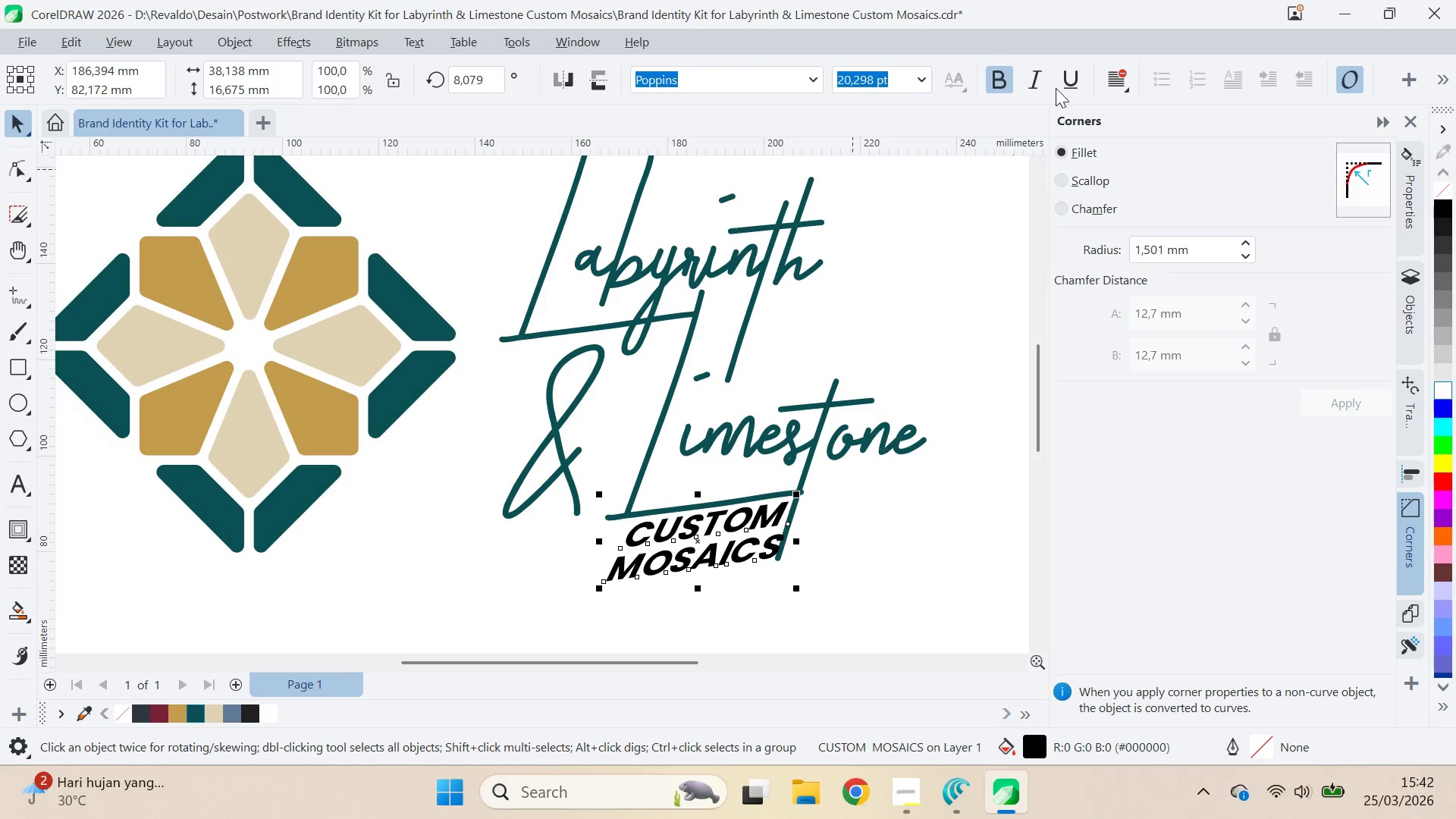 
left_click([1115, 93])
 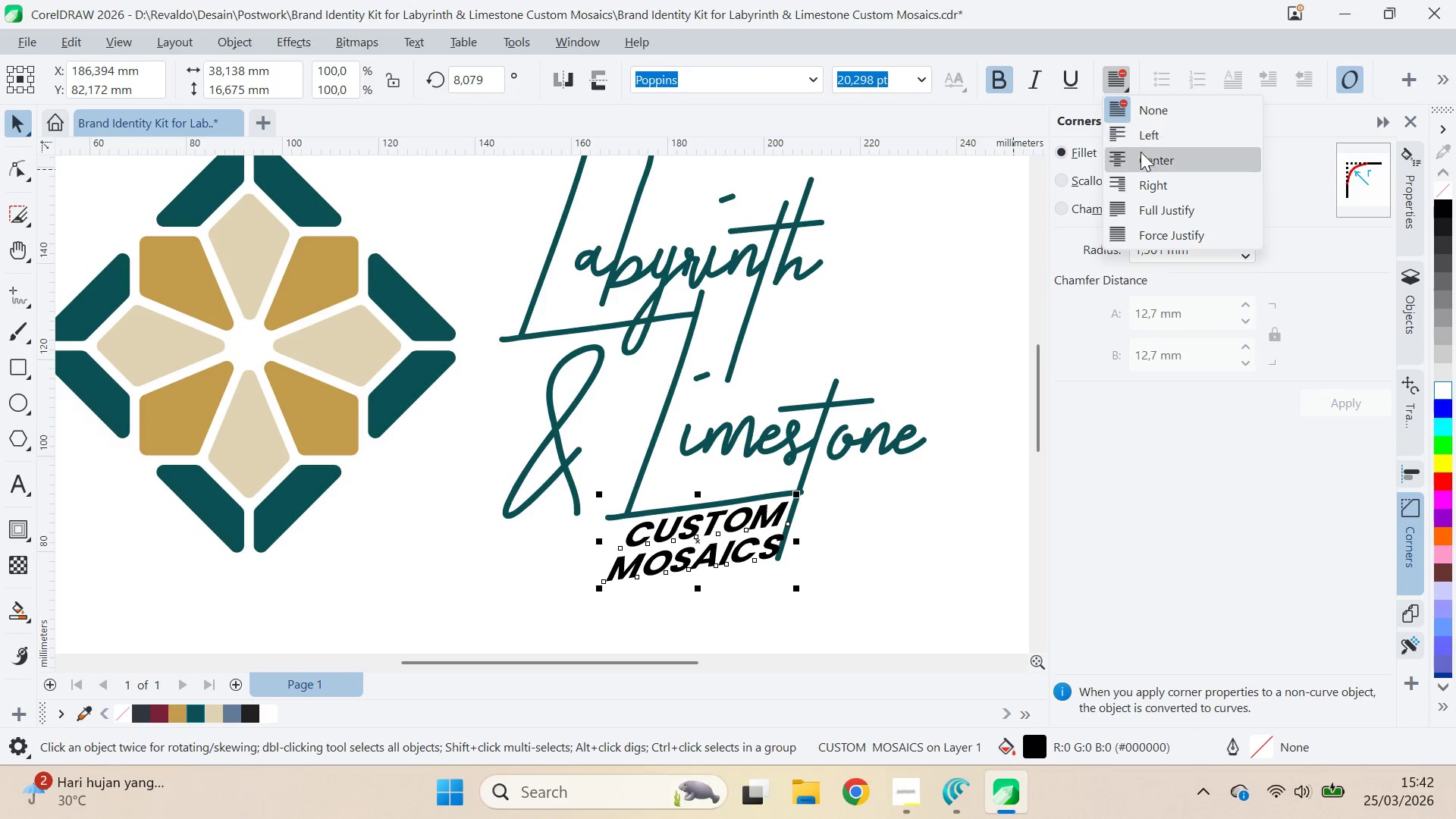 
left_click([1144, 162])
 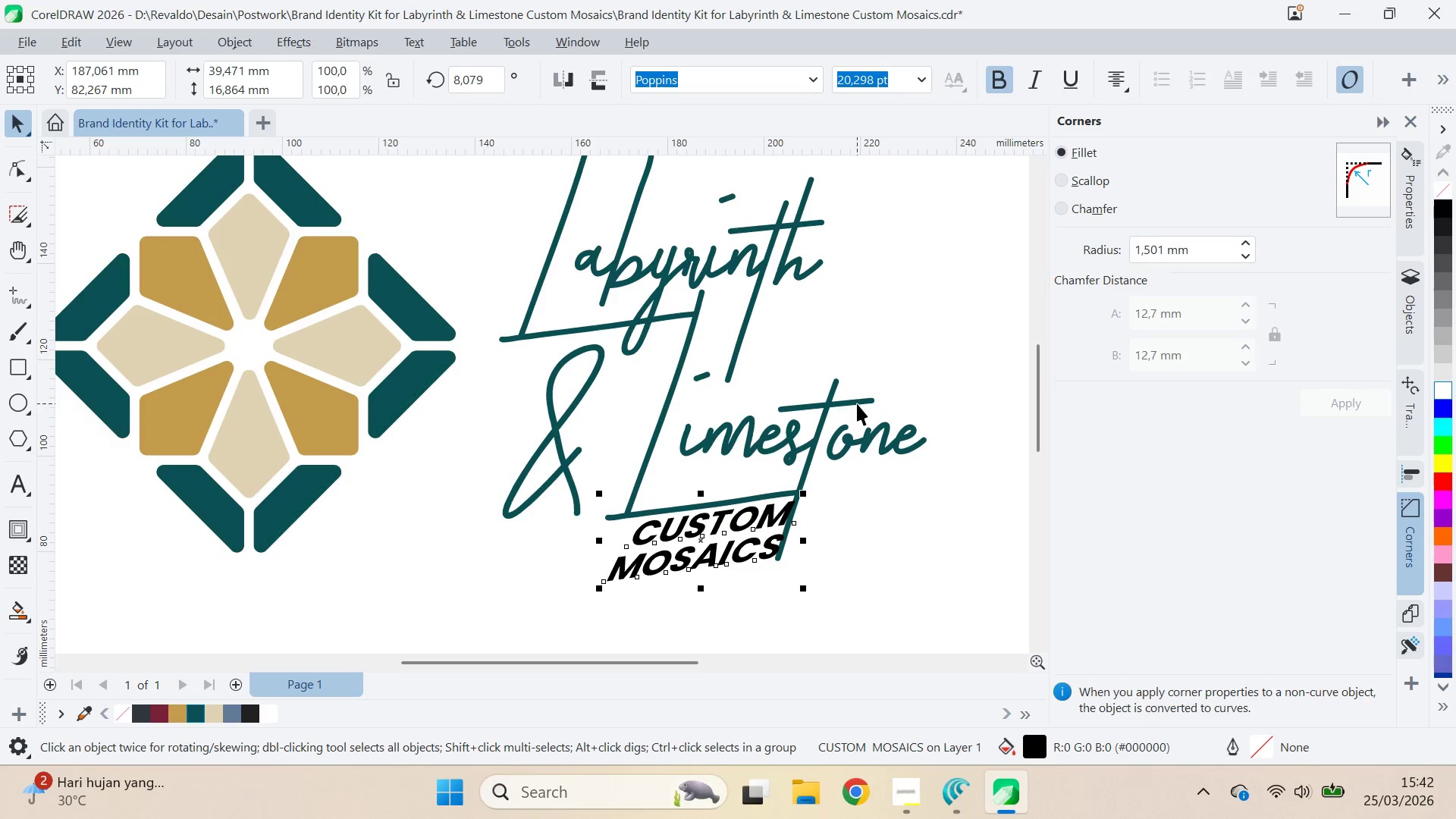 
hold_key(key=ArrowLeft, duration=1.31)
 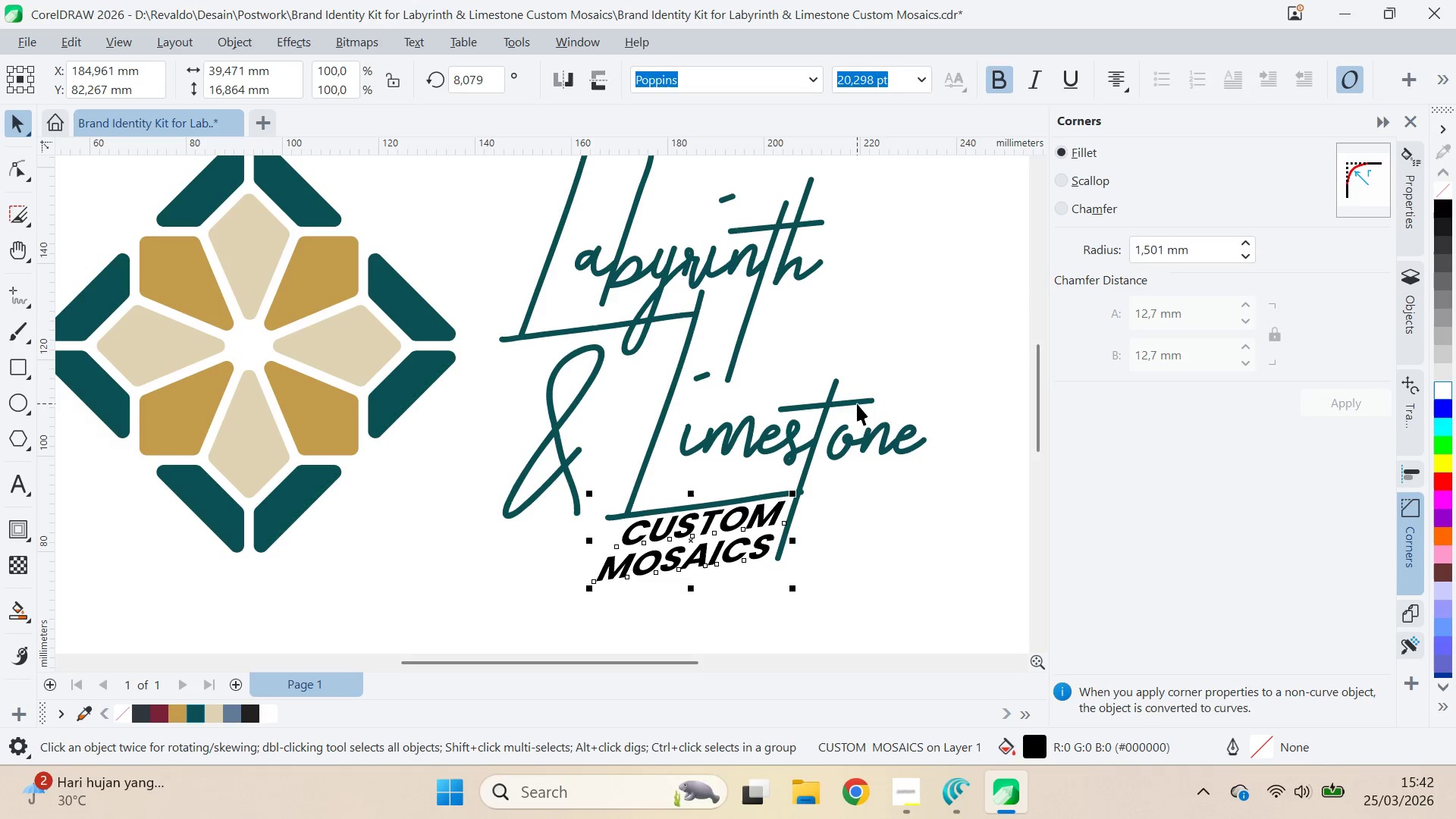 
key(ArrowRight)
 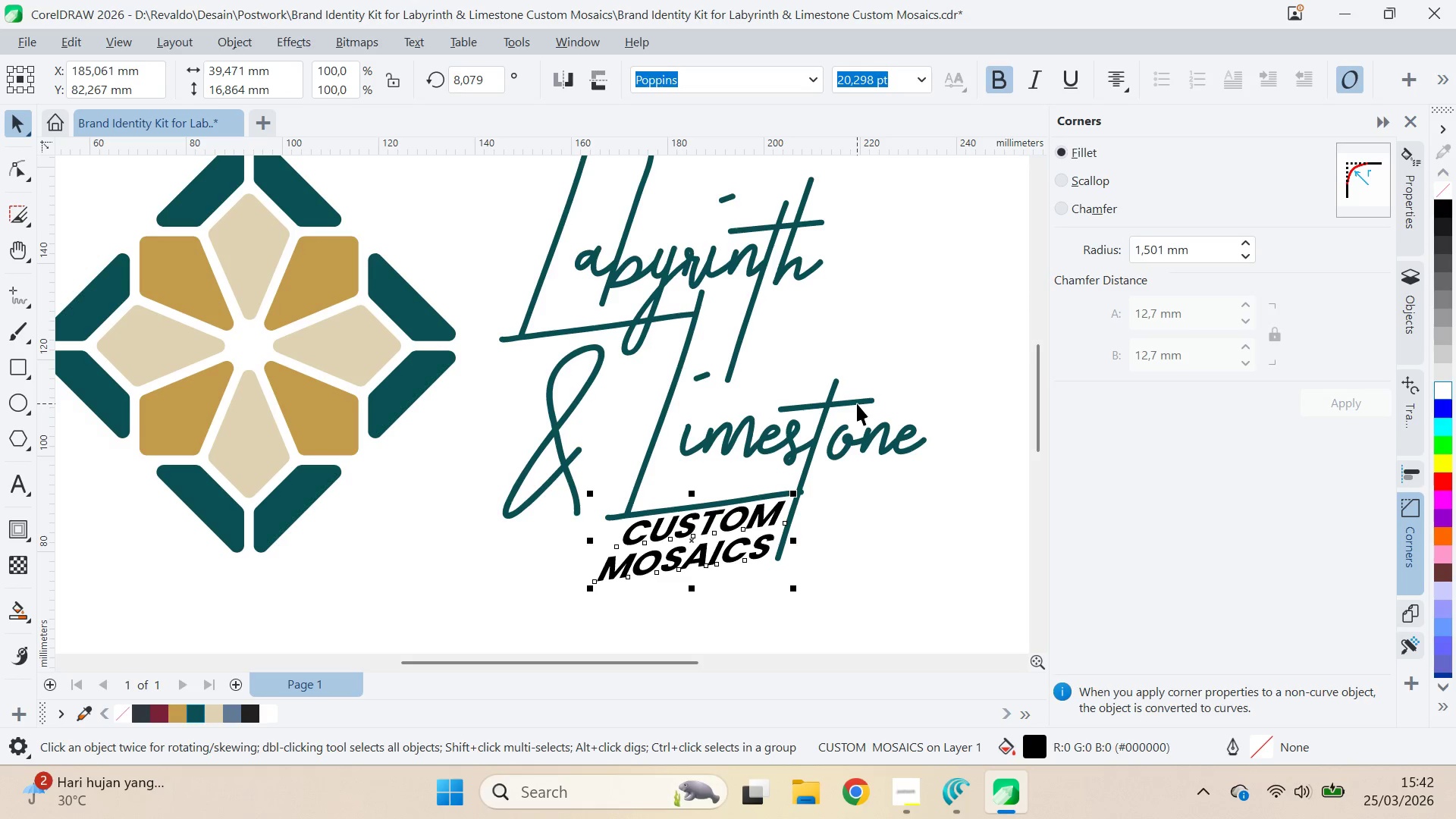 
key(ArrowDown)
 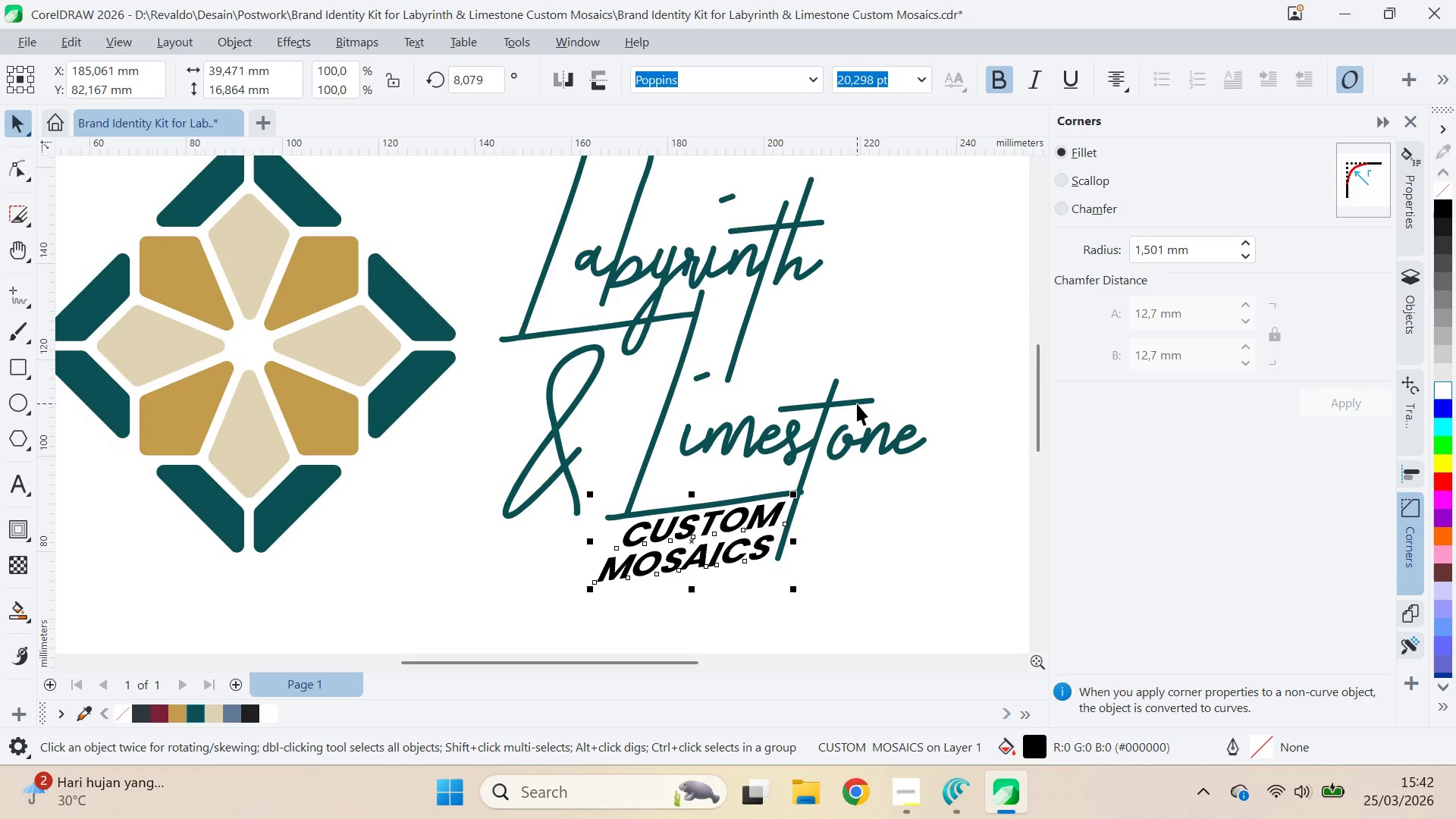 
key(ArrowDown)
 